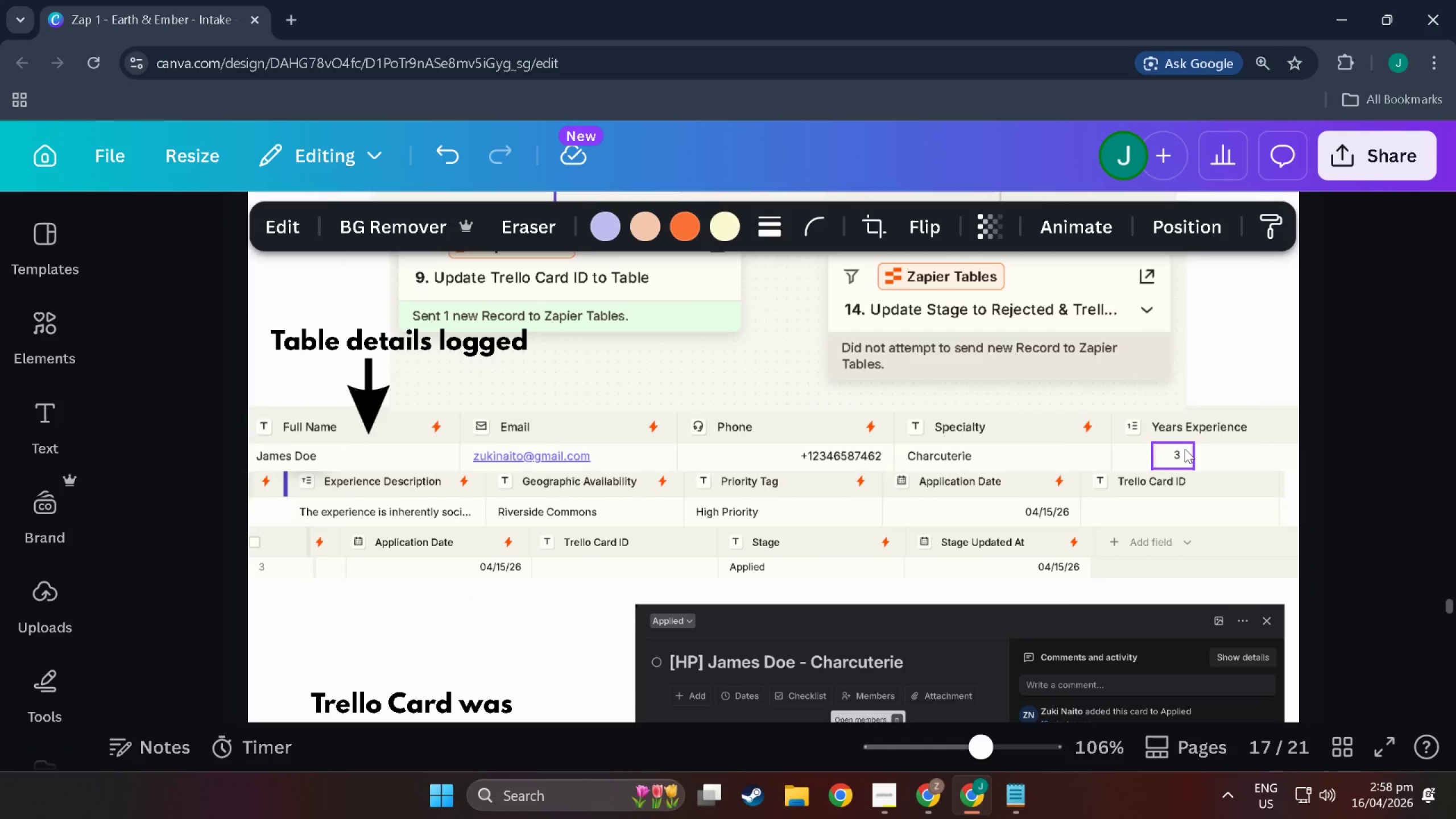 
left_click([1185, 449])
 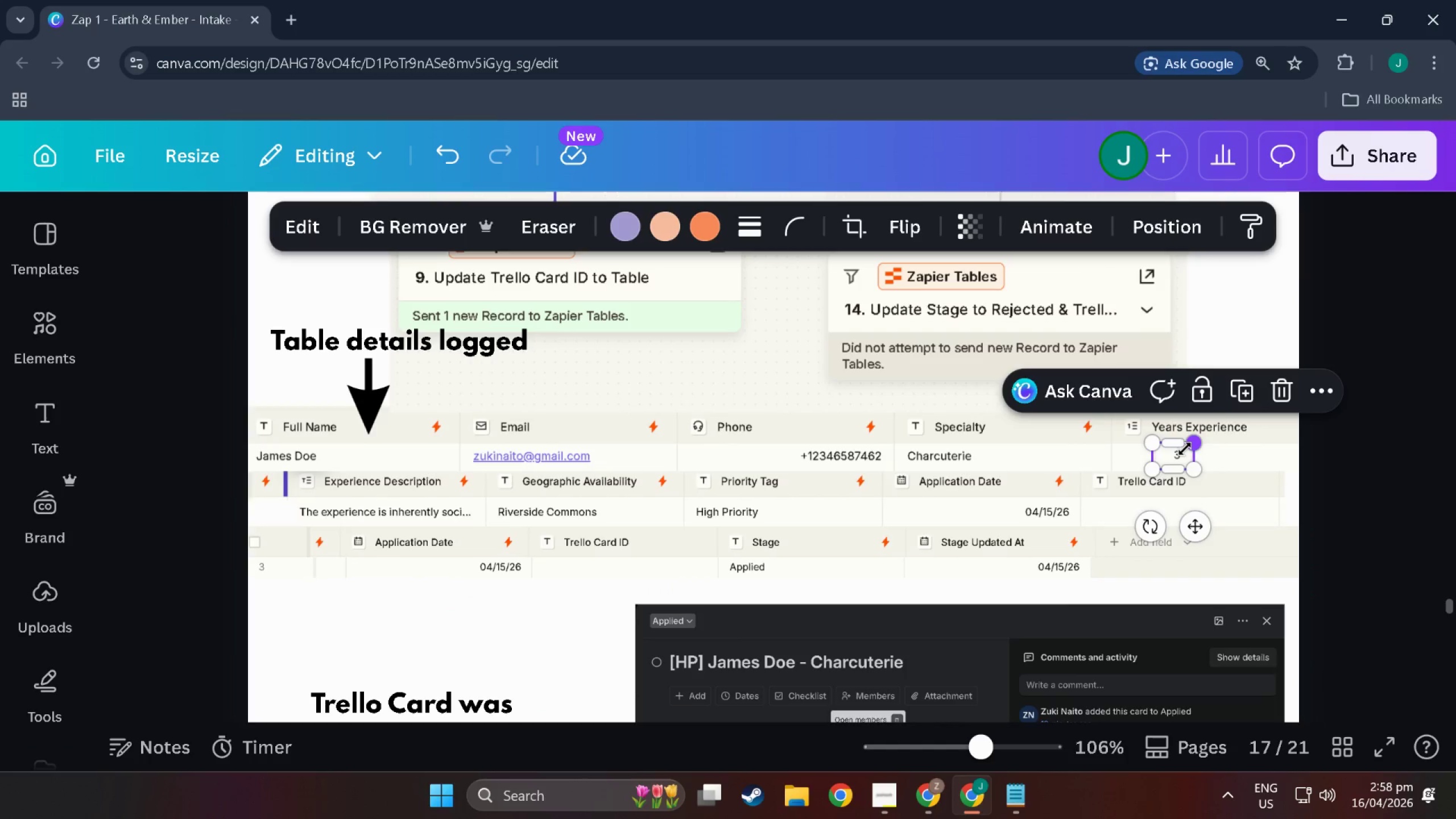 
key(Control+ControlLeft)
 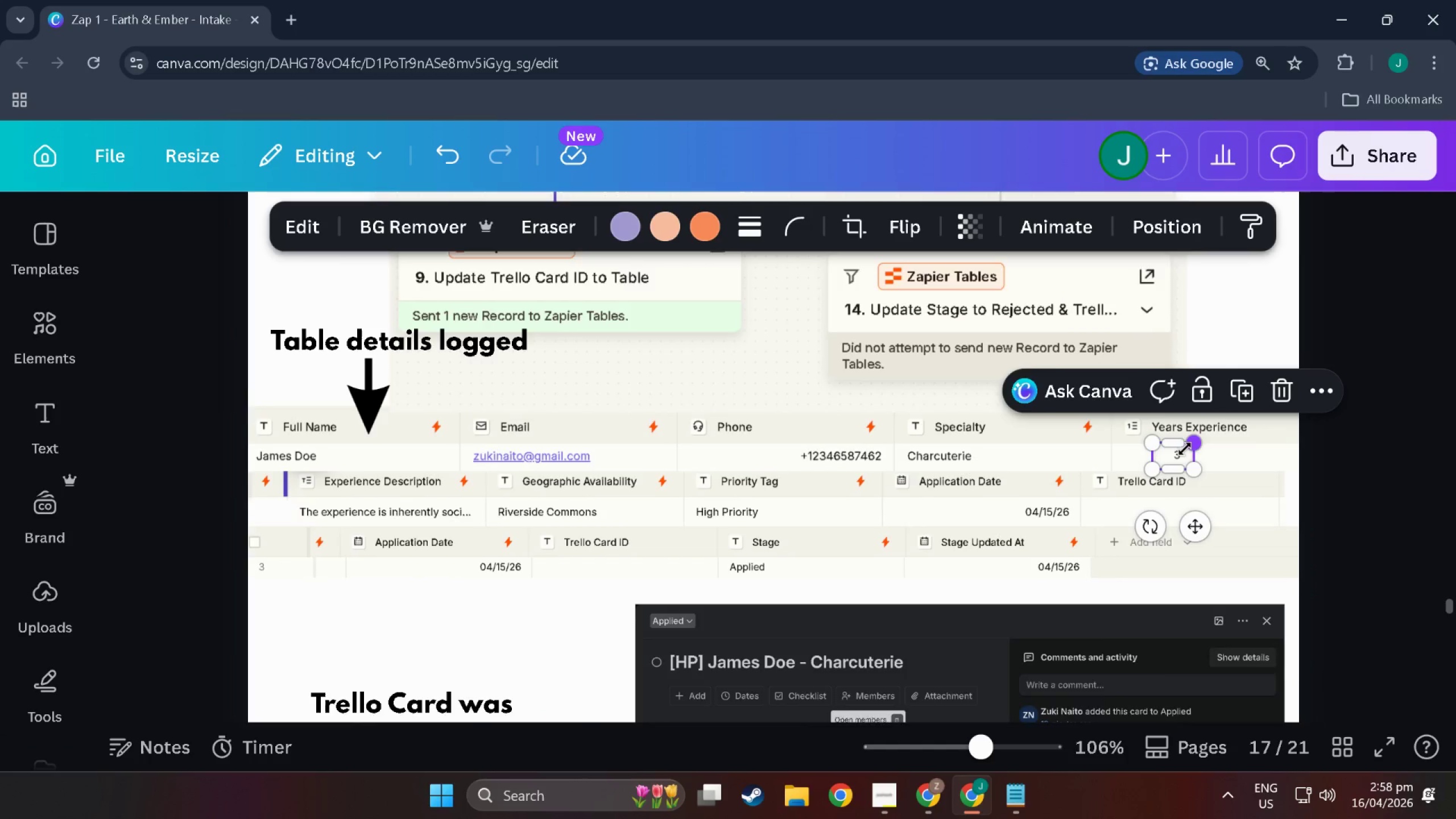 
key(Control+C)
 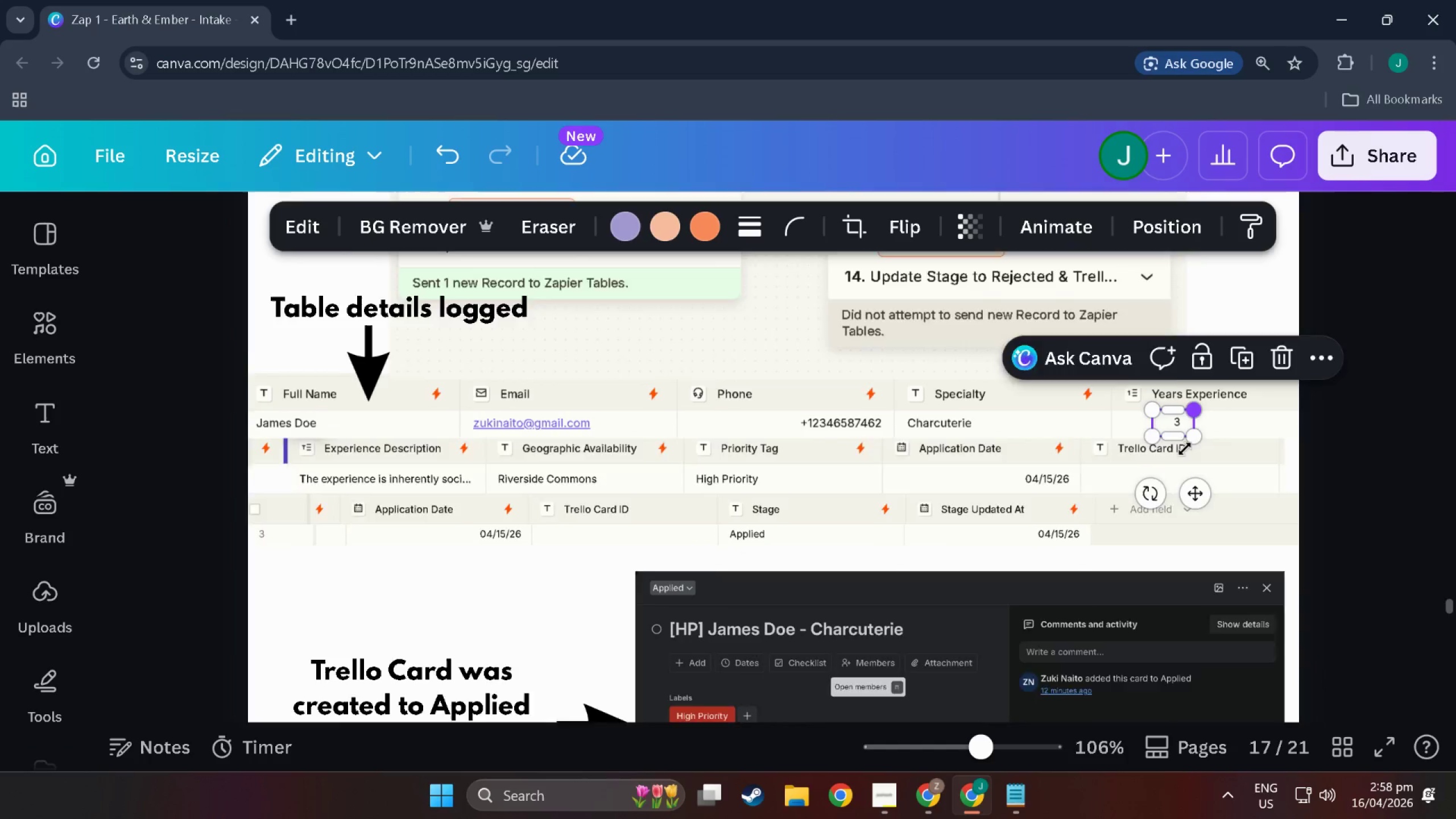 
left_click([1161, 556])
 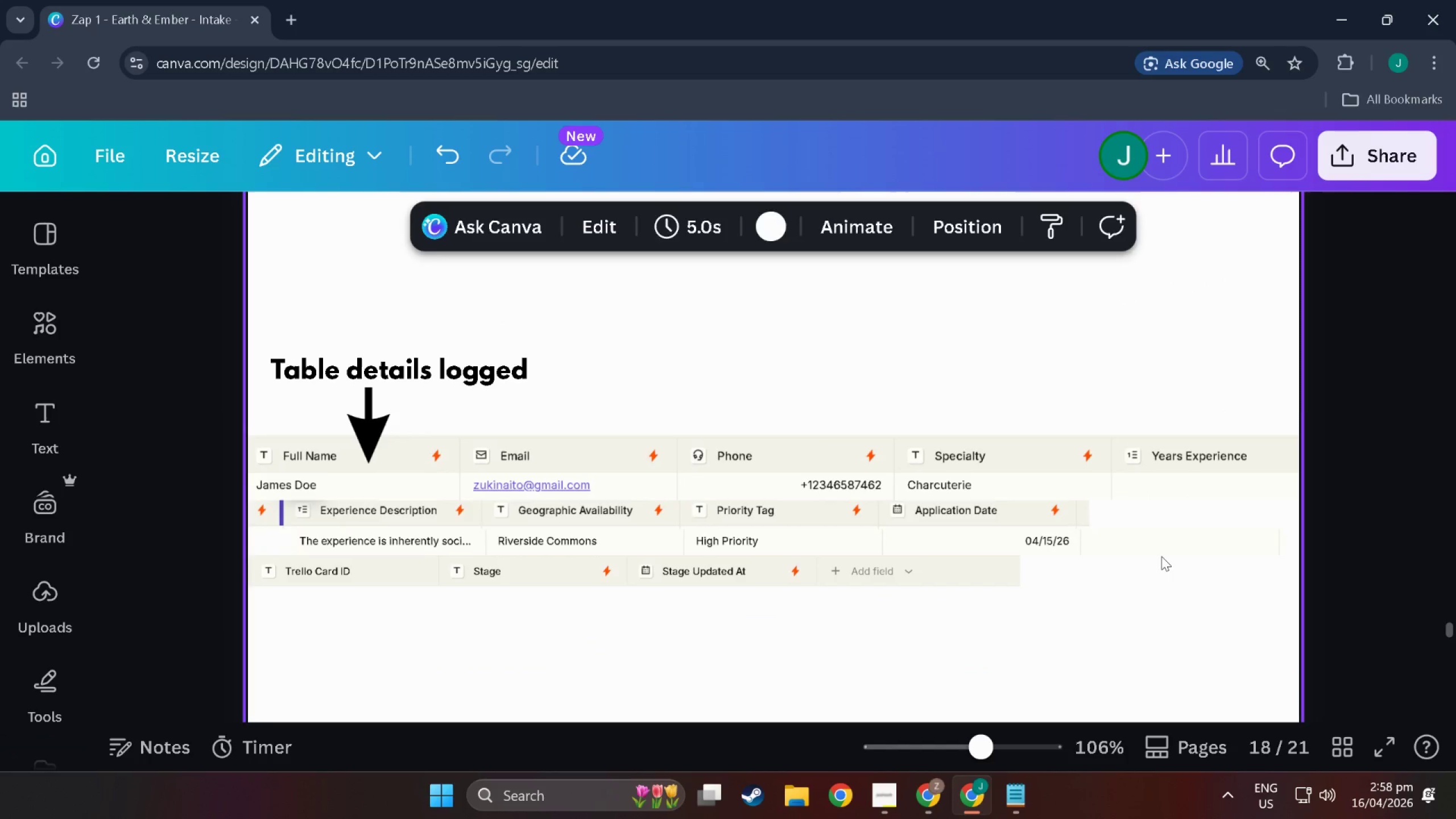 
scroll: coordinate [1161, 556], scroll_direction: down, amount: 46.0
 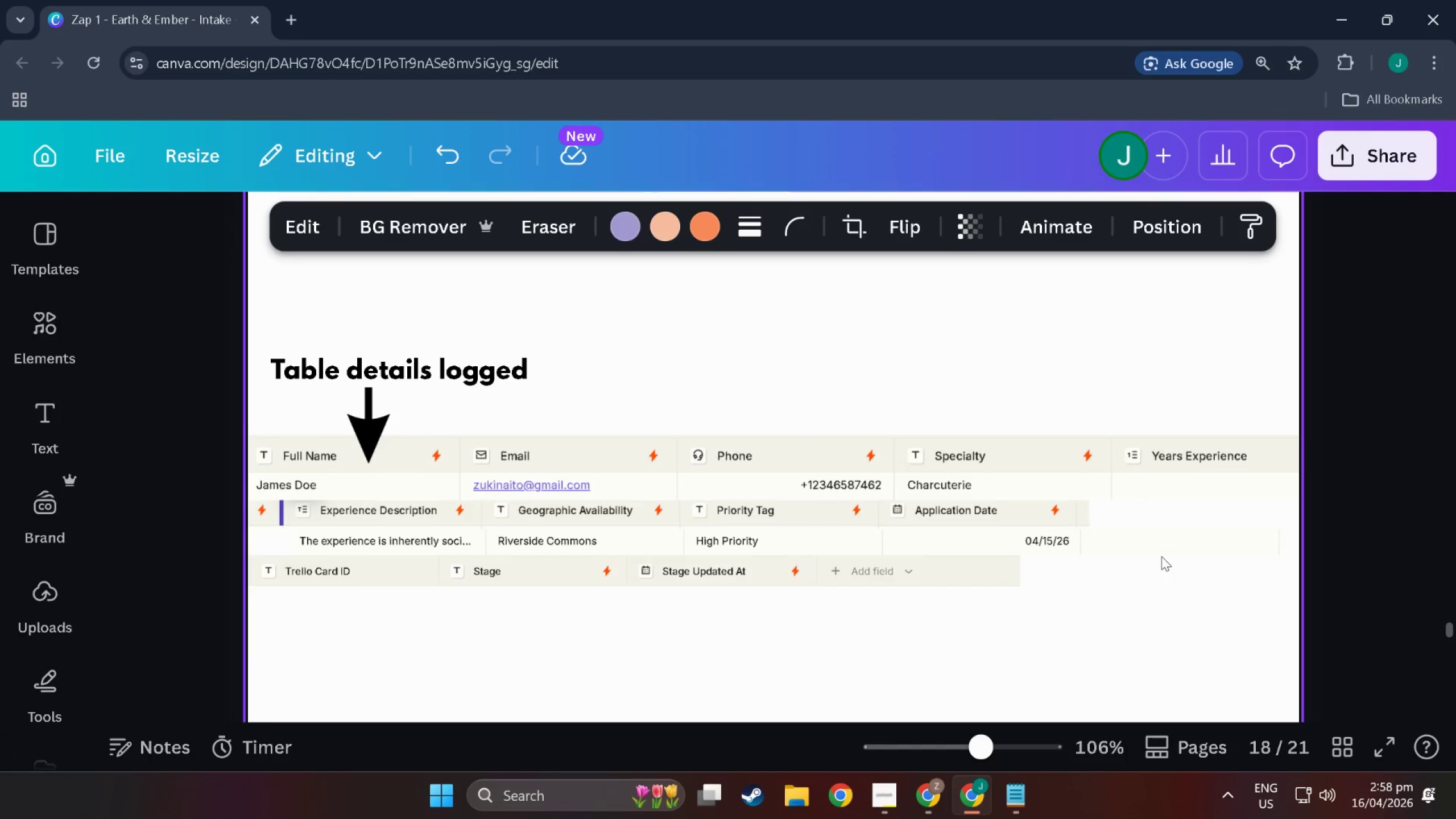 
key(Control+V)
 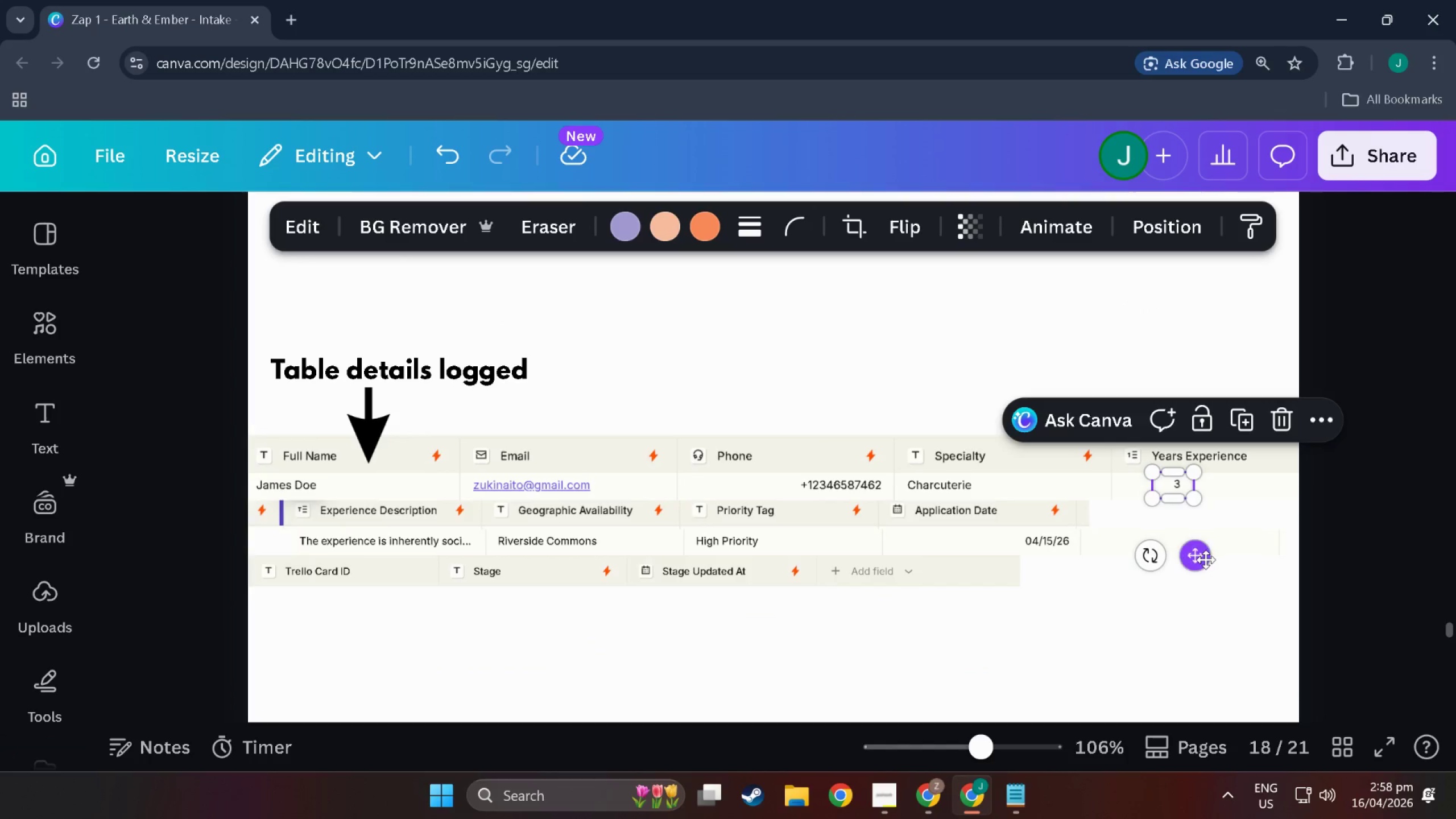 
left_click([1226, 638])
 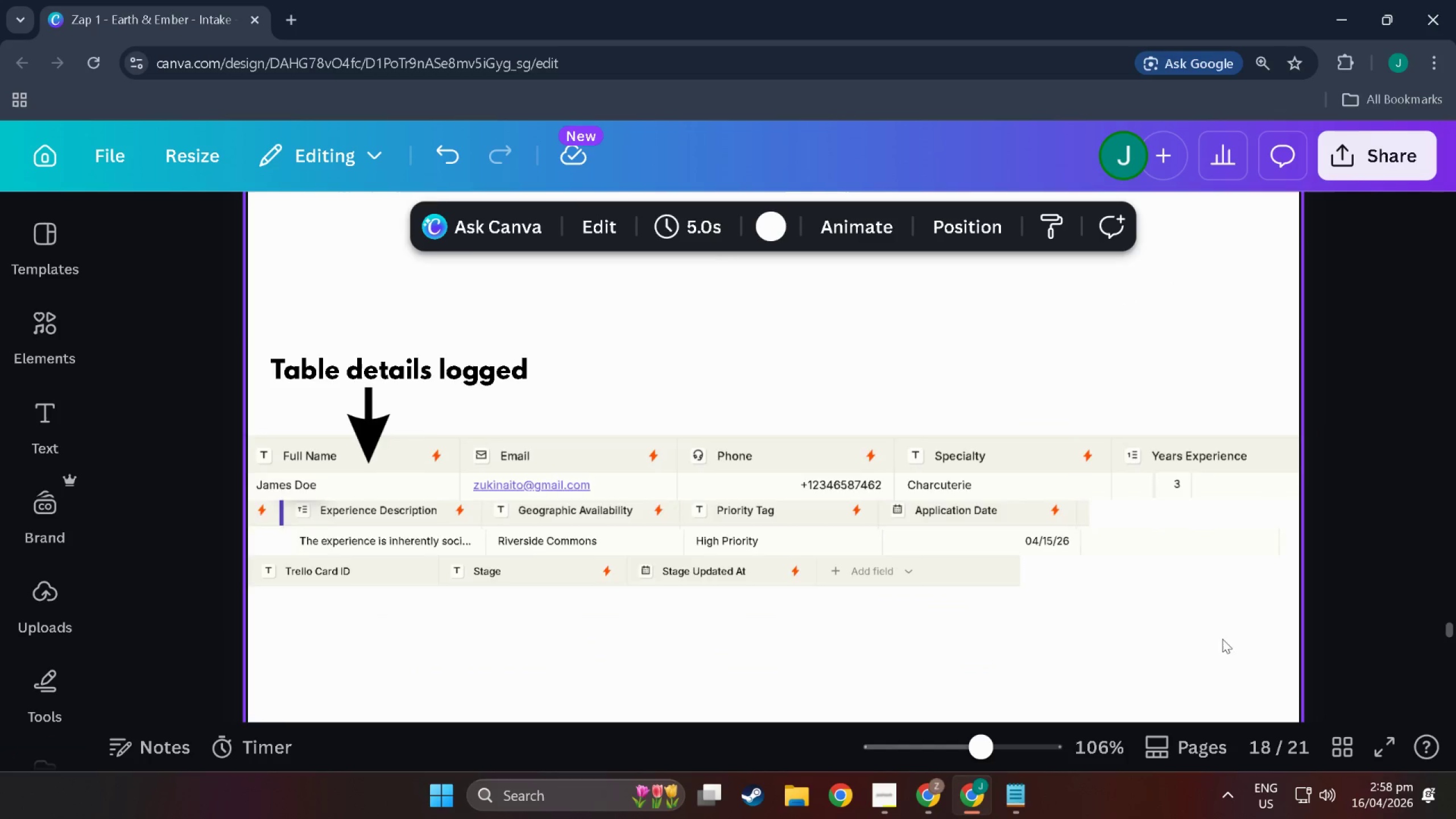 
scroll: coordinate [916, 568], scroll_direction: down, amount: 123.0
 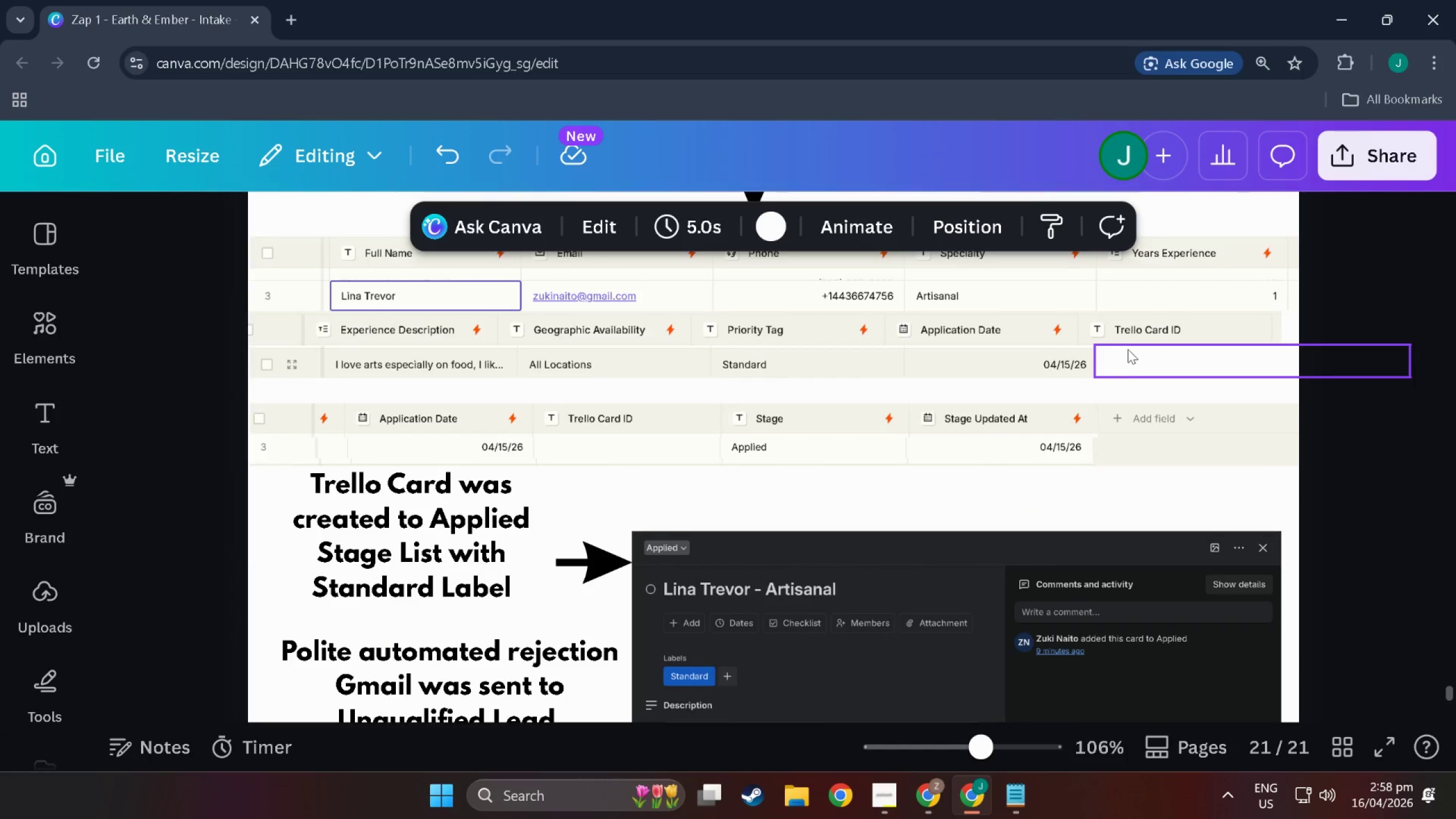 
left_click([1133, 324])
 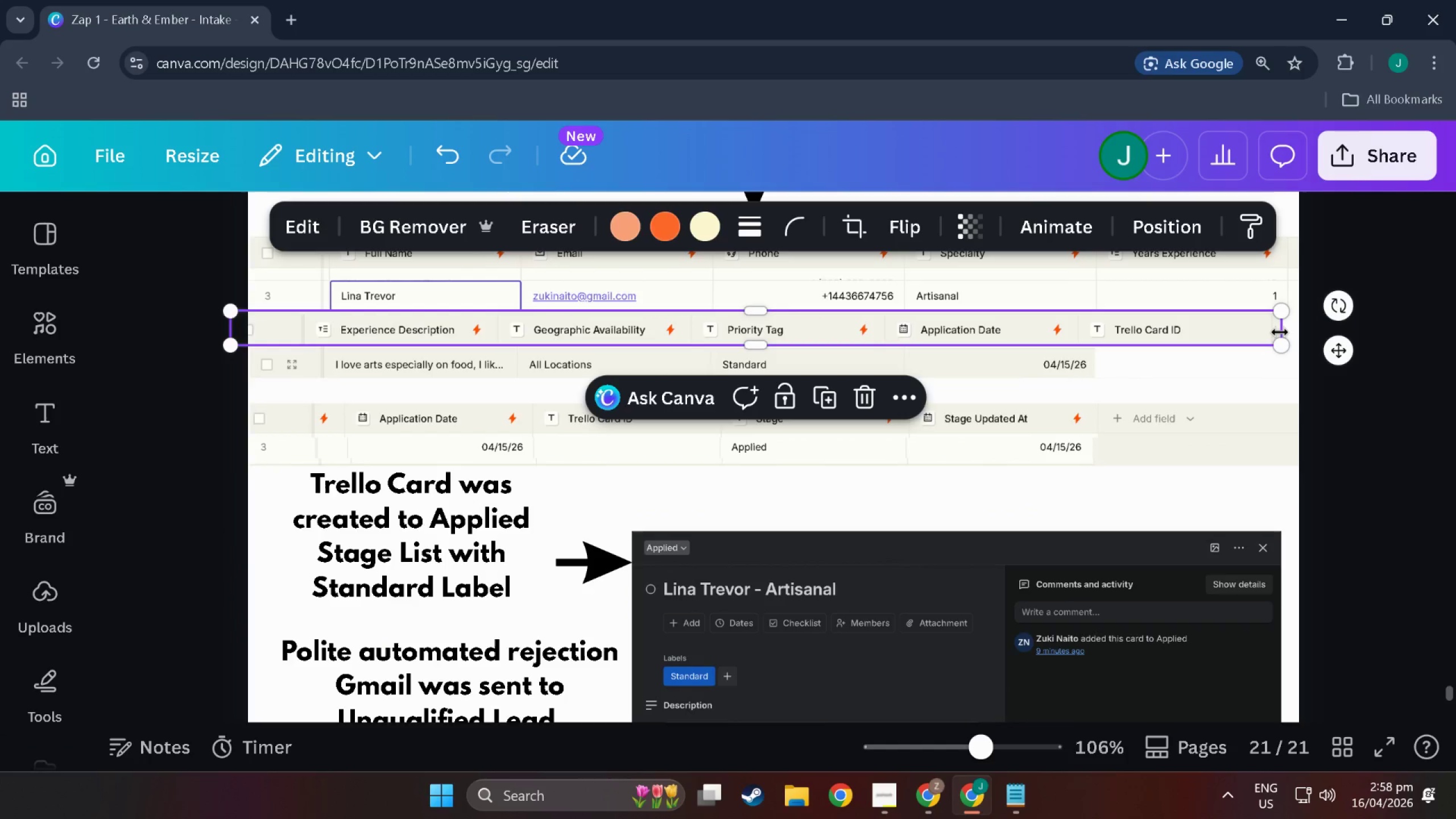 
left_click_drag(start_coordinate=[1281, 330], to_coordinate=[1091, 330])
 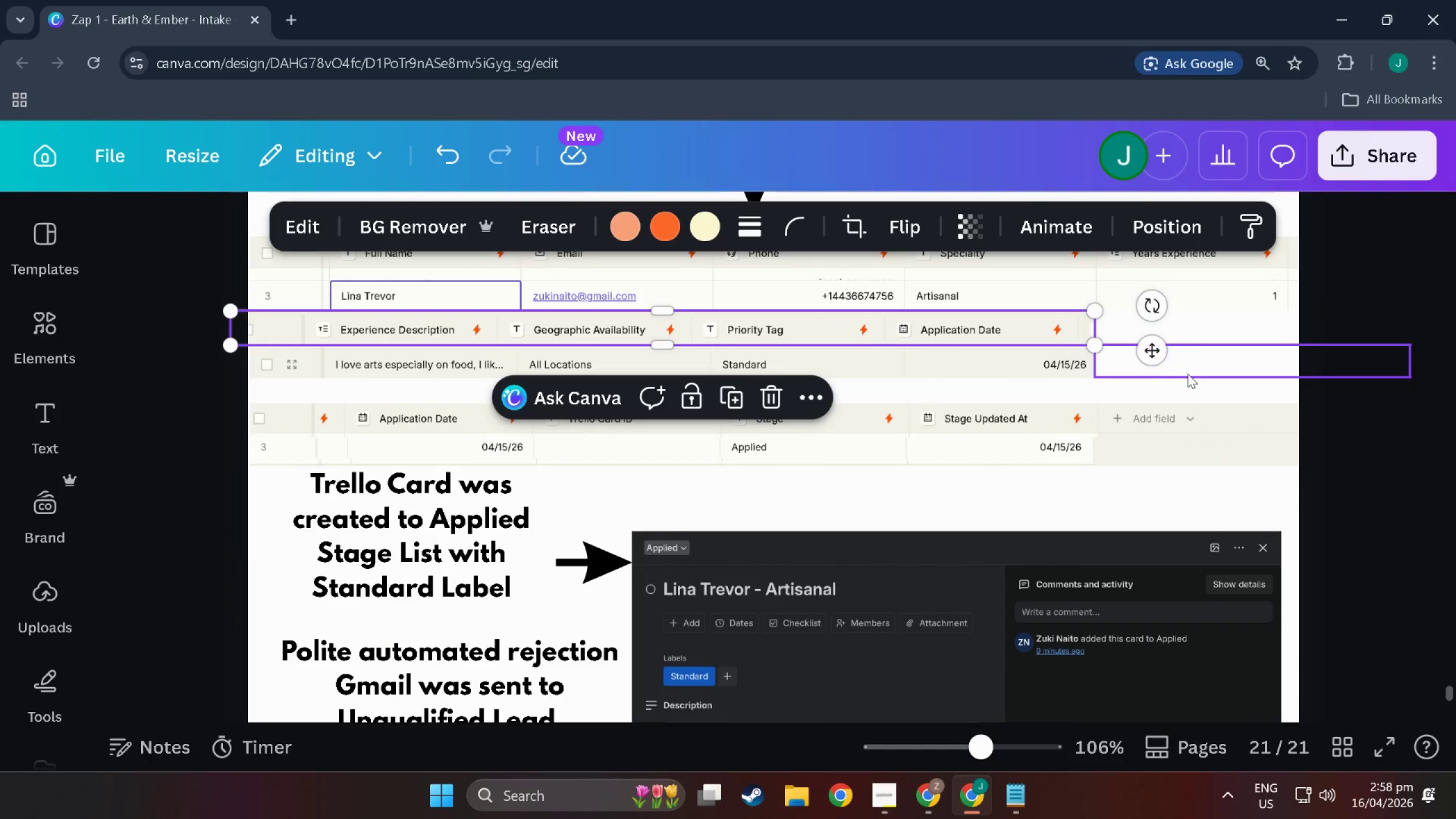 
left_click([1196, 373])
 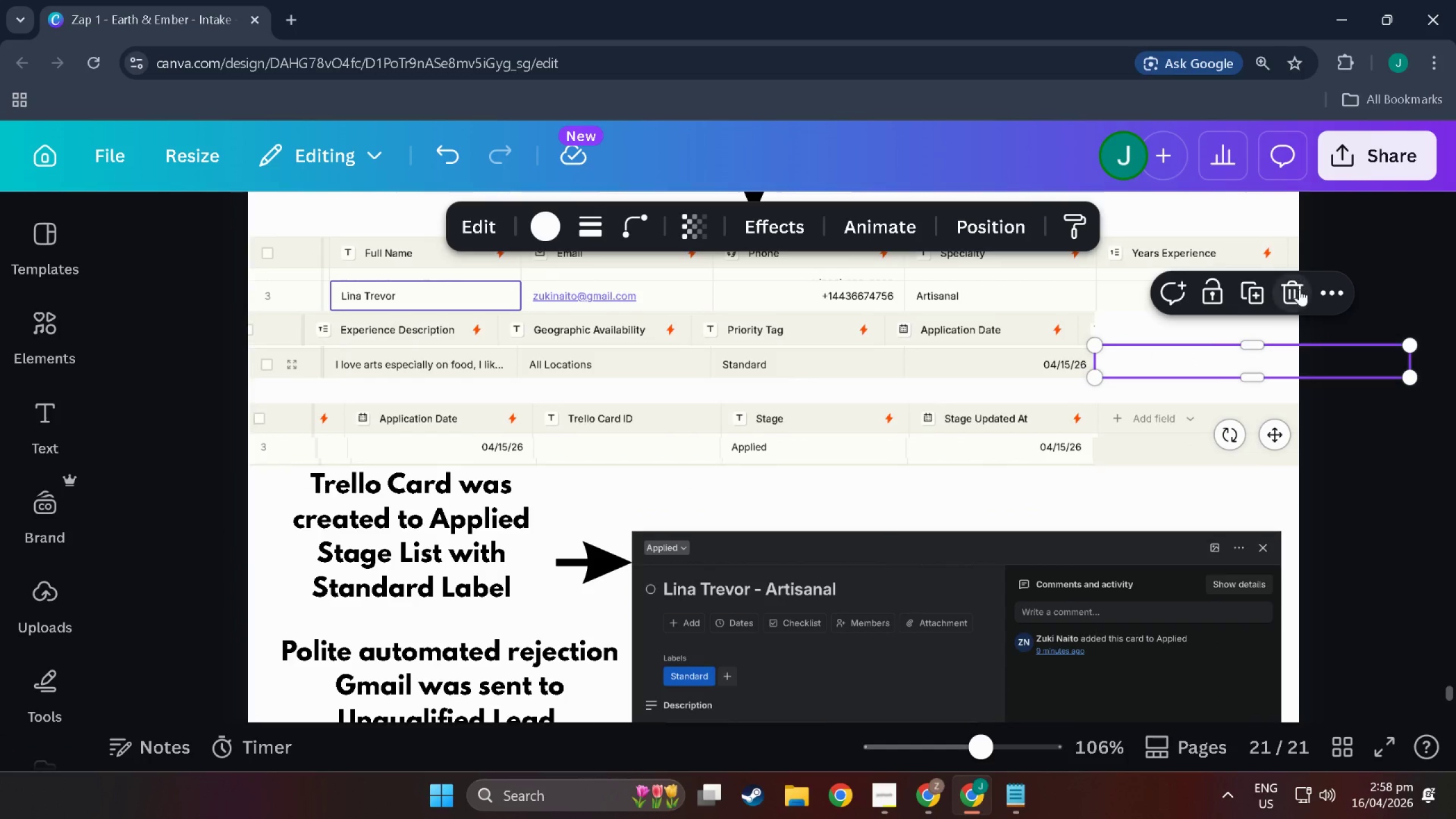 
left_click([1300, 289])
 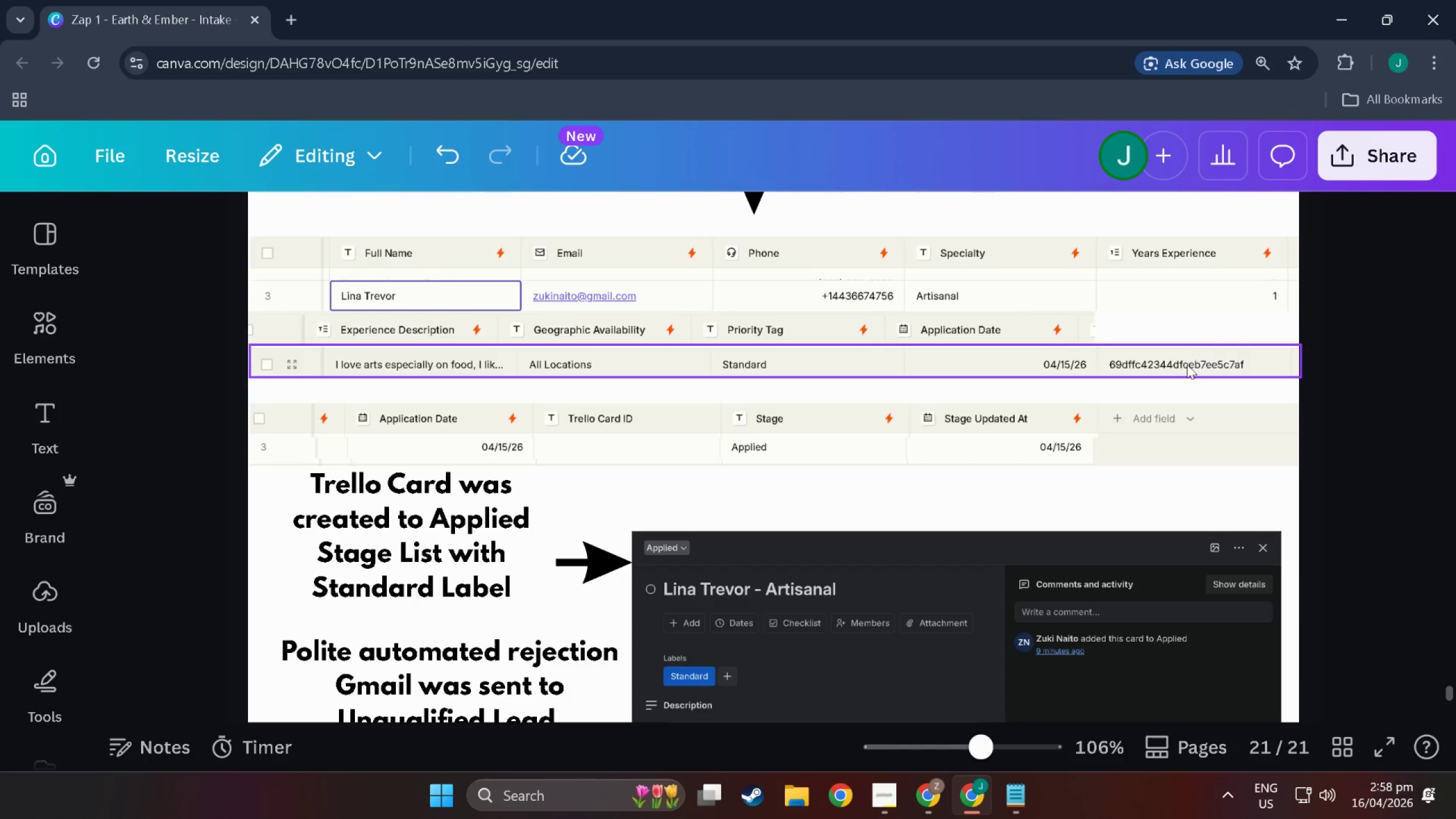 
left_click([1187, 365])
 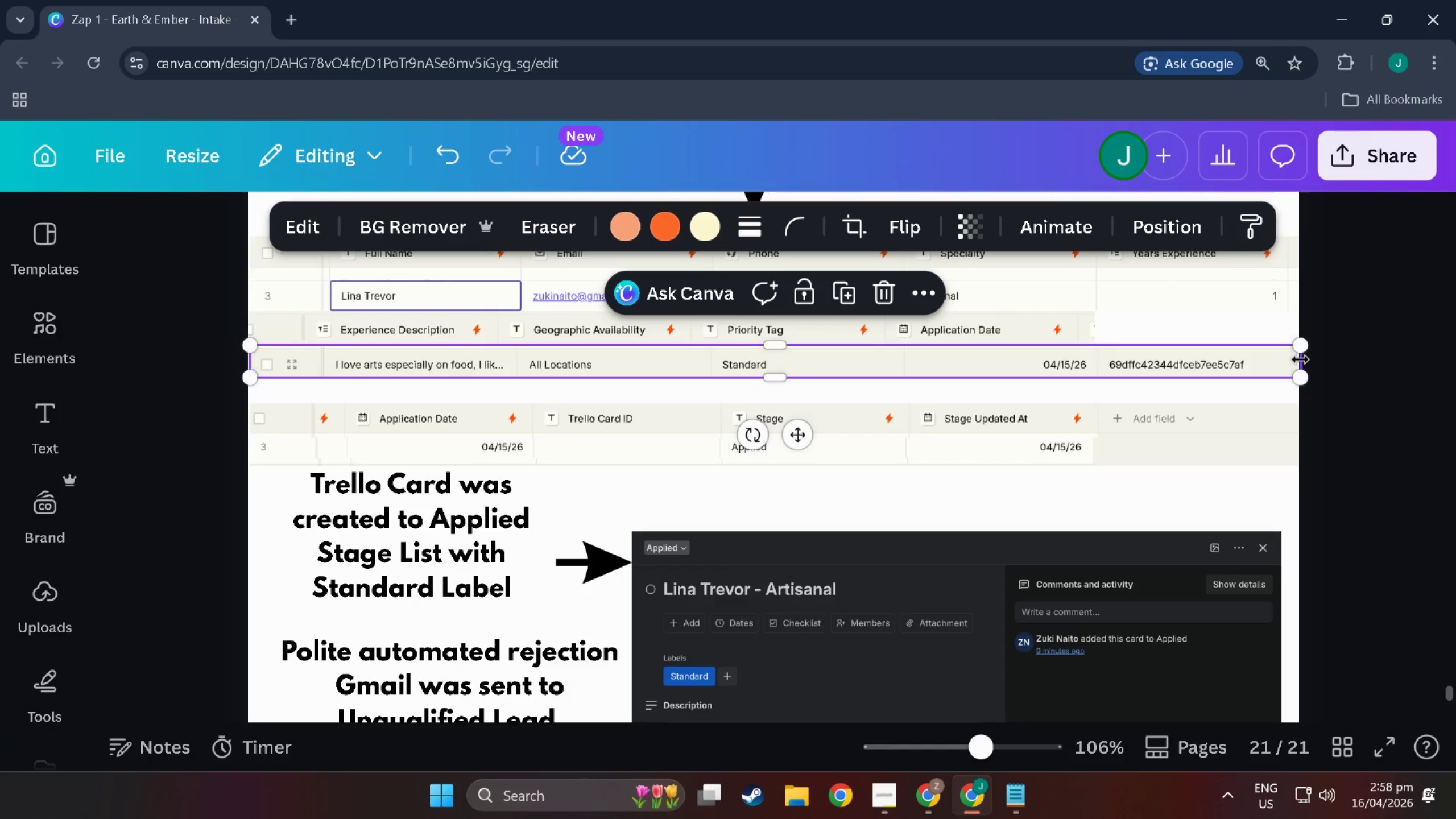 
left_click_drag(start_coordinate=[1302, 361], to_coordinate=[1108, 358])
 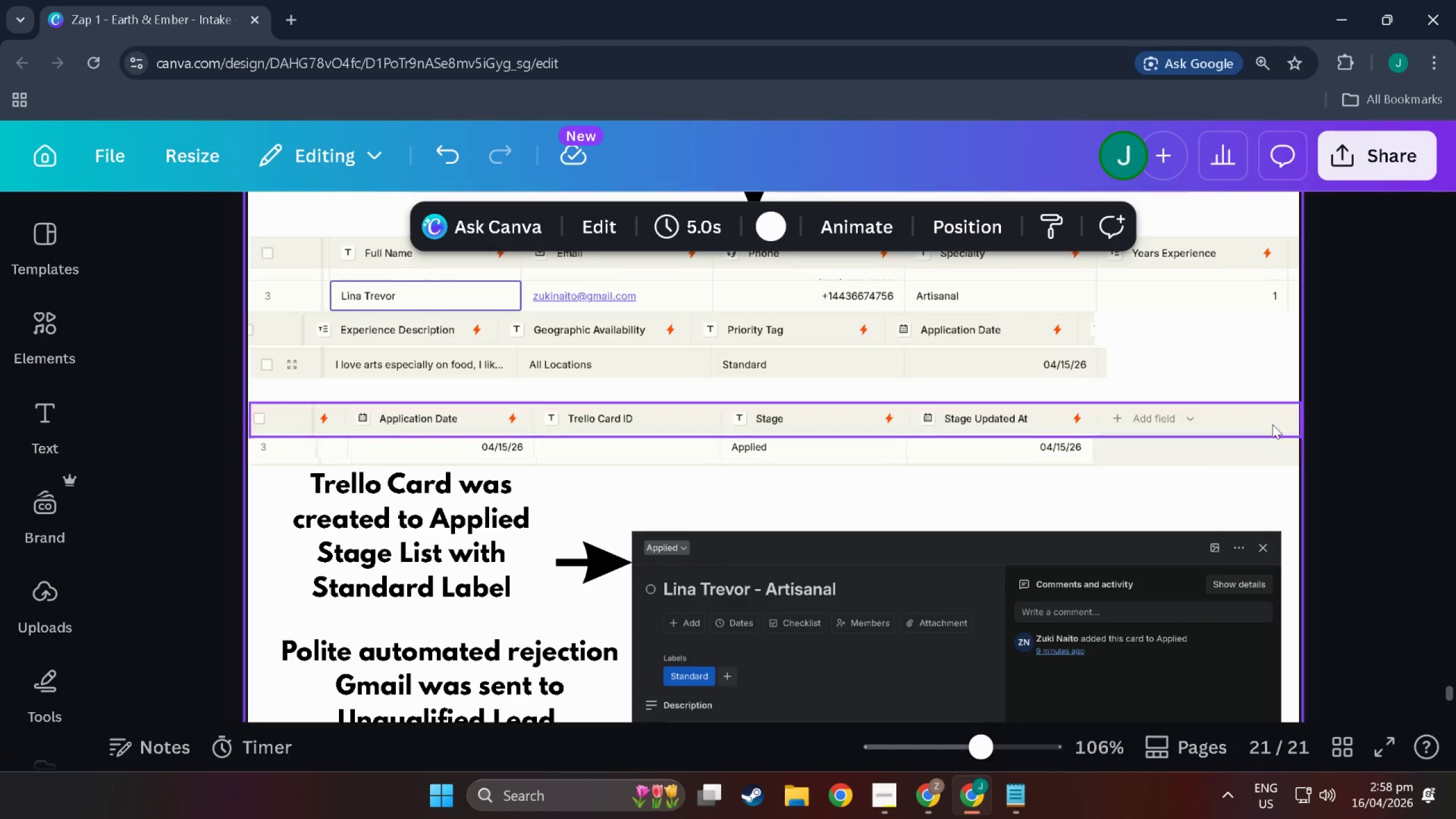 
scroll: coordinate [1272, 420], scroll_direction: up, amount: 3.0
 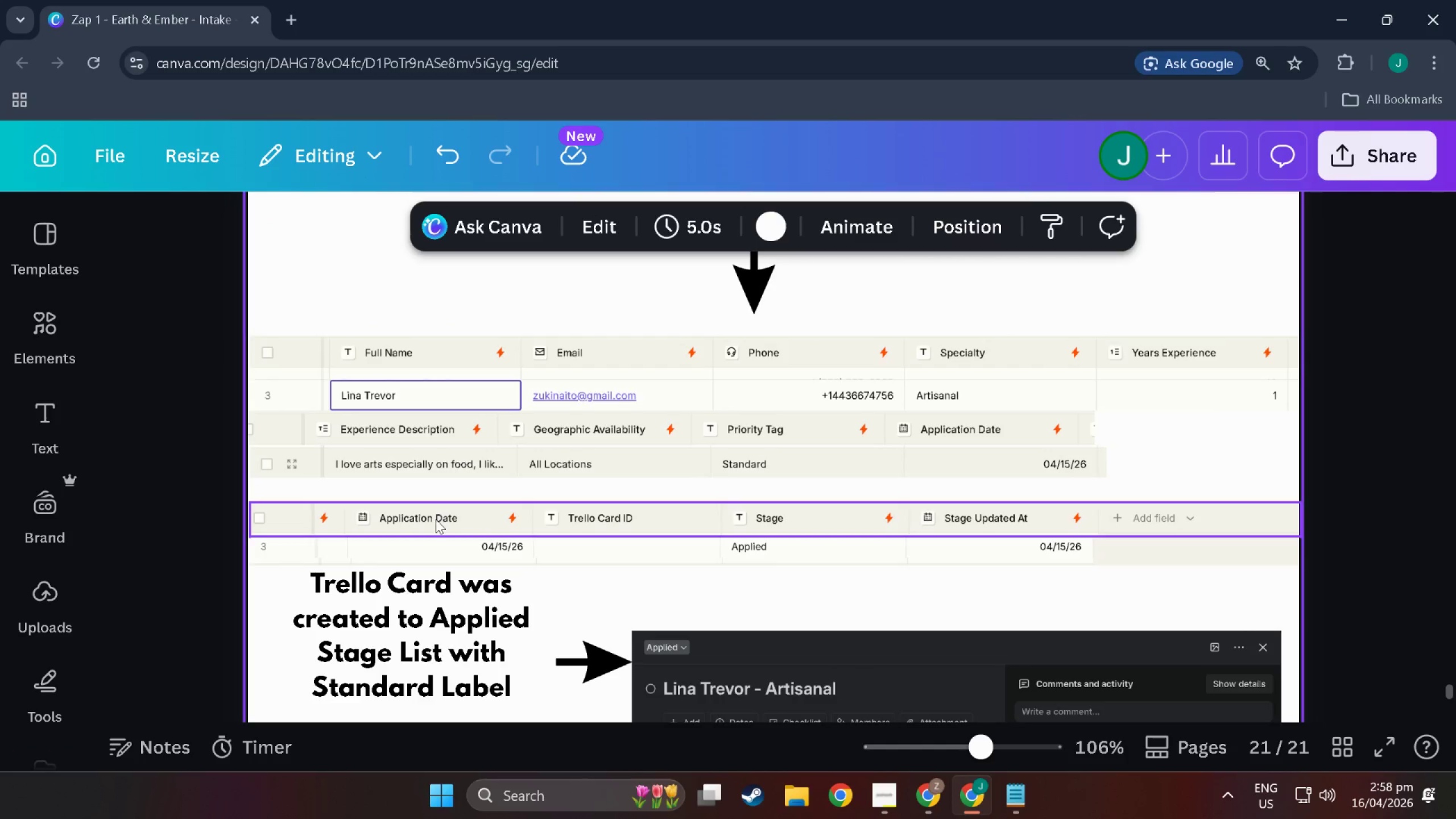 
left_click([436, 519])
 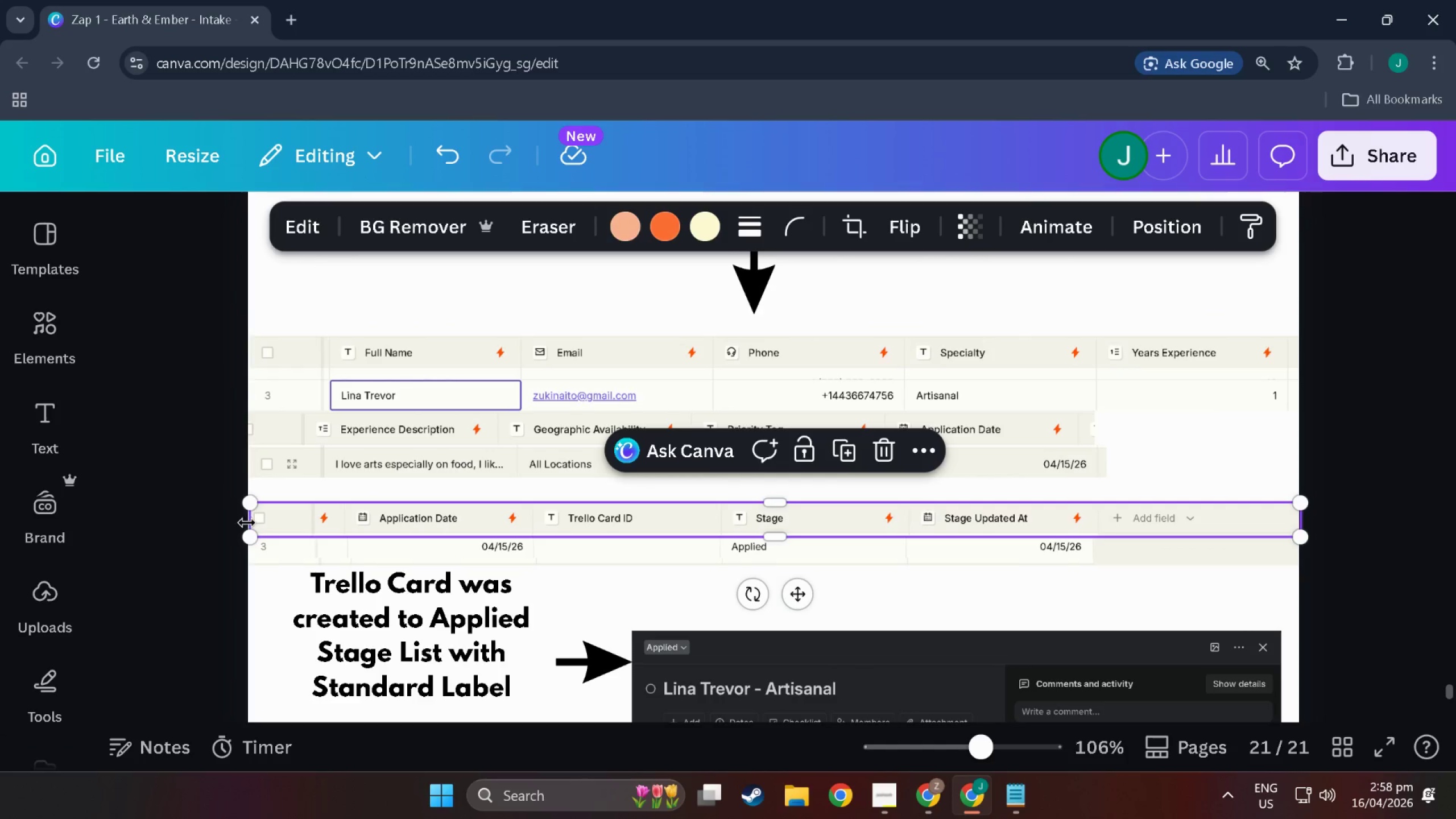 
left_click_drag(start_coordinate=[247, 523], to_coordinate=[536, 537])
 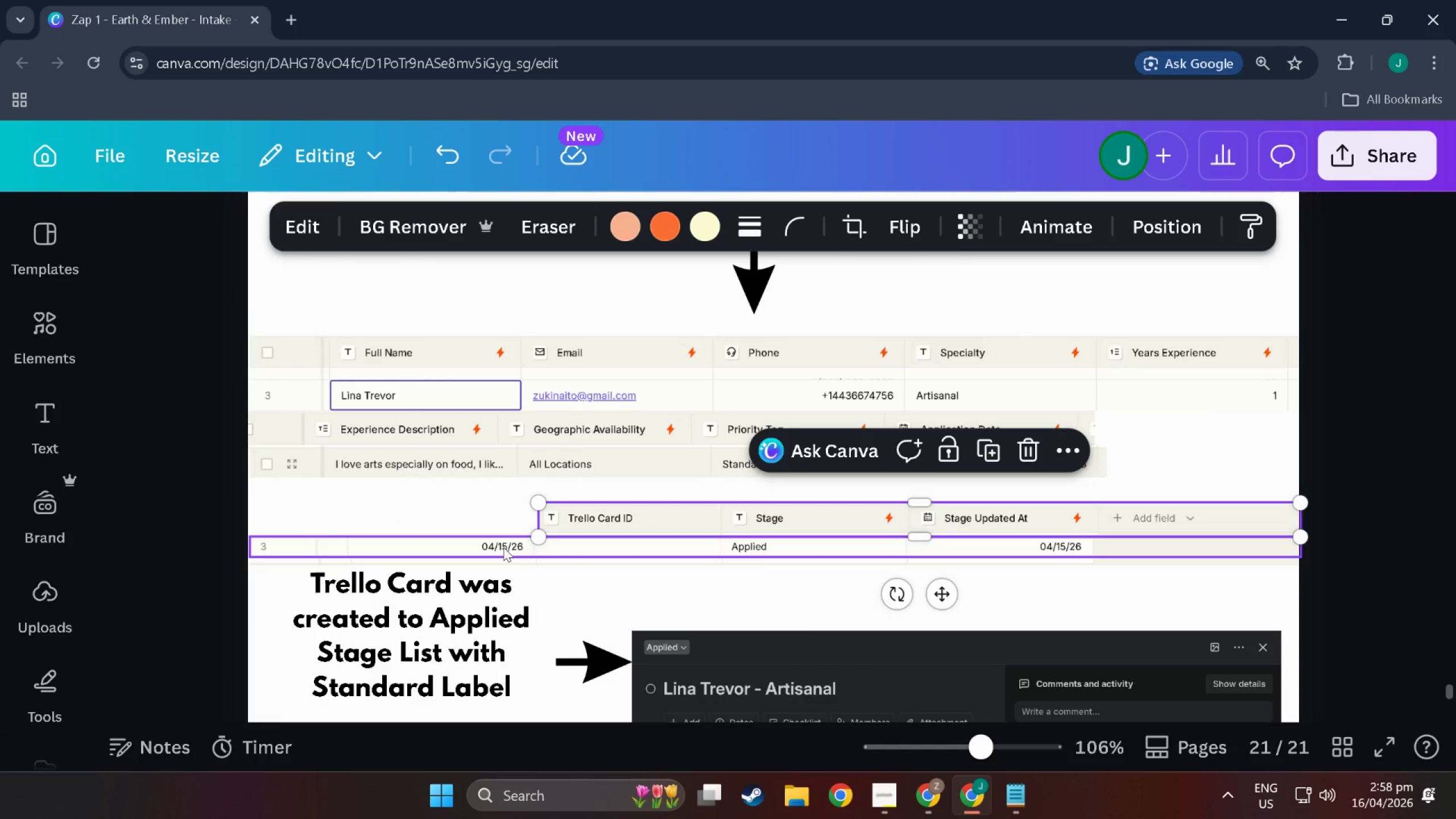 
left_click([503, 547])
 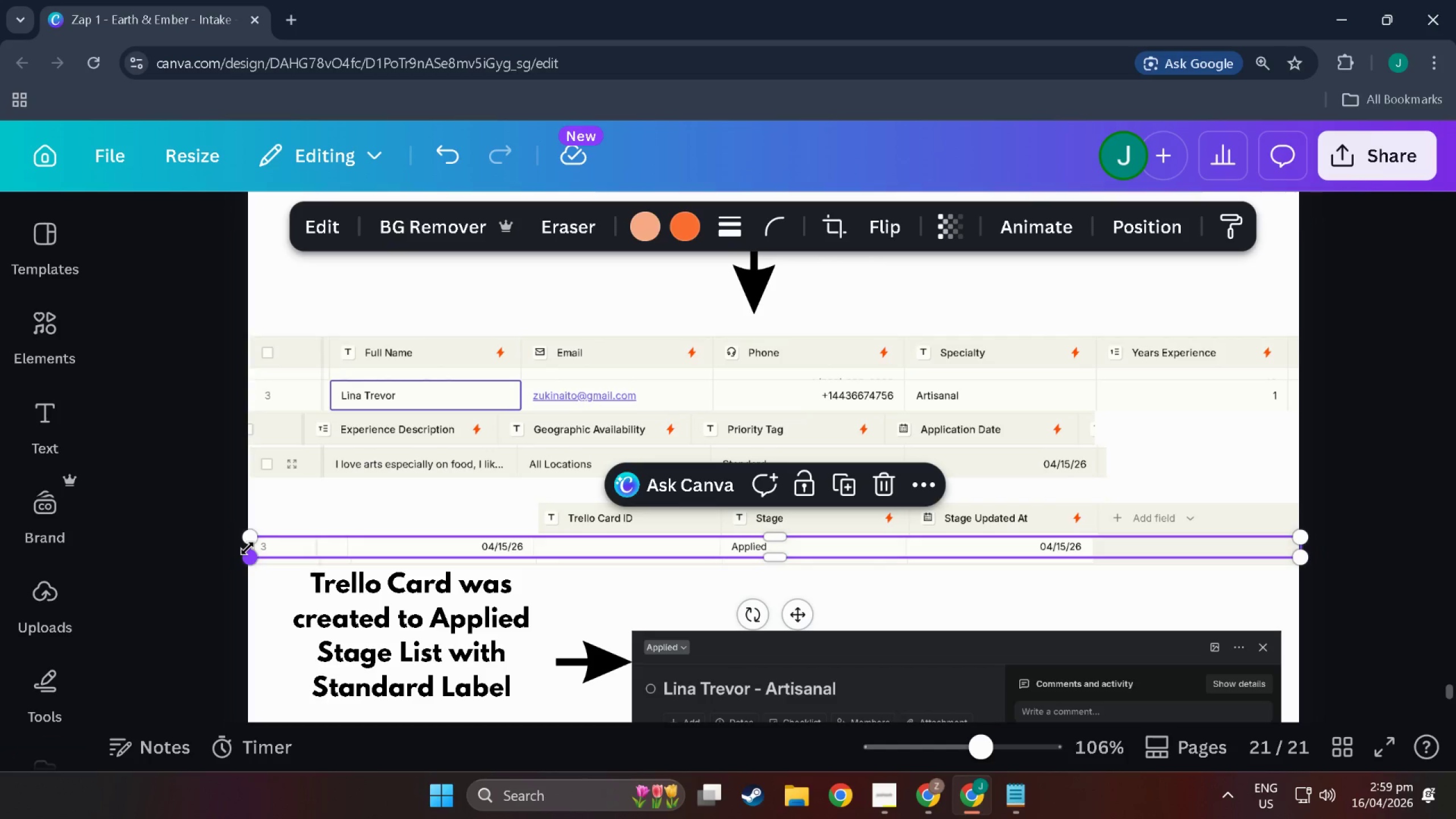 
wait(10.26)
 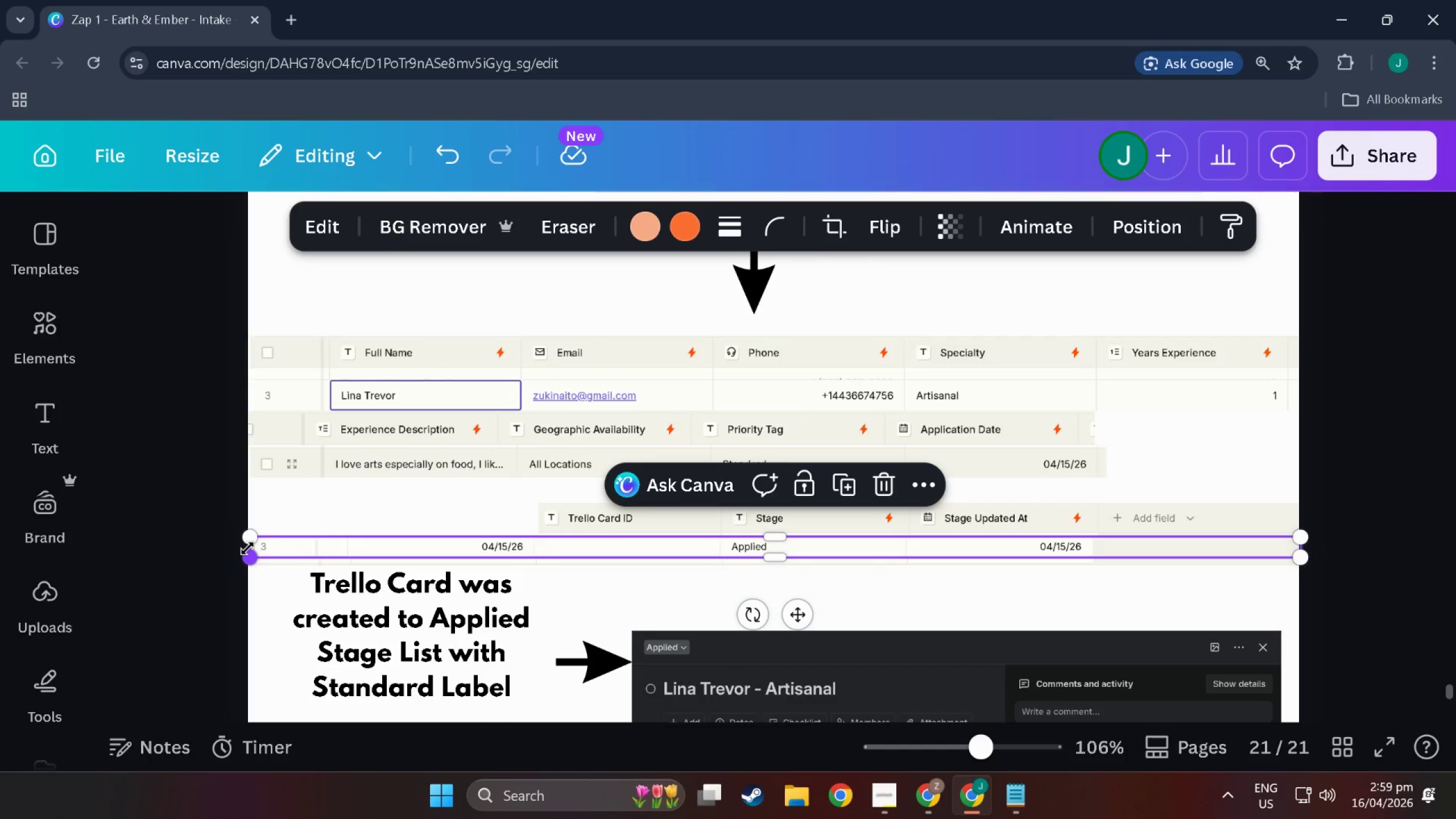 
left_click_drag(start_coordinate=[249, 551], to_coordinate=[247, 565])
 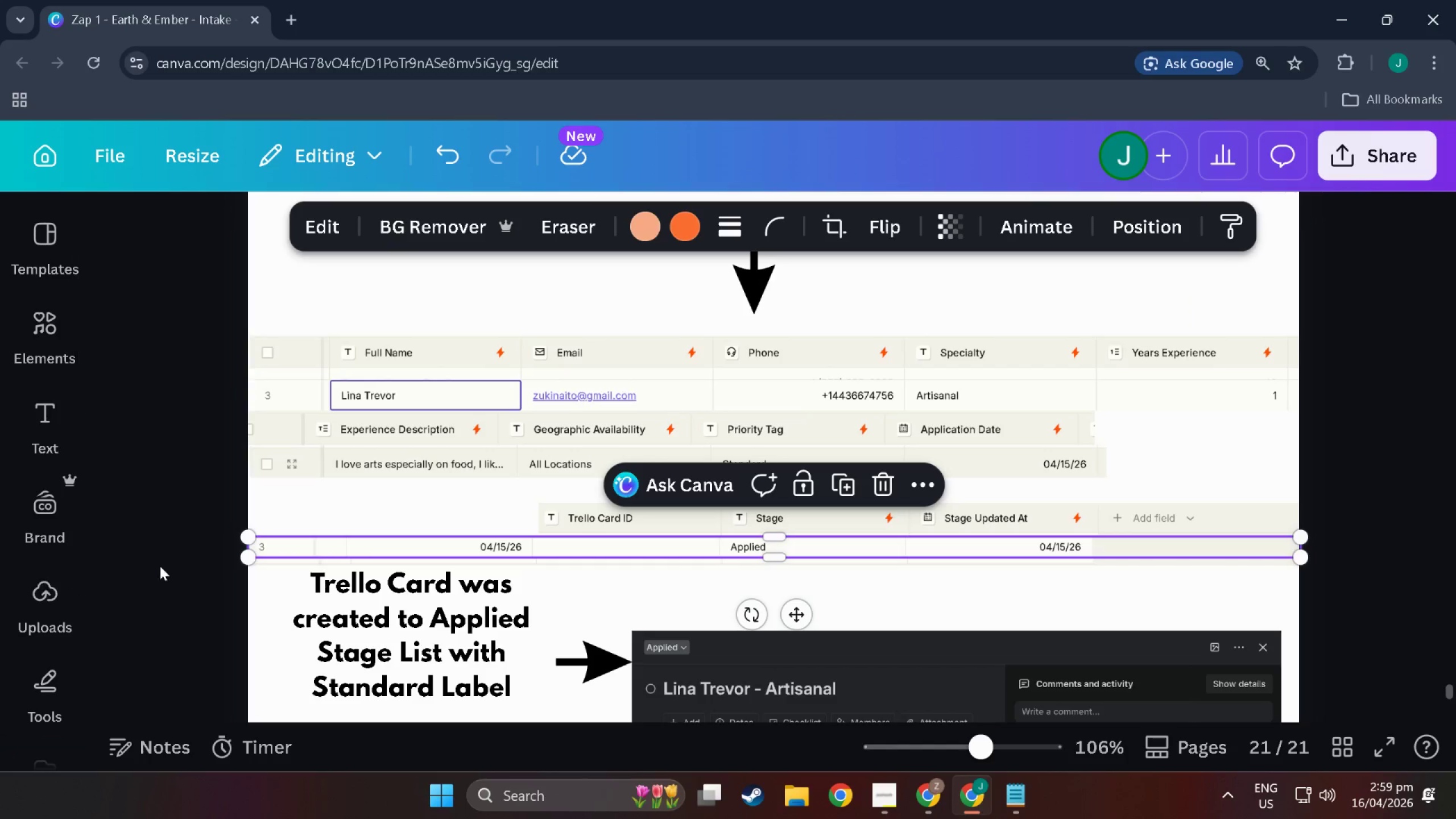 
left_click_drag(start_coordinate=[342, 554], to_coordinate=[345, 613])
 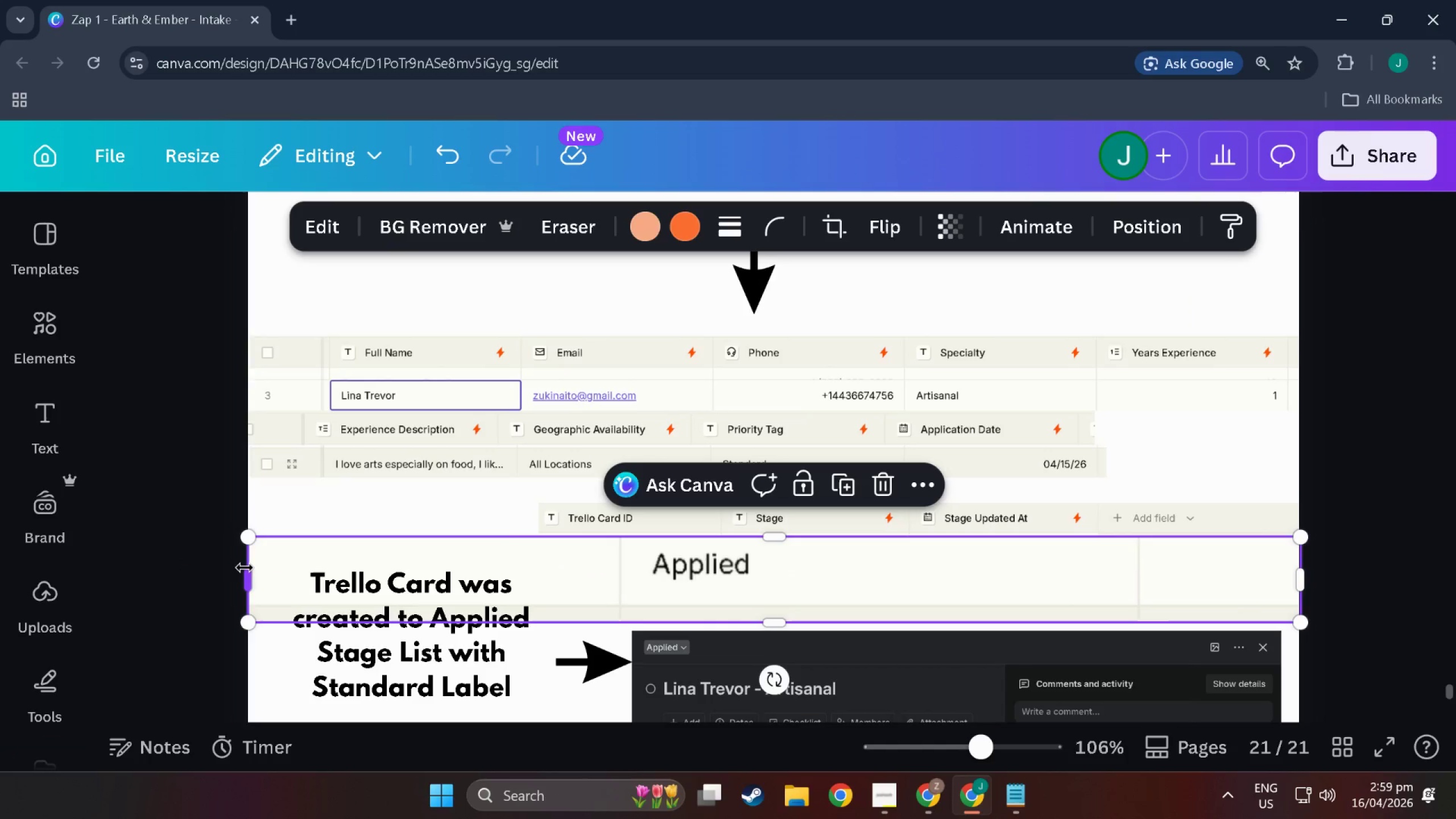 
left_click_drag(start_coordinate=[245, 568], to_coordinate=[514, 574])
 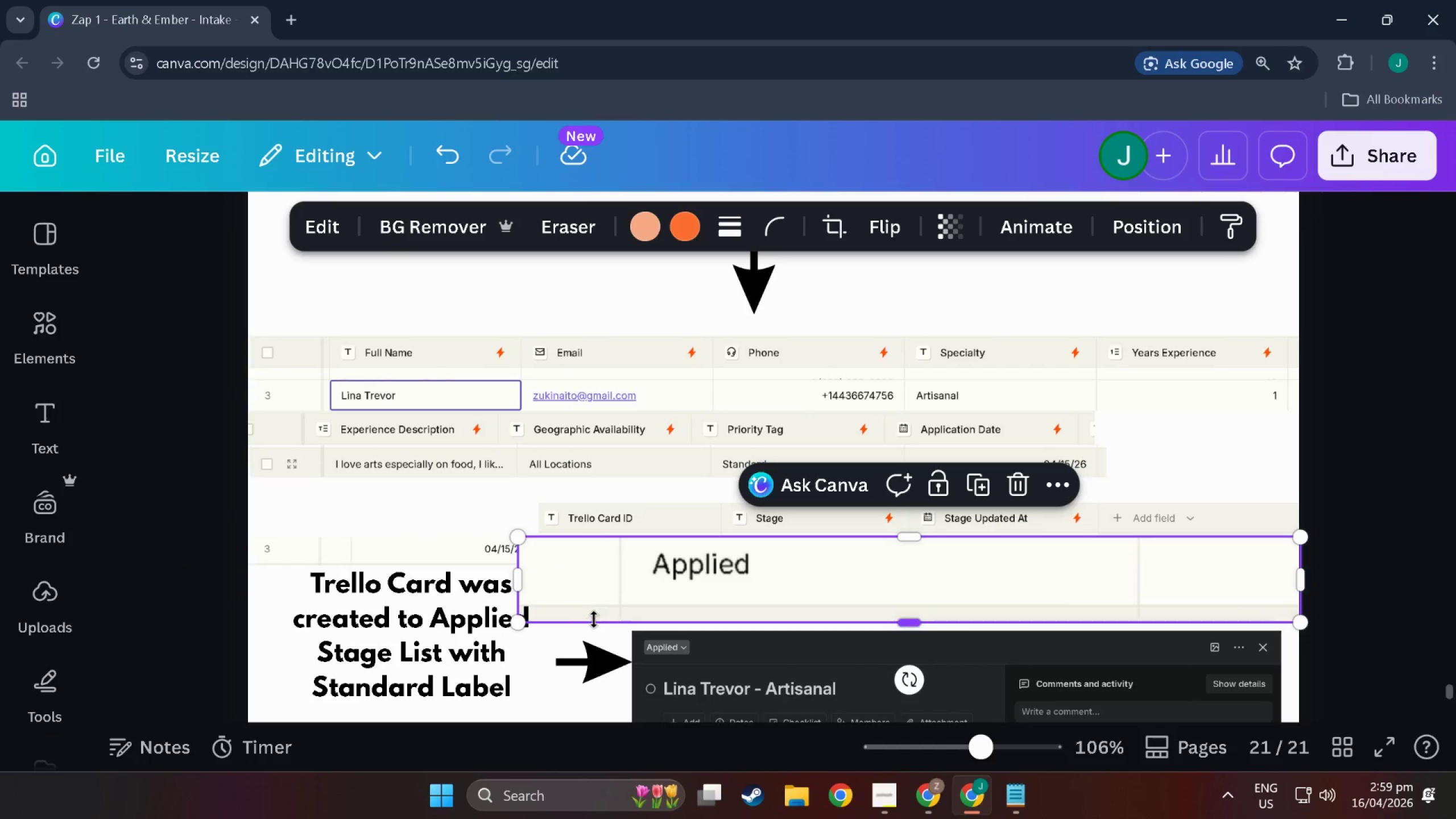 
left_click_drag(start_coordinate=[594, 619], to_coordinate=[578, 582])
 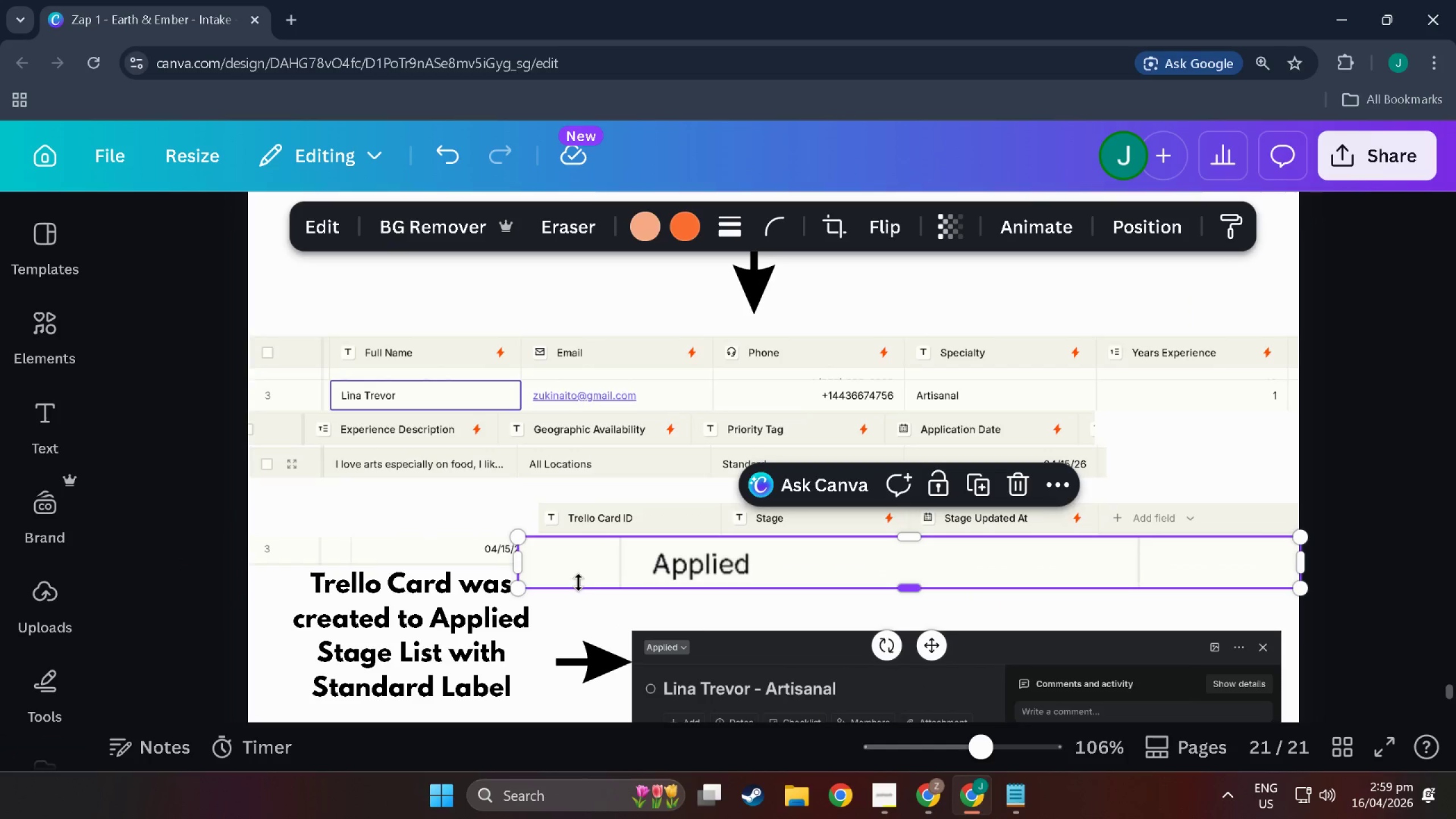 
key(Control+Z)
 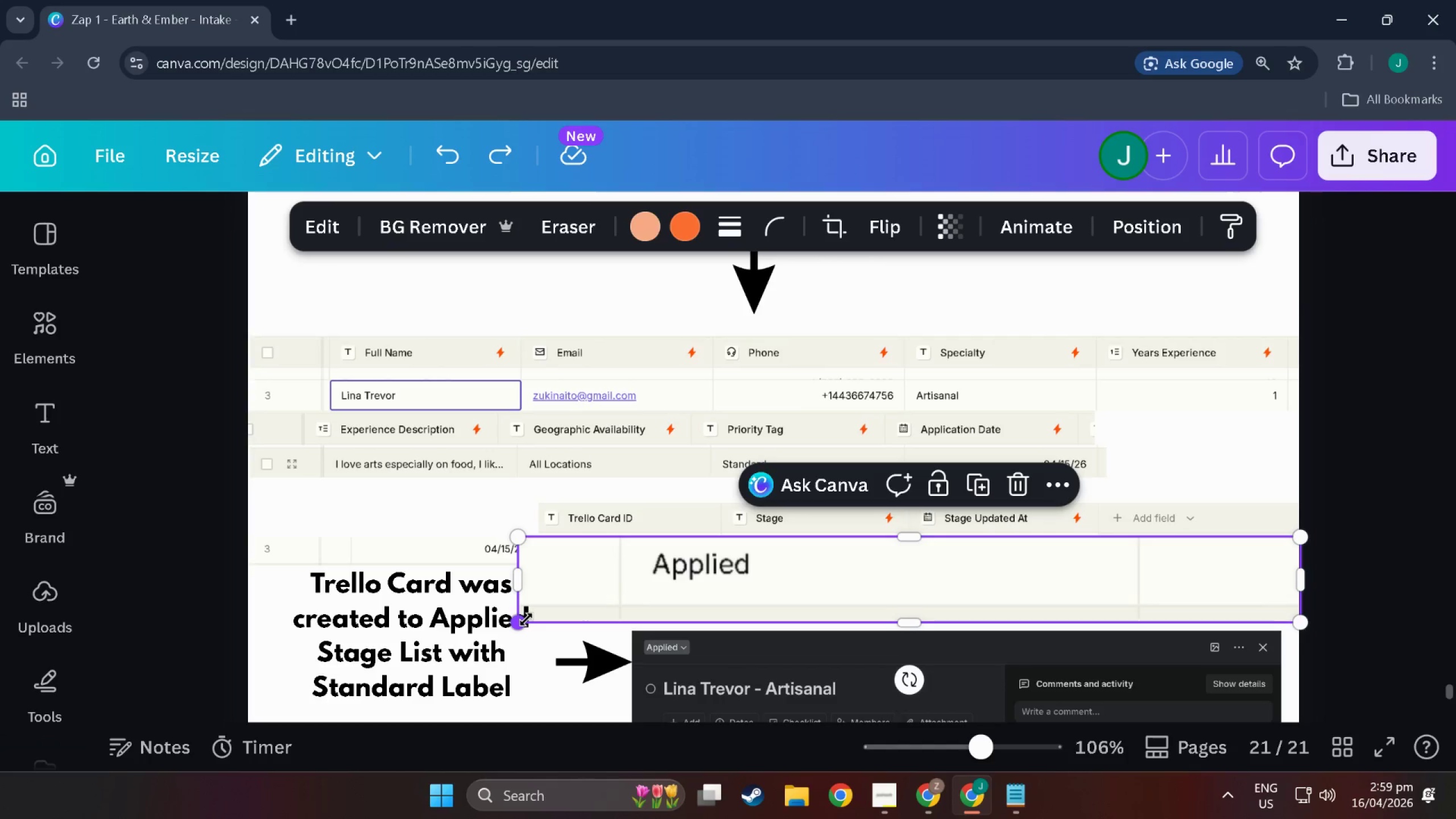 
left_click_drag(start_coordinate=[526, 619], to_coordinate=[607, 550])
 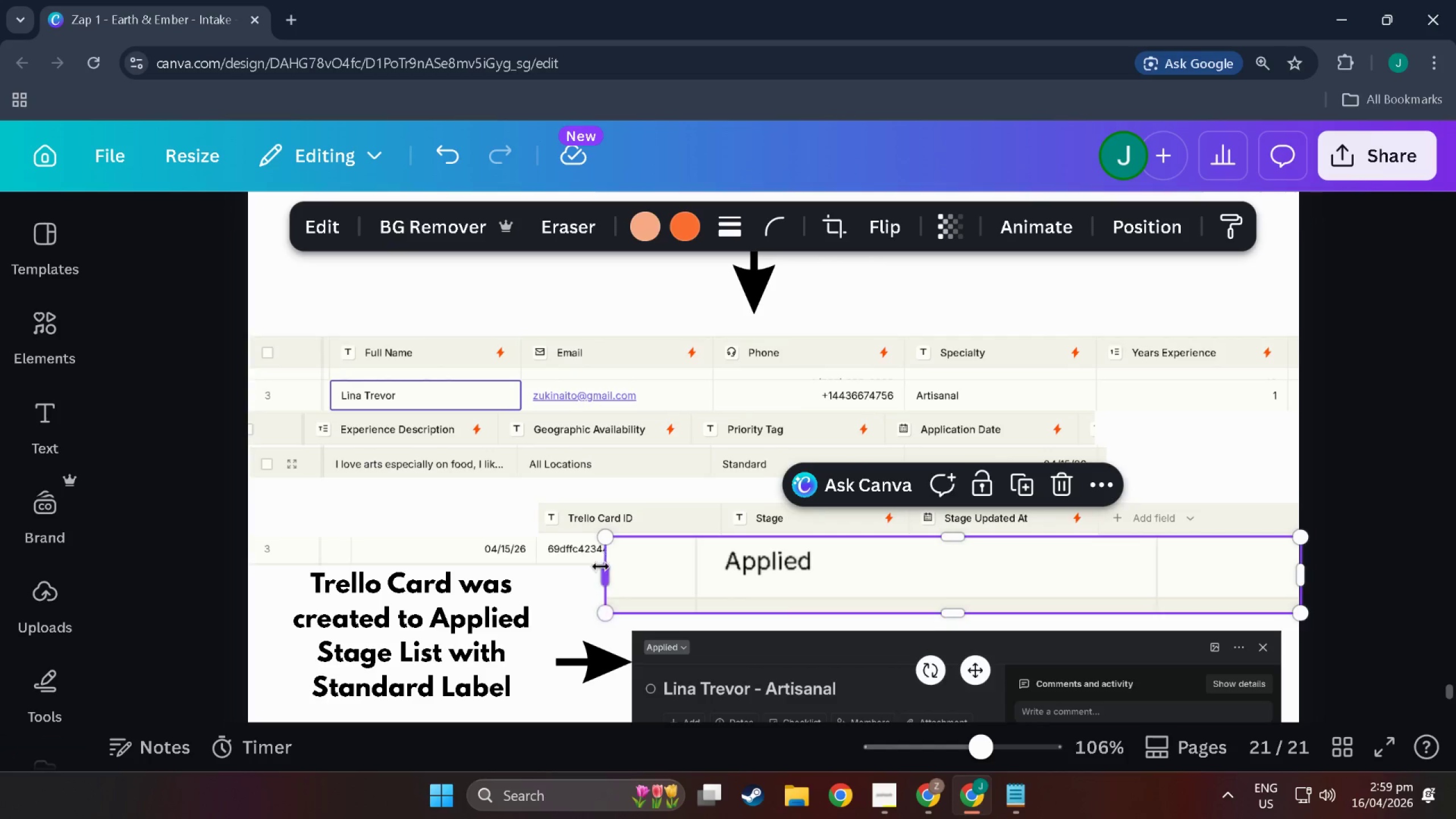 
key(Control+Z)
 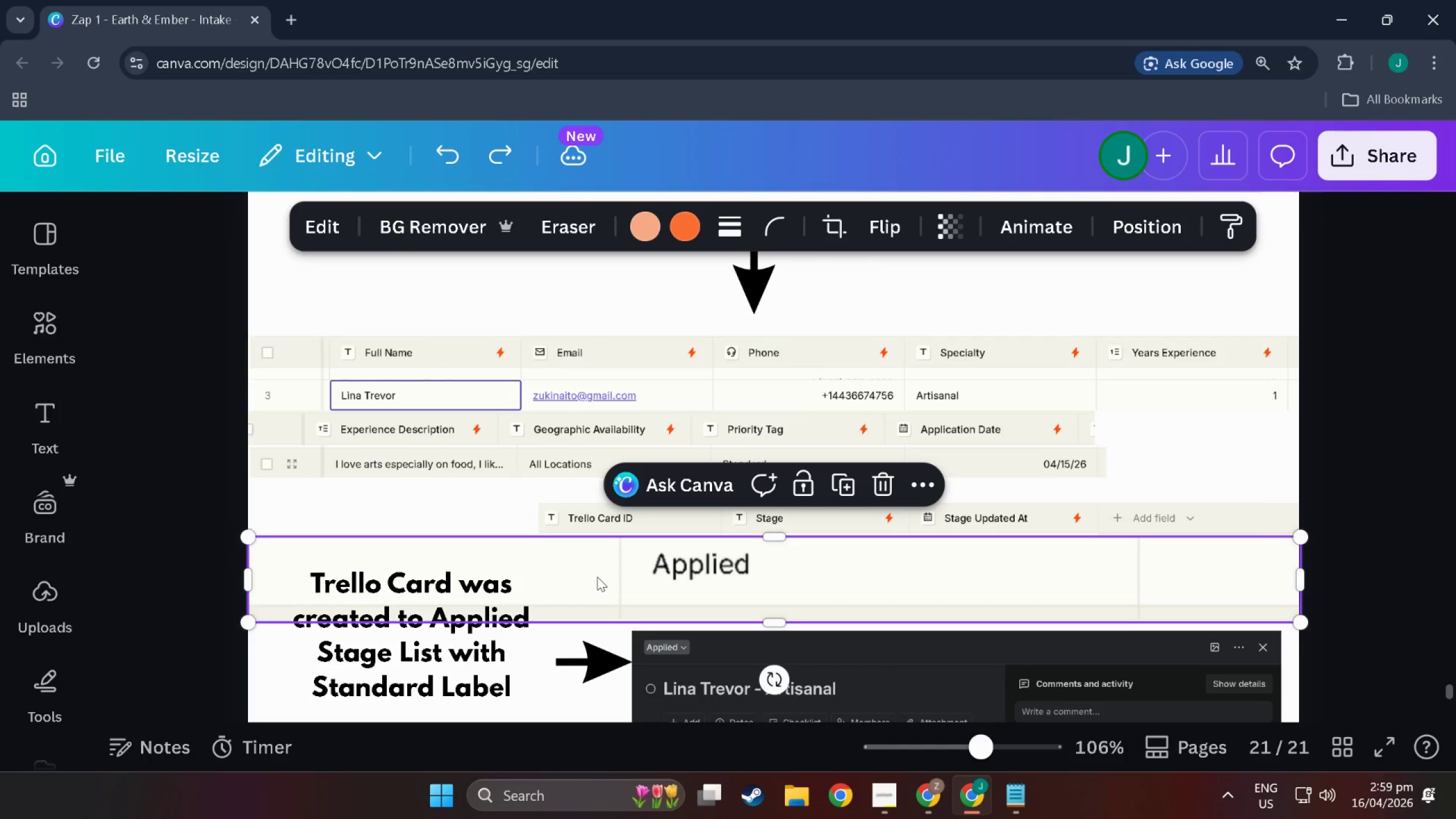 
key(Control+Z)
 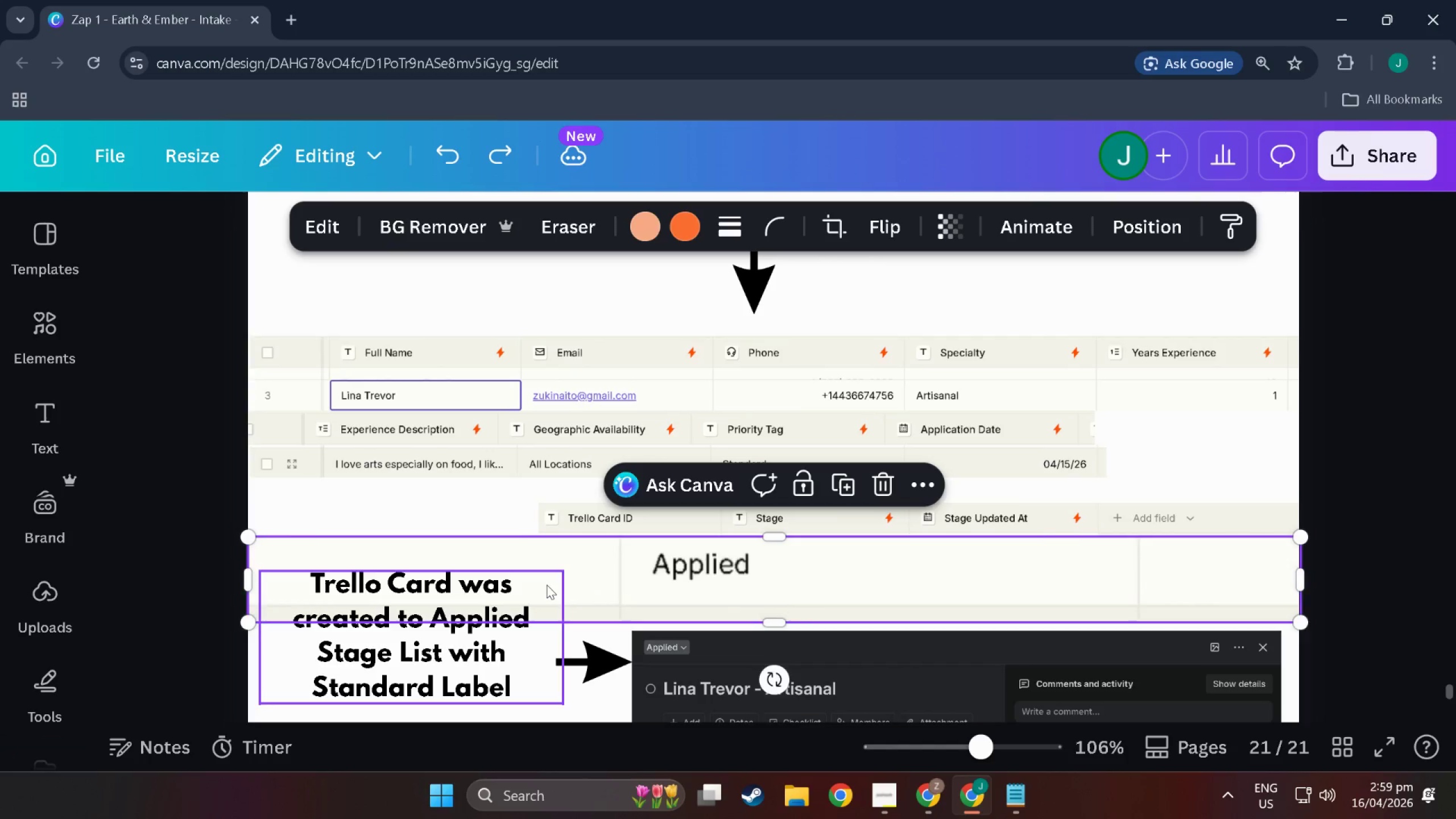 
key(Control+Z)
 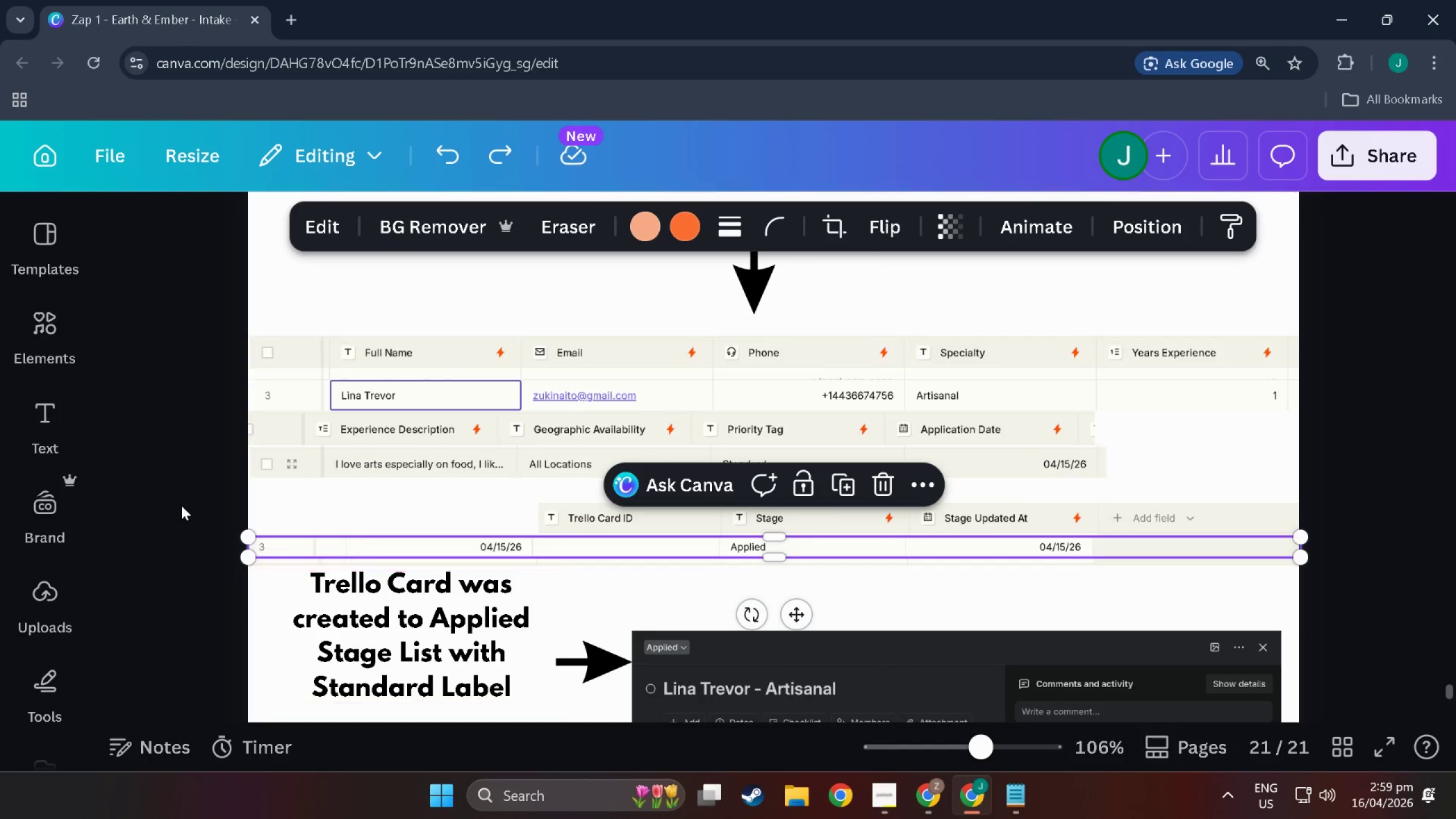 
hold_key(key=ControlLeft, duration=0.81)
scroll: coordinate [222, 580], scroll_direction: up, amount: 8.0
 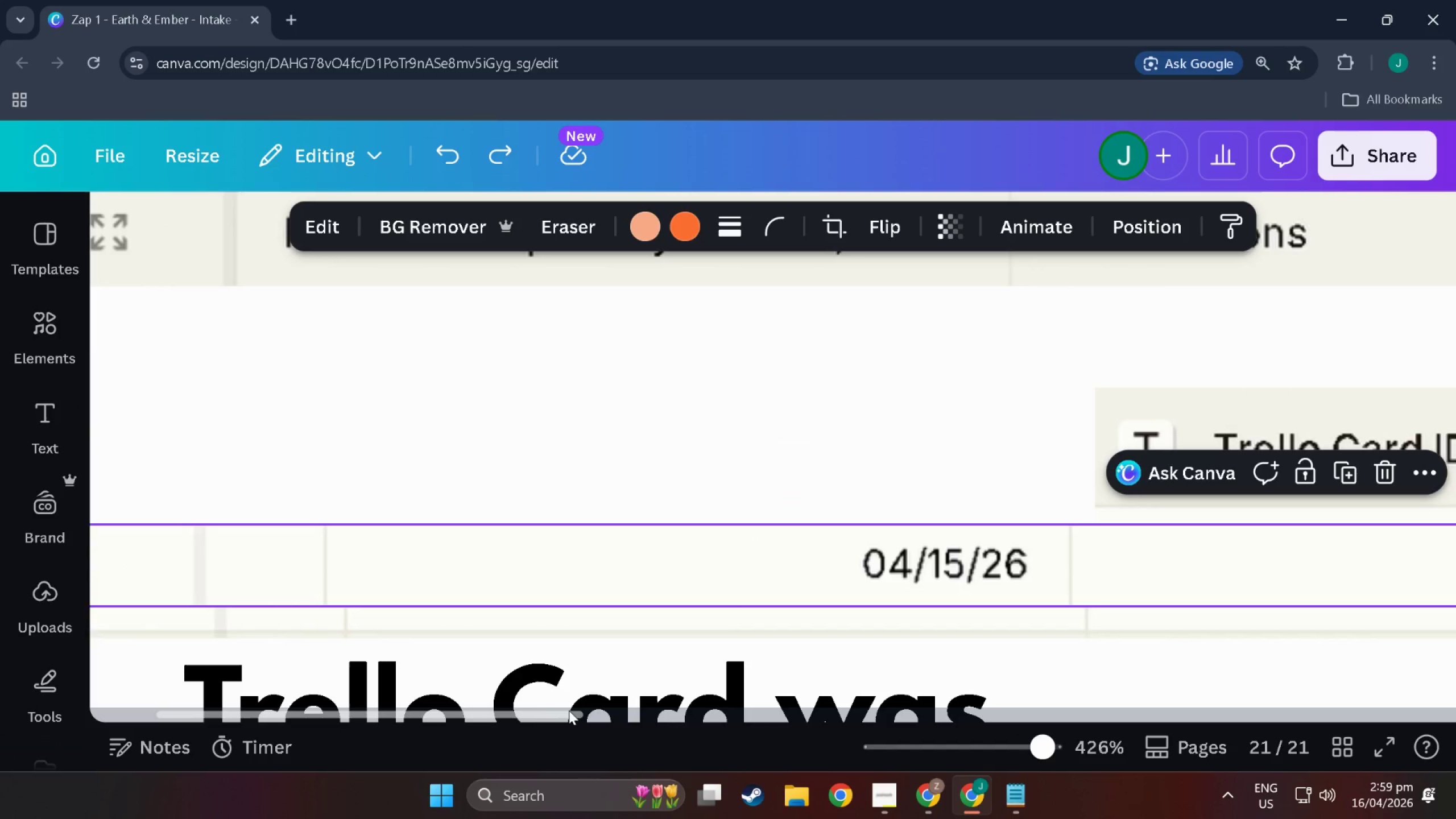 
left_click_drag(start_coordinate=[530, 718], to_coordinate=[303, 715])
 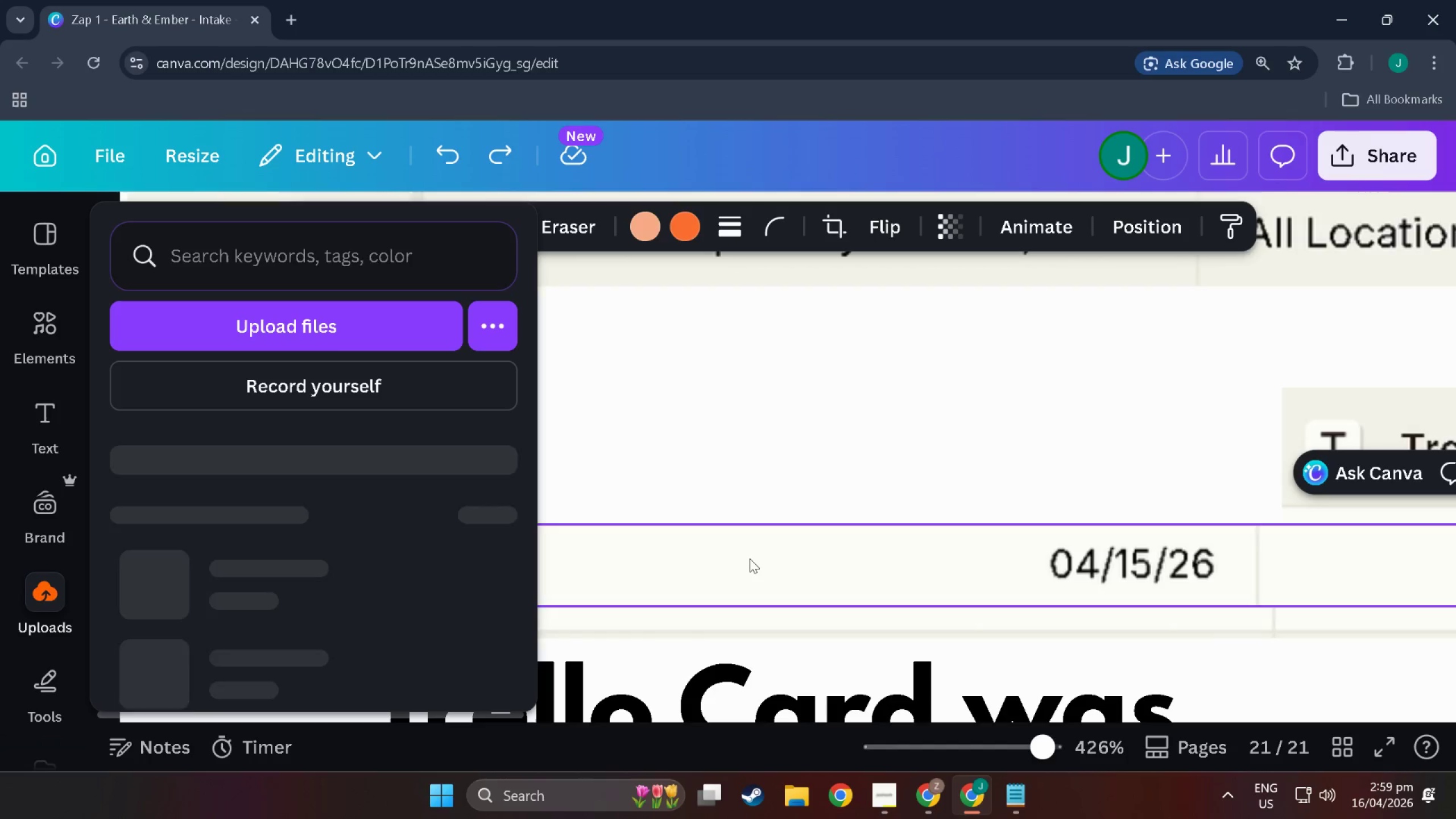 
left_click([709, 564])
 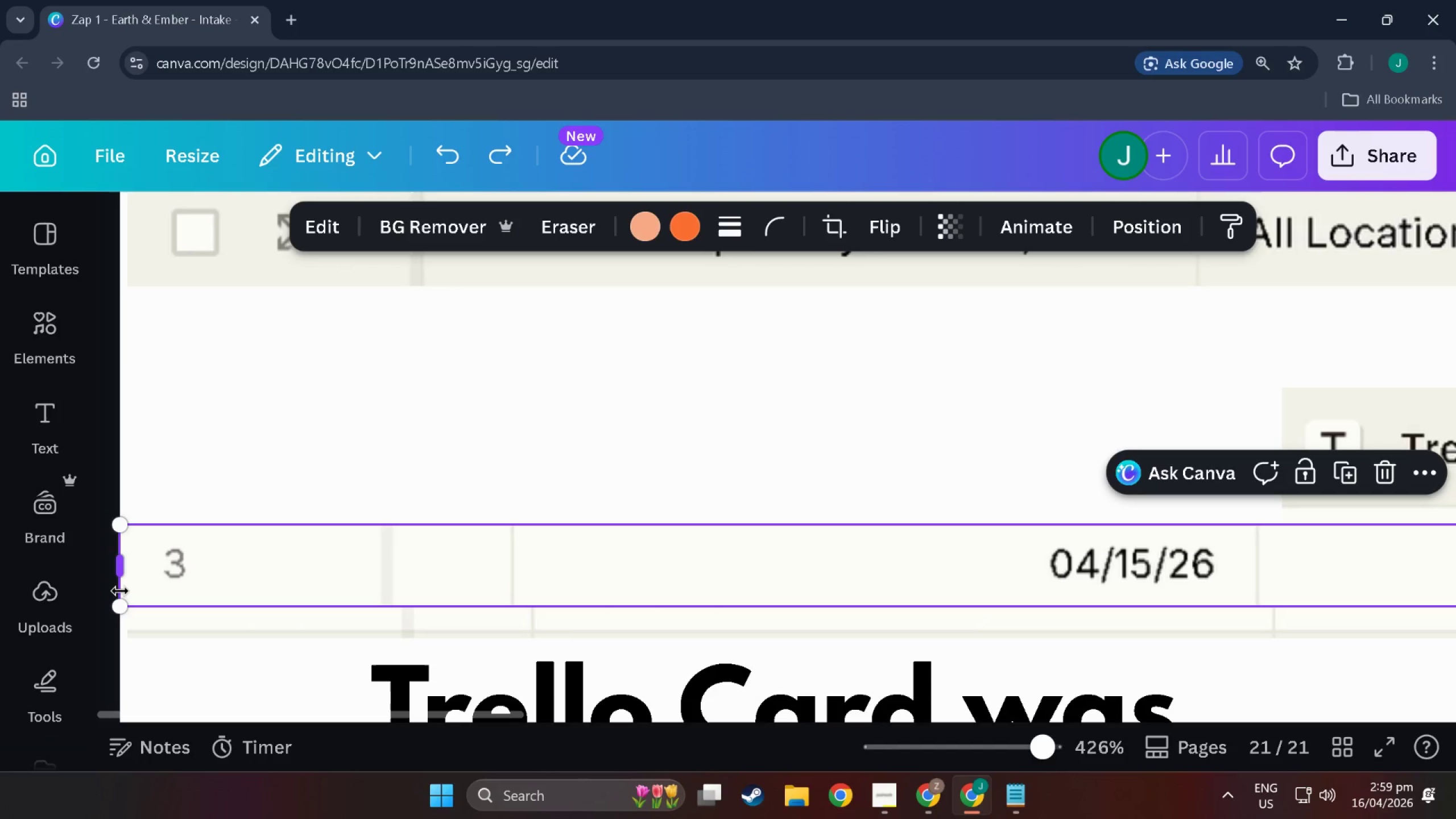 
left_click_drag(start_coordinate=[119, 591], to_coordinate=[1301, 592])
 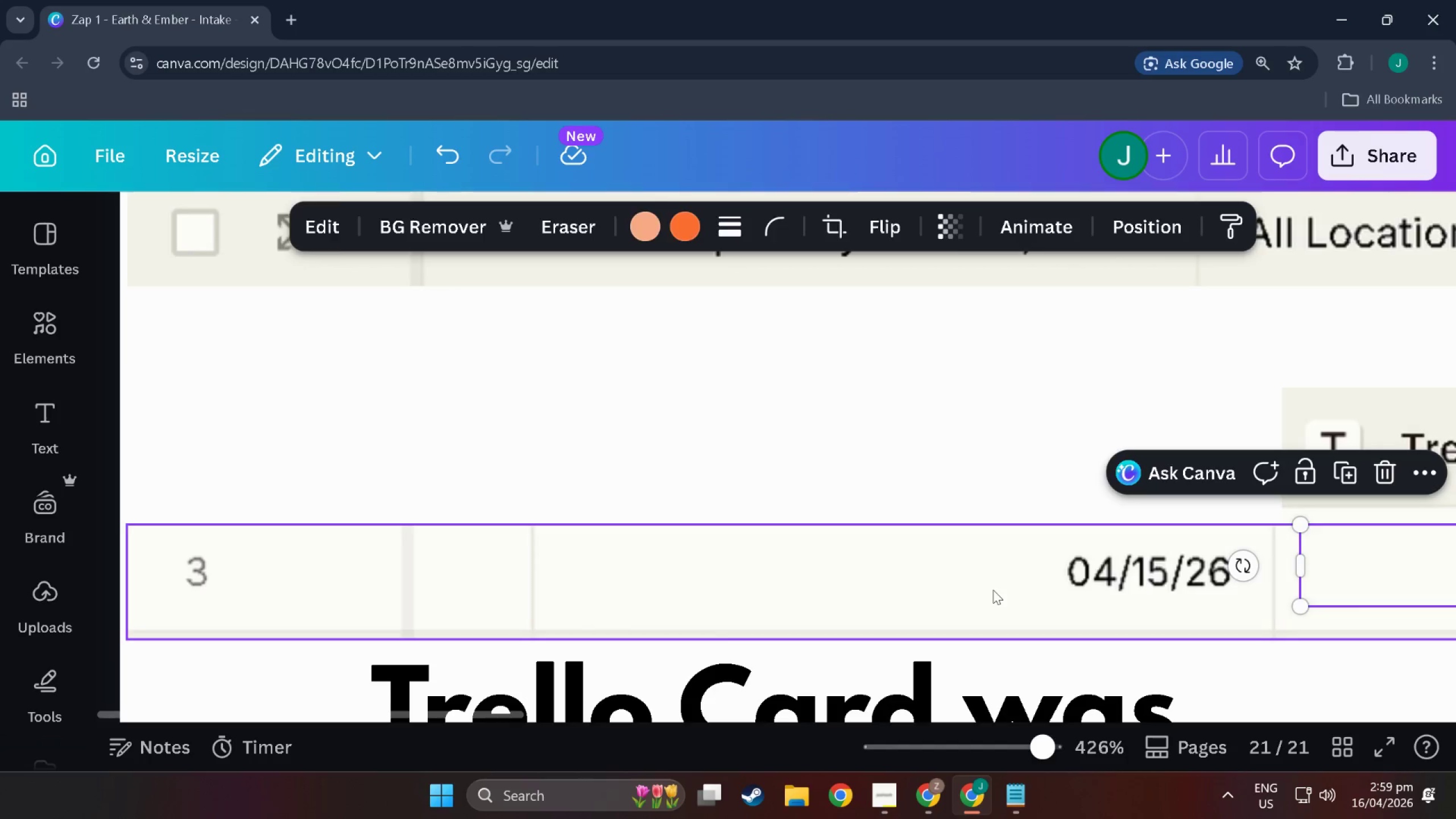 
left_click([993, 590])
 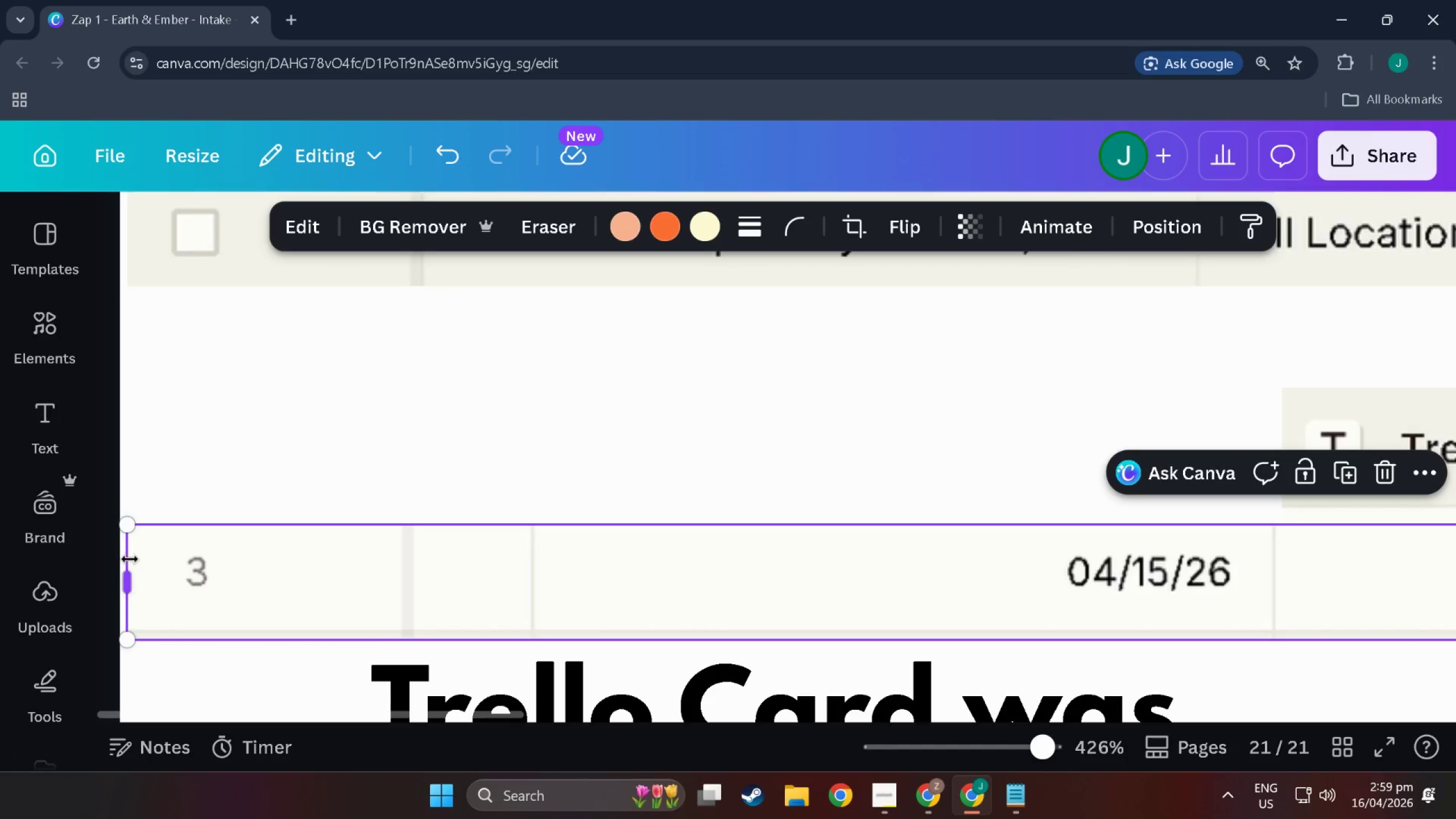 
left_click_drag(start_coordinate=[127, 559], to_coordinate=[1259, 594])
 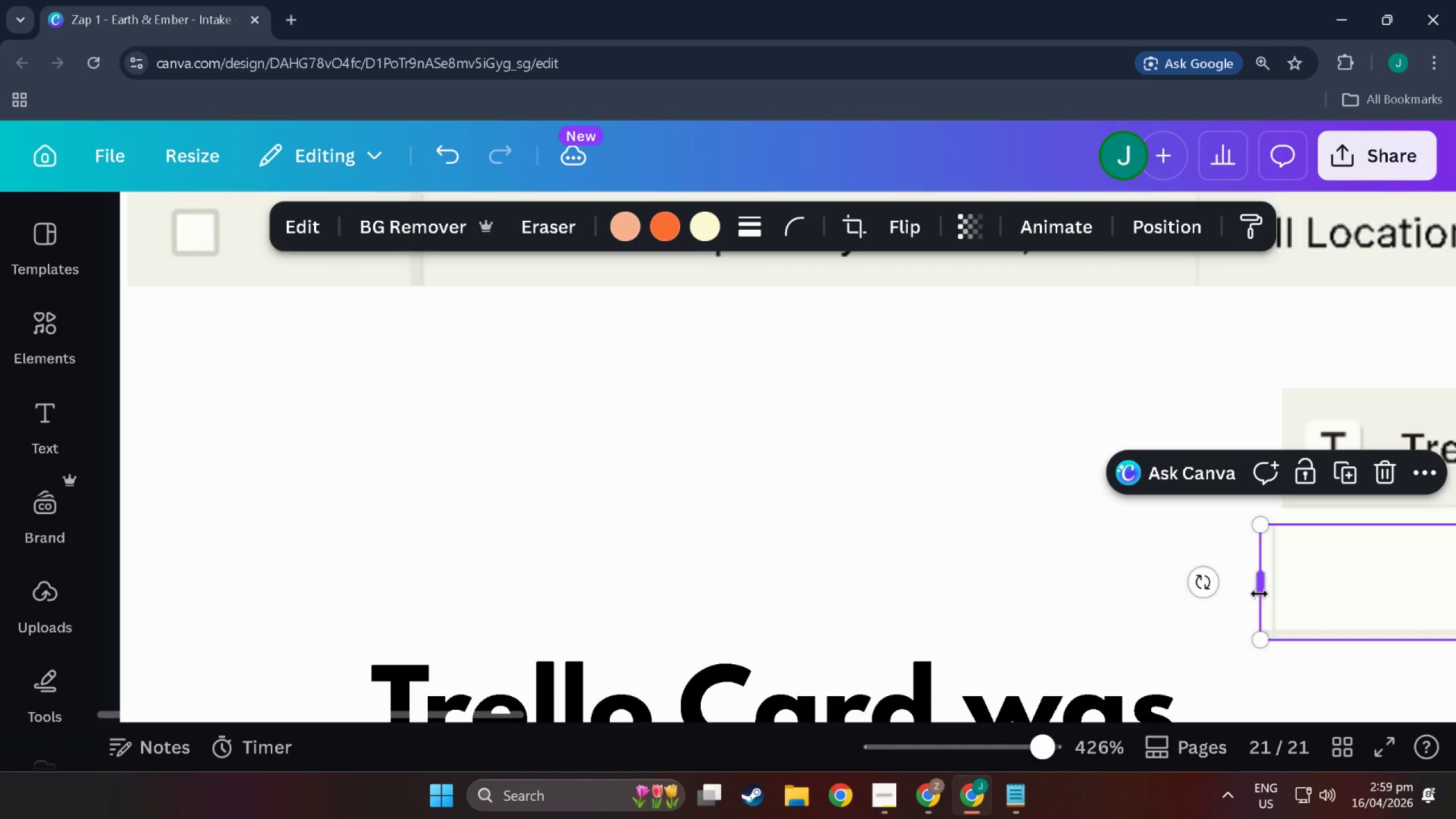 
hold_key(key=ControlLeft, duration=1.21)
scroll: coordinate [760, 606], scroll_direction: down, amount: 8.0
 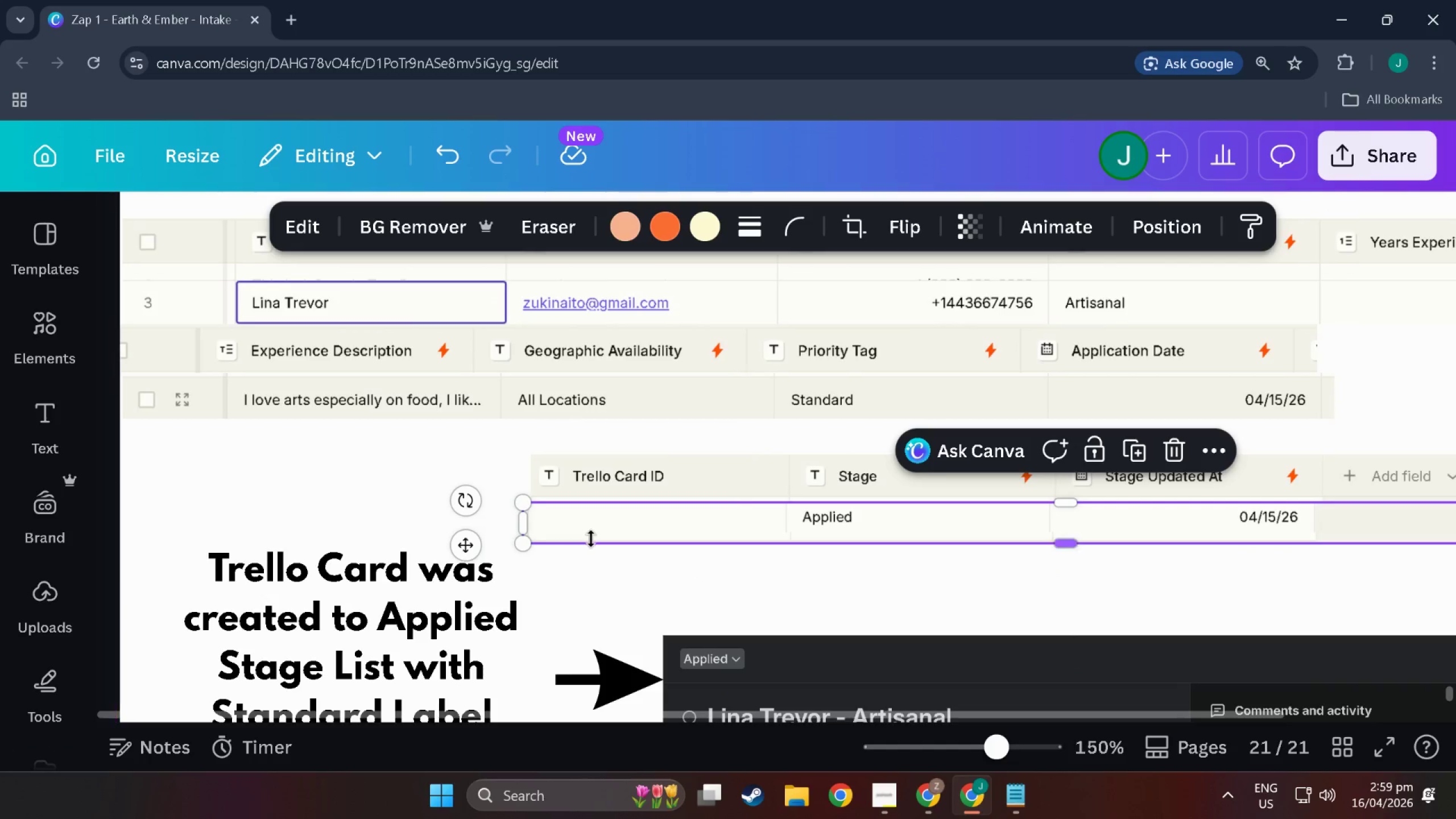 
hold_key(key=ControlLeft, duration=0.6)
scroll: coordinate [644, 537], scroll_direction: down, amount: 3.0
 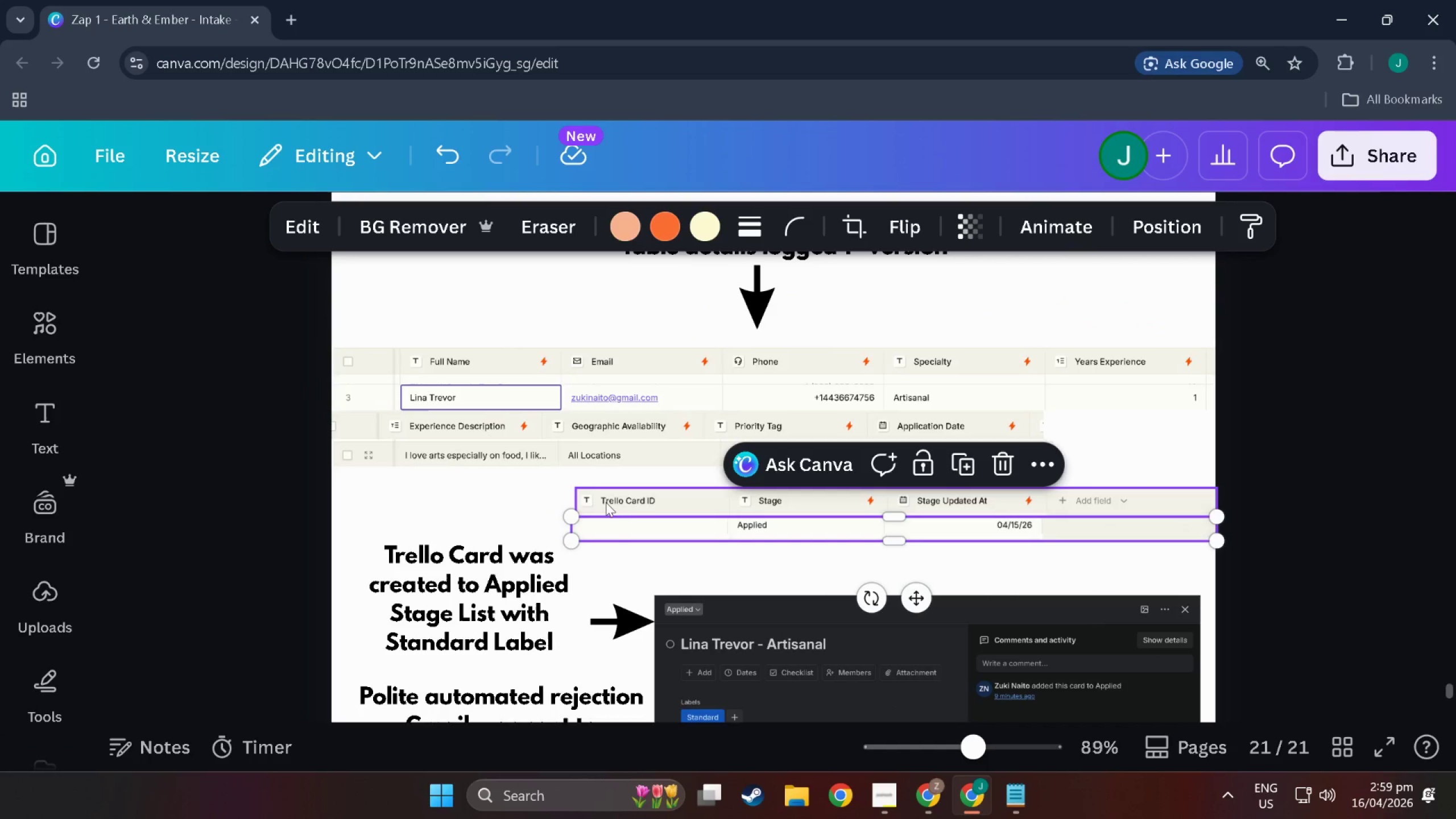 
left_click([623, 499])
 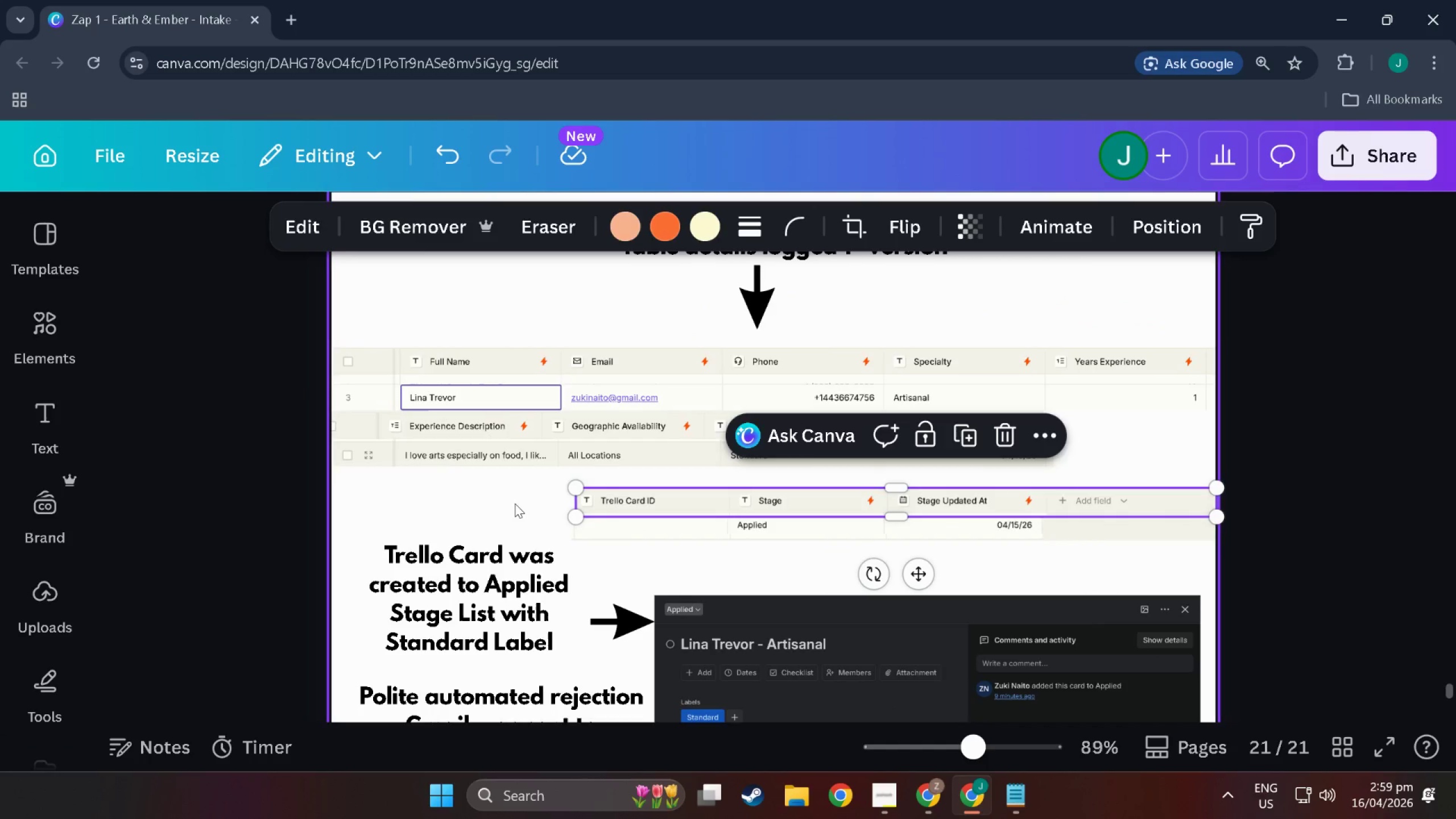 
left_click([507, 503])
 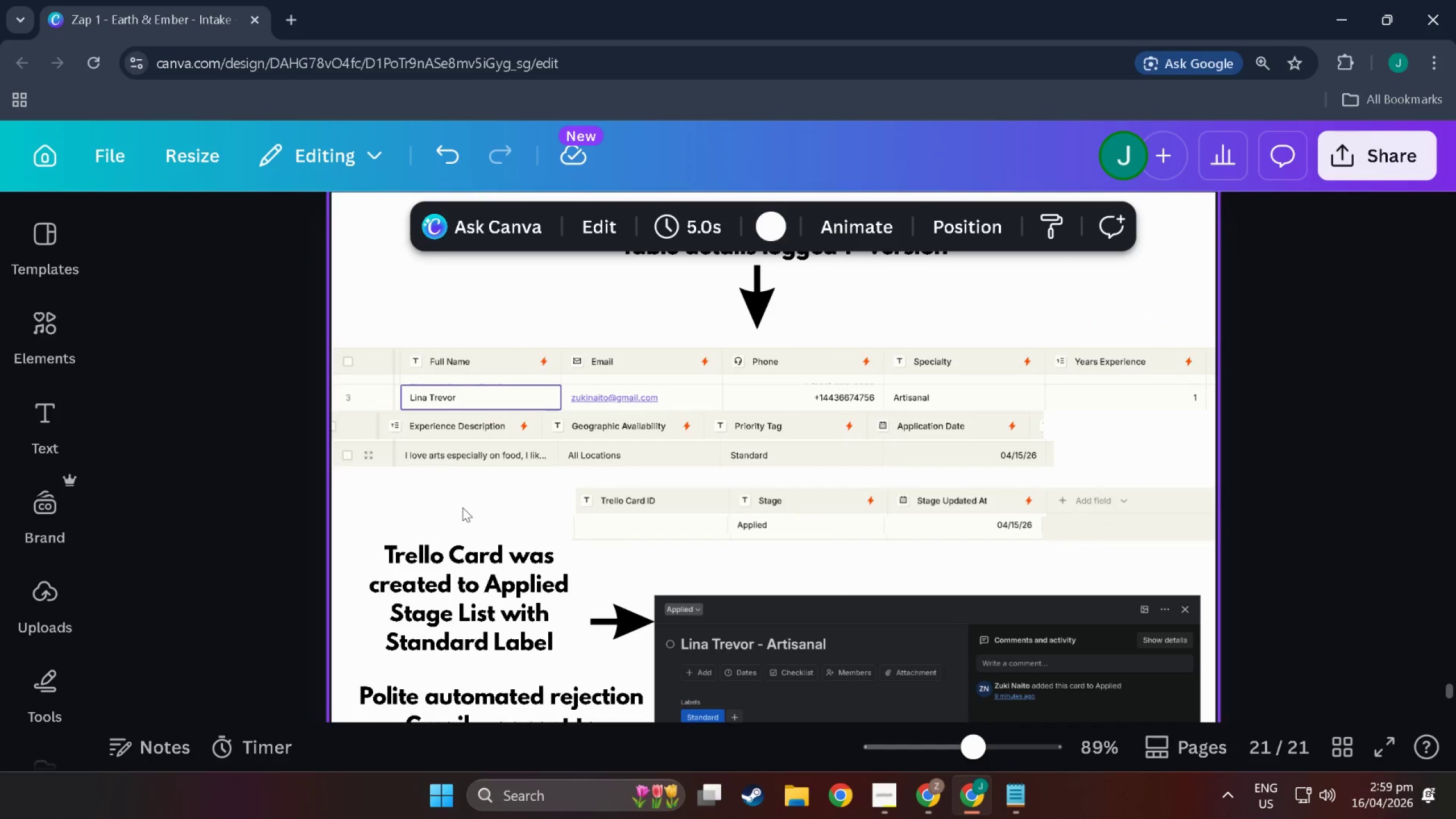 
left_click_drag(start_coordinate=[469, 519], to_coordinate=[1161, 500])
 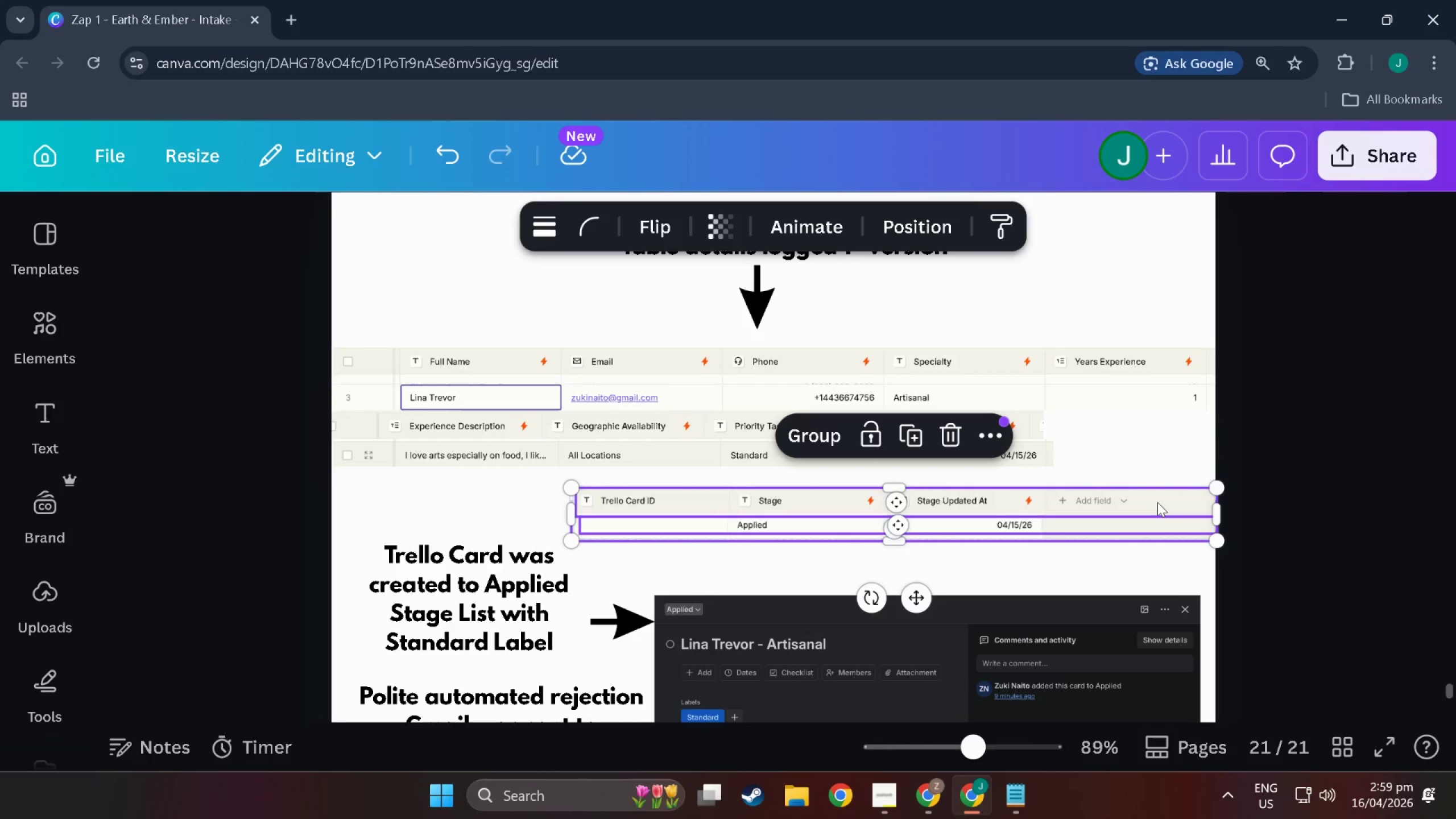 
left_click_drag(start_coordinate=[1157, 502], to_coordinate=[958, 493])
 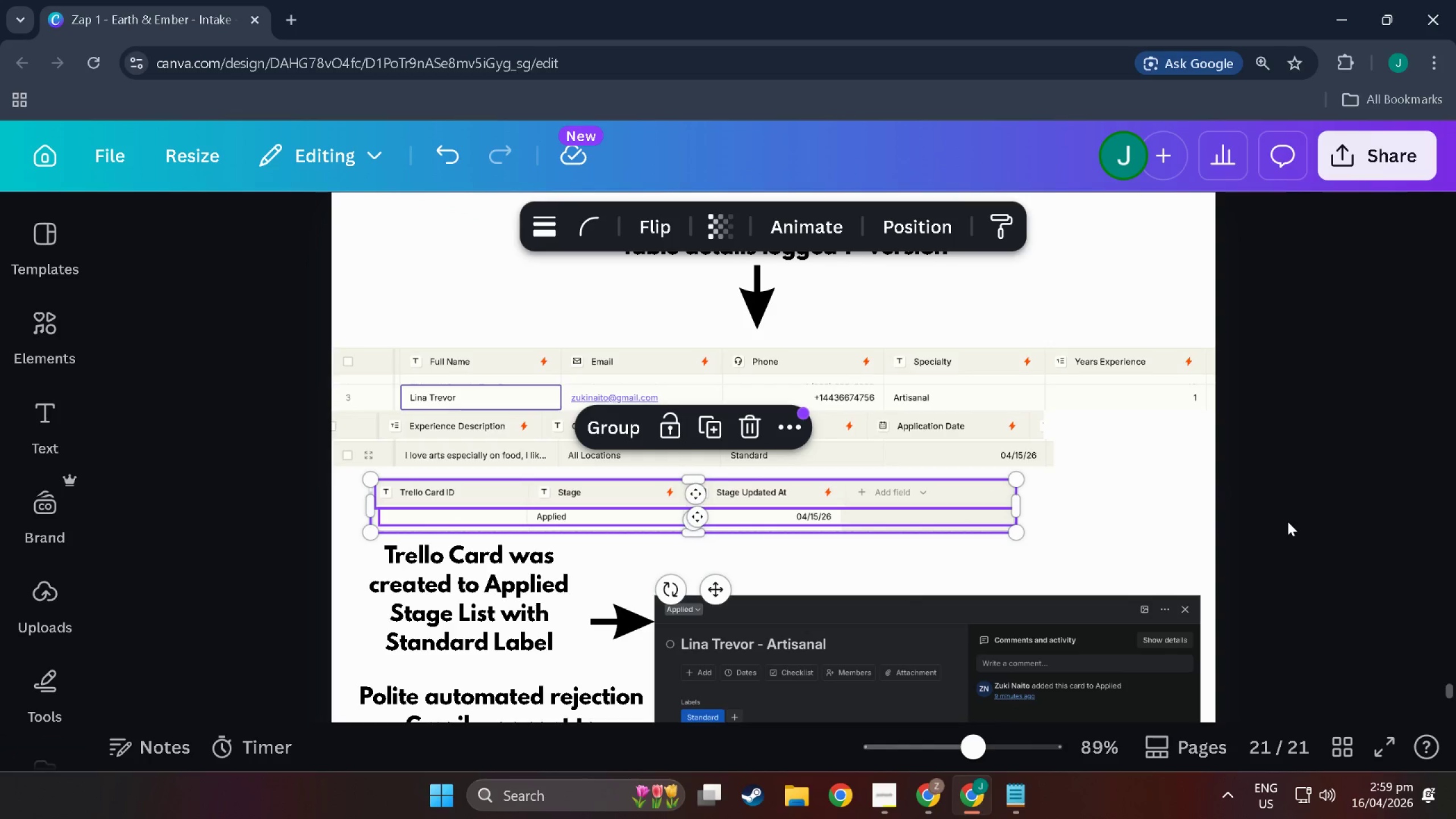 
left_click([1288, 522])
 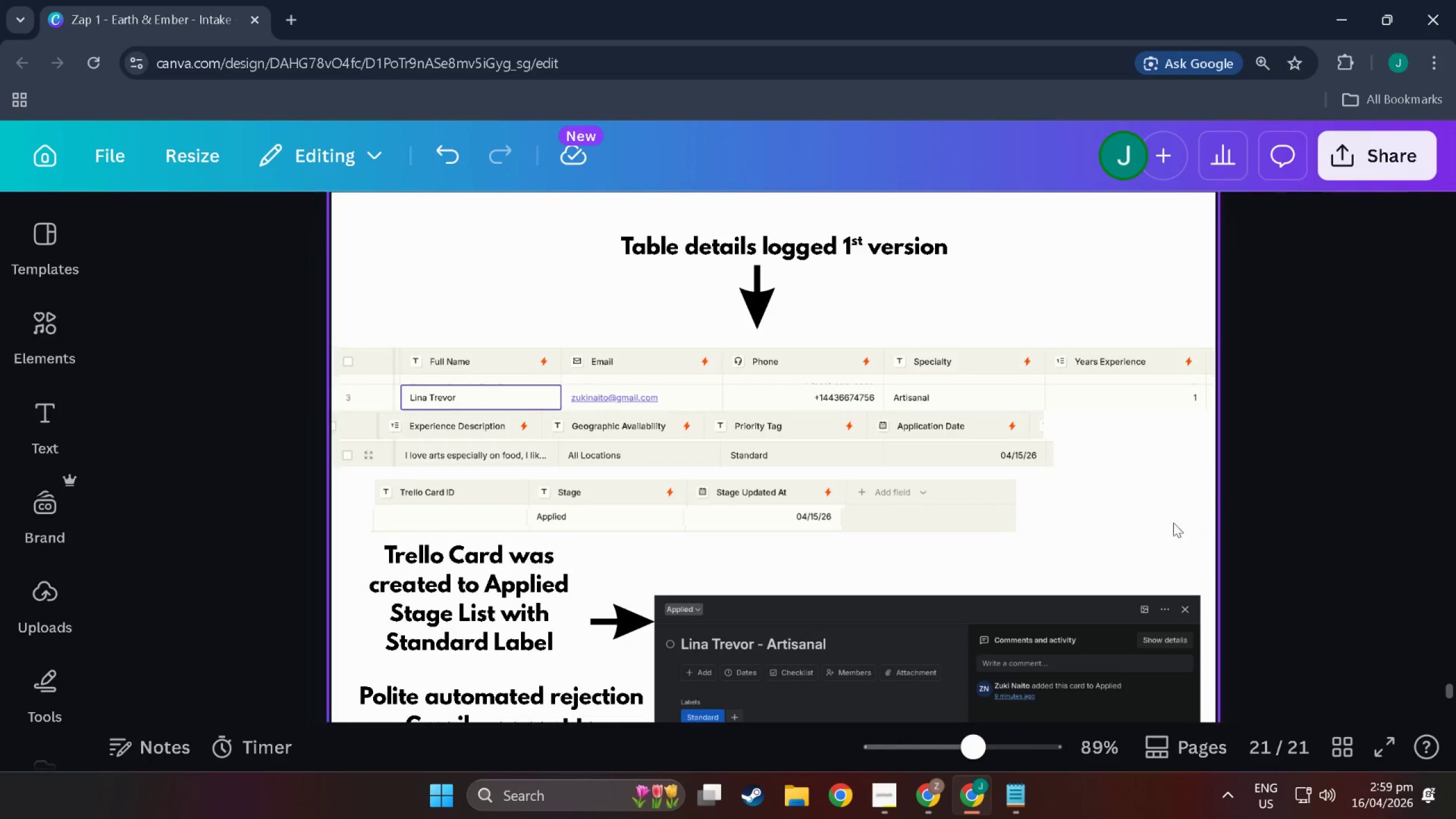 
scroll: coordinate [1168, 512], scroll_direction: down, amount: 32.0
 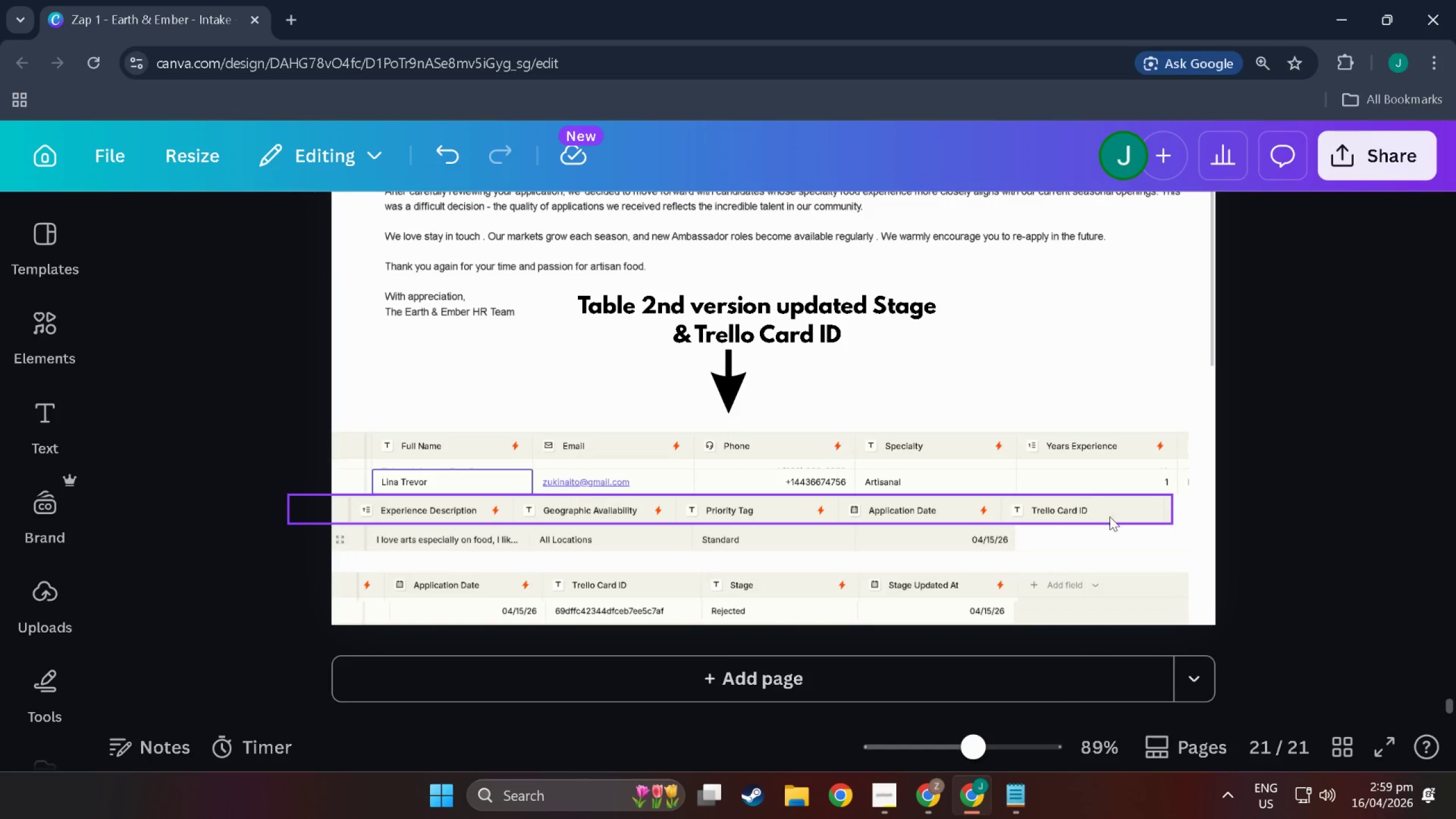 
left_click([1110, 516])
 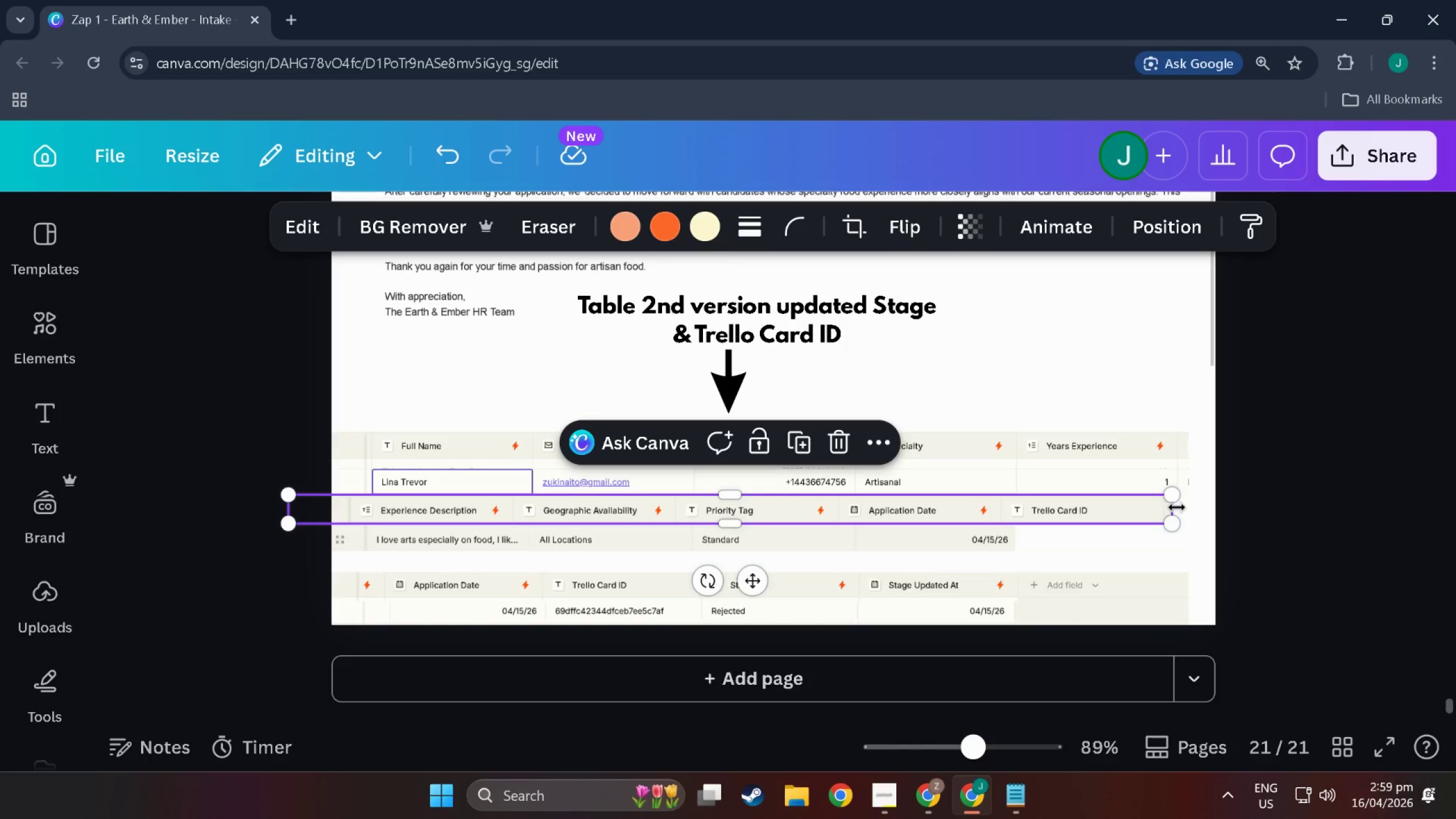 
left_click_drag(start_coordinate=[1177, 507], to_coordinate=[1015, 509])
 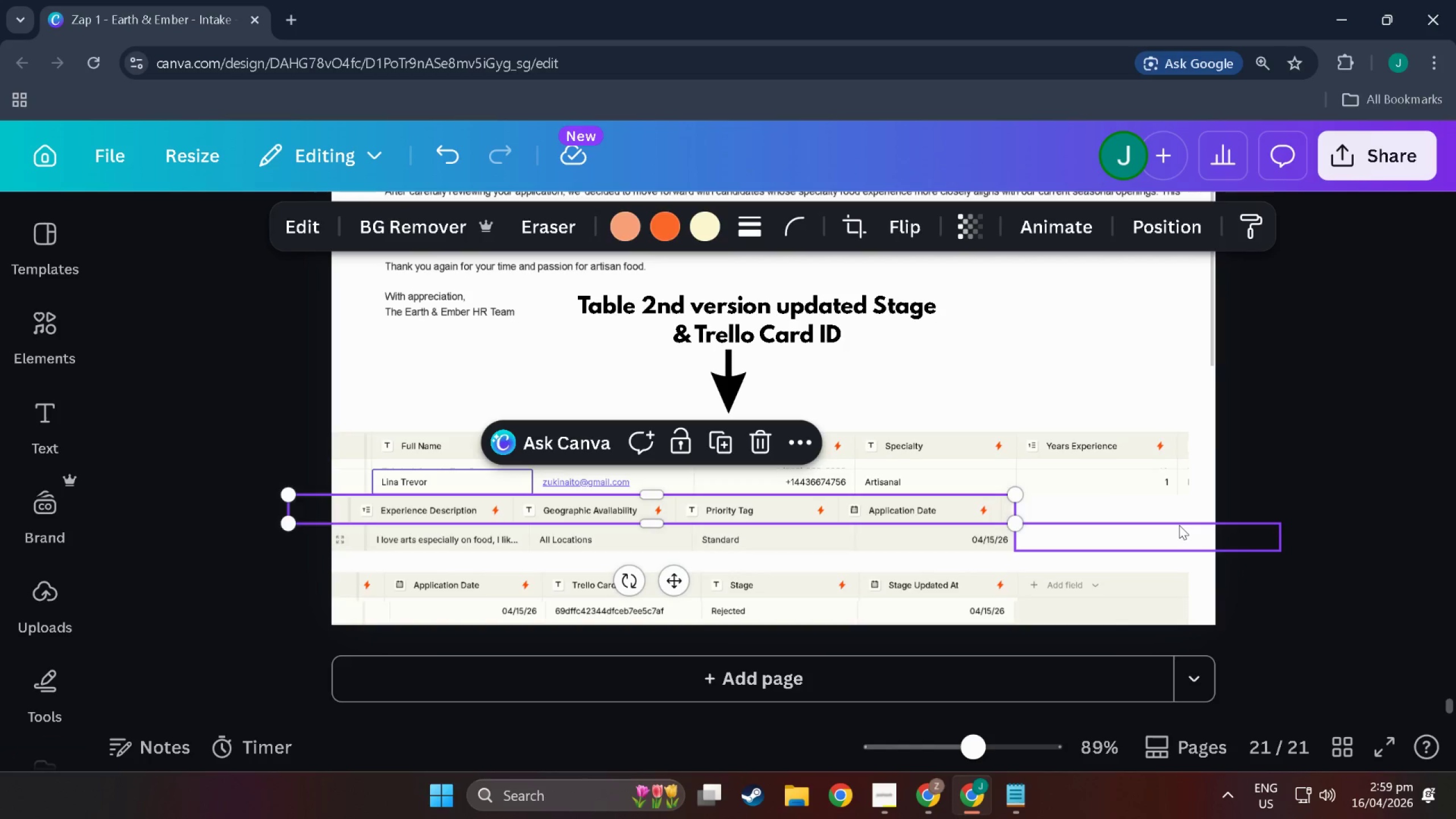 
left_click([1179, 525])
 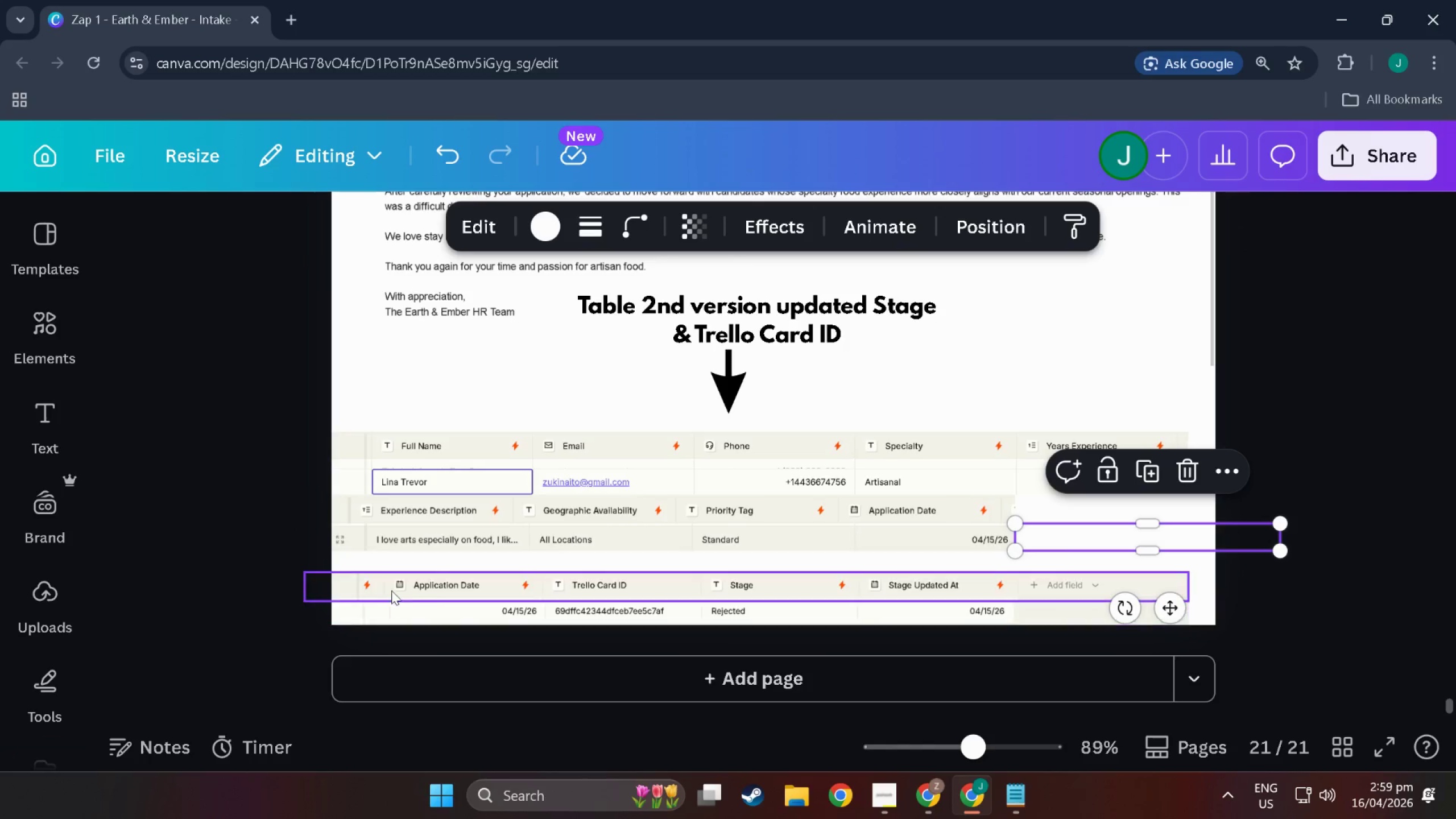 
left_click([429, 595])
 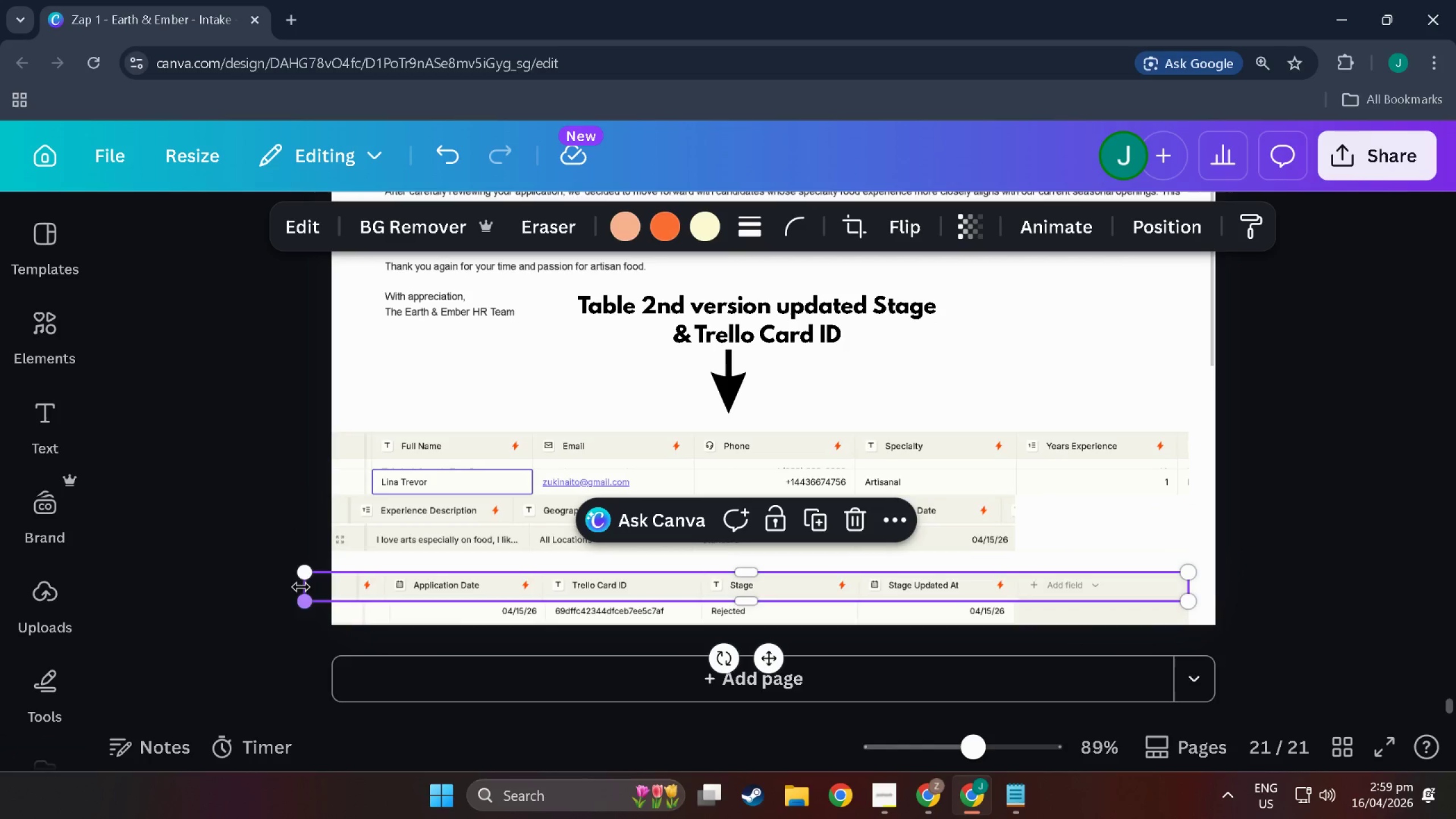 
left_click_drag(start_coordinate=[301, 587], to_coordinate=[544, 590])
 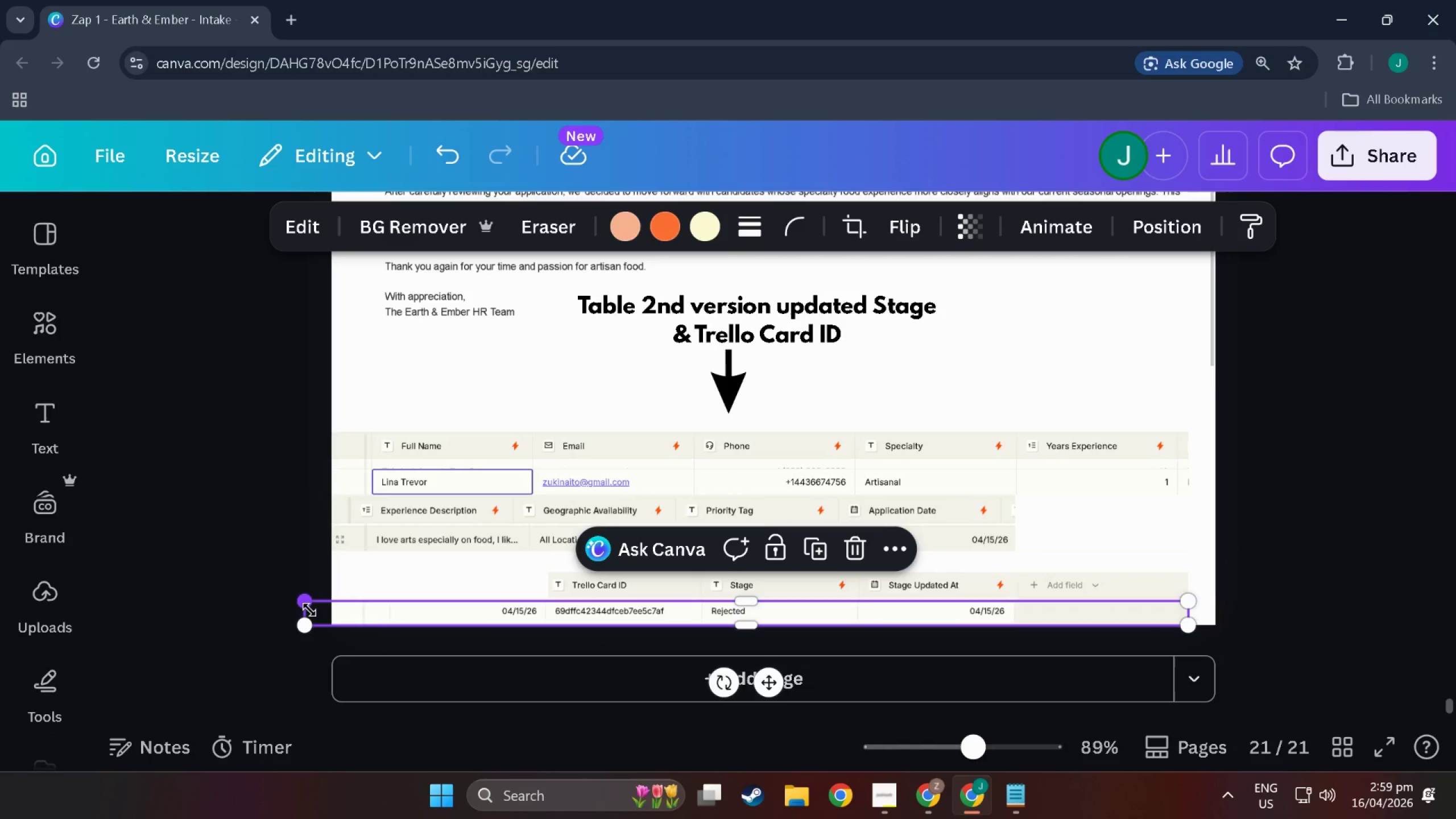 
left_click_drag(start_coordinate=[304, 613], to_coordinate=[547, 616])
 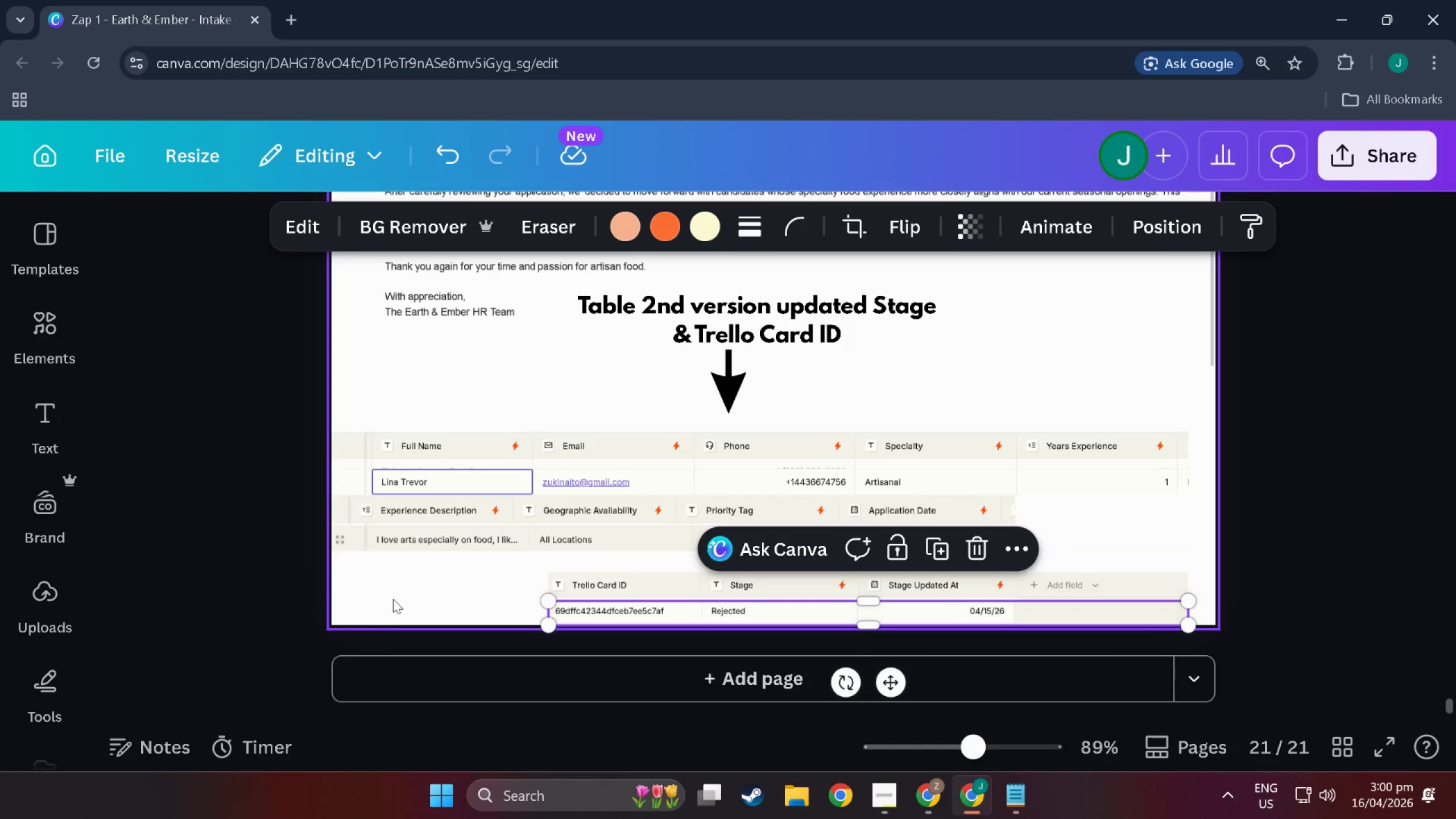 
left_click([393, 599])
 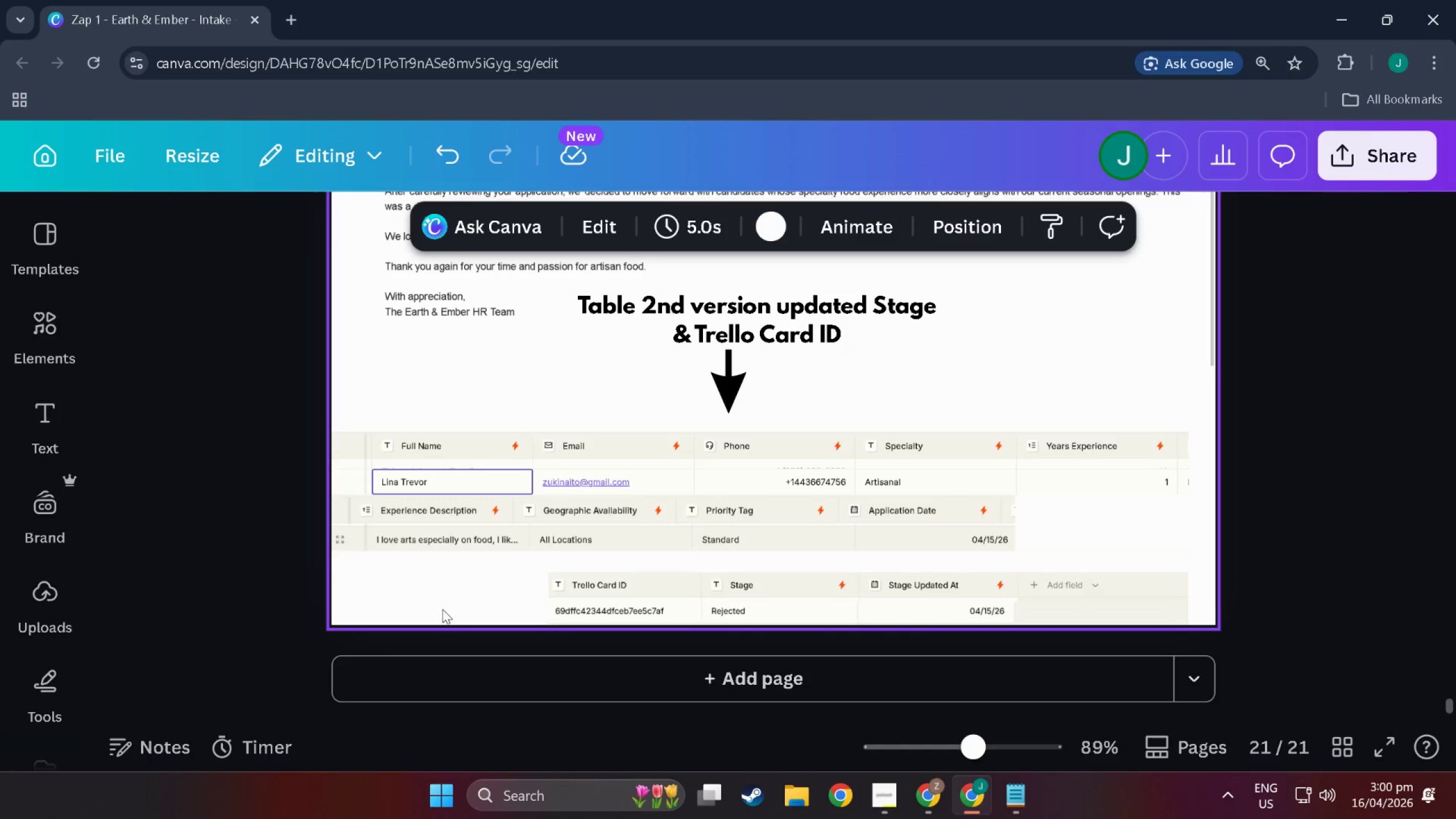 
left_click_drag(start_coordinate=[489, 619], to_coordinate=[1124, 574])
 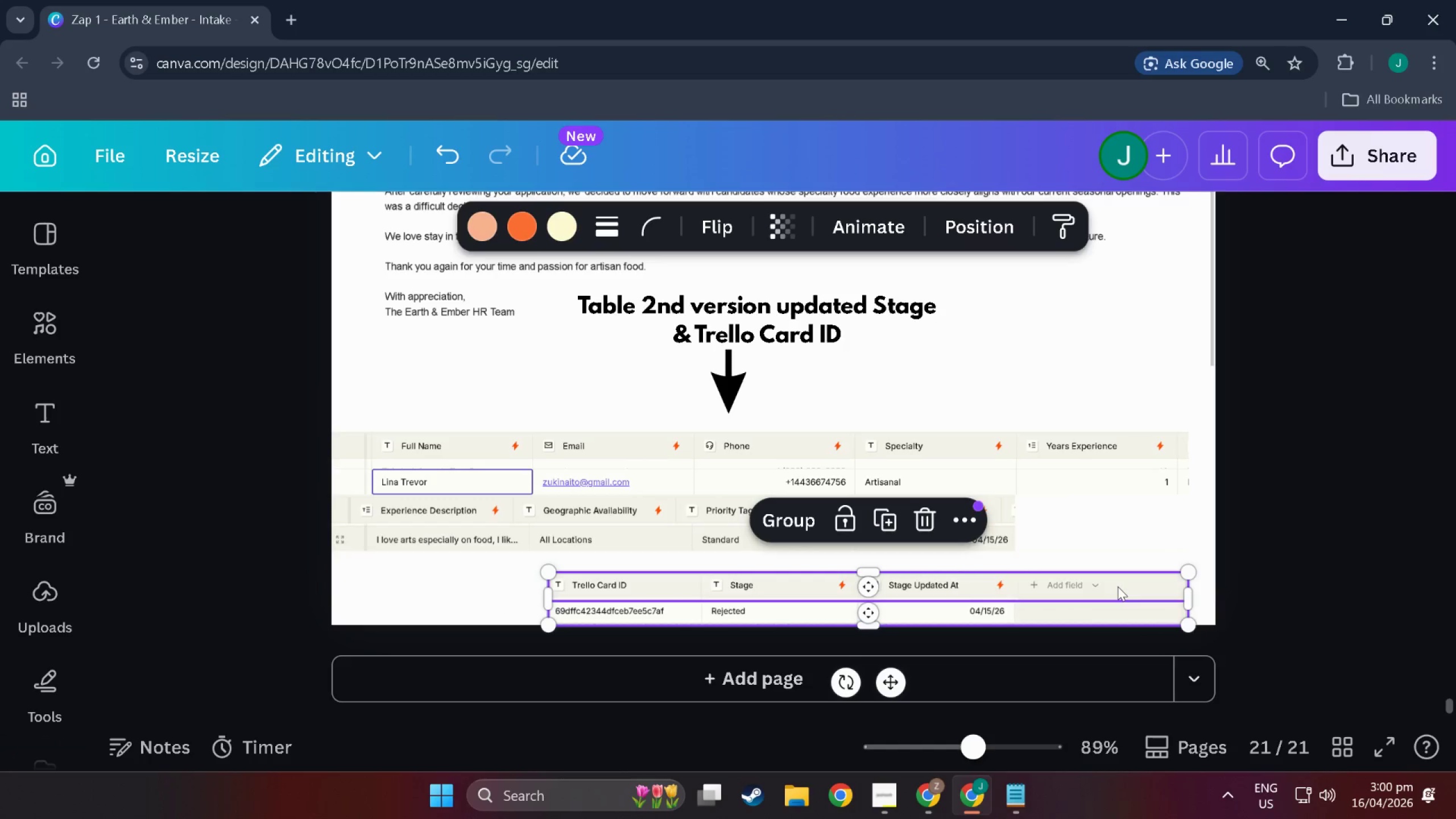 
left_click_drag(start_coordinate=[1118, 586], to_coordinate=[904, 581])
 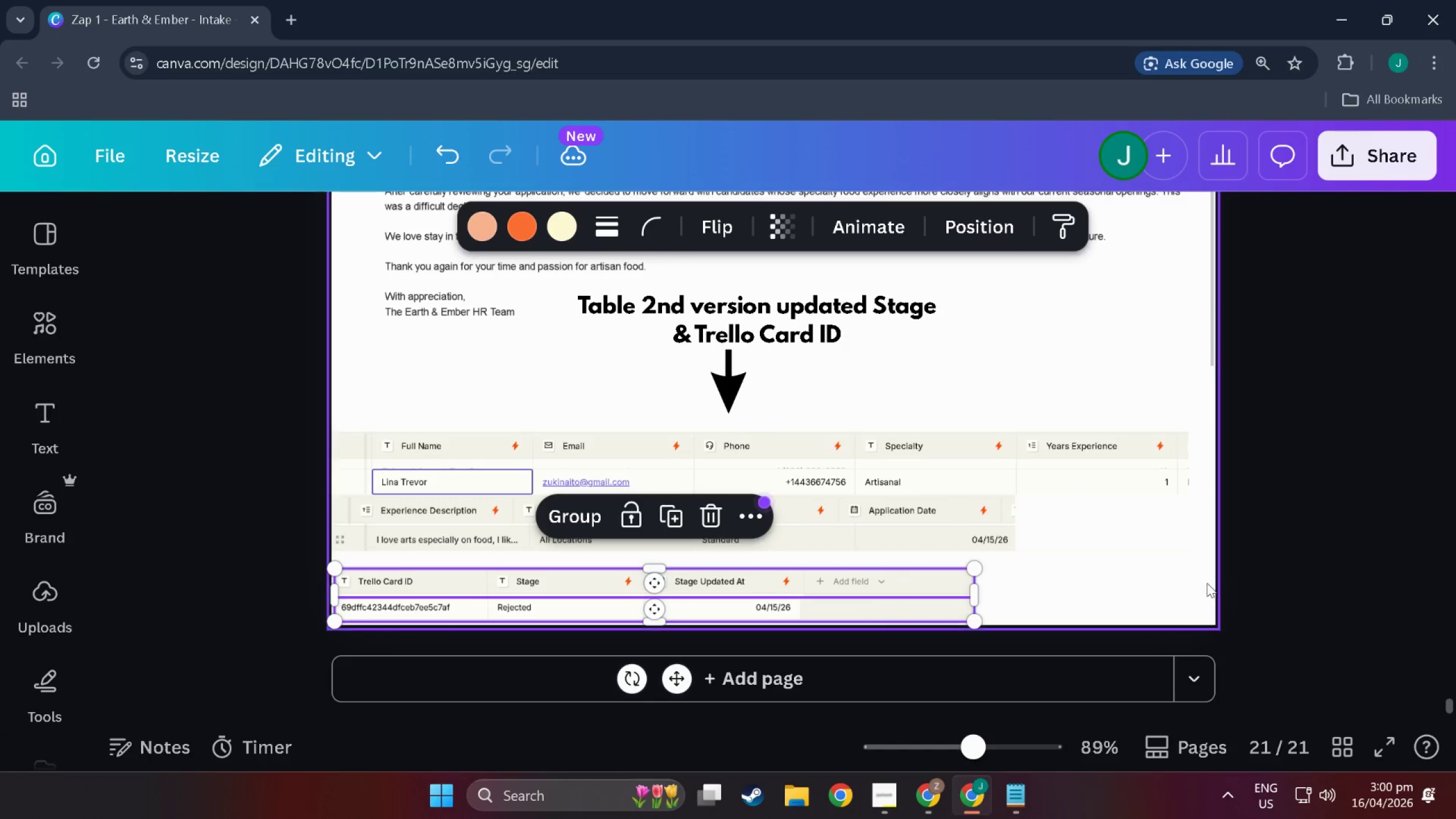 
left_click([1207, 583])
 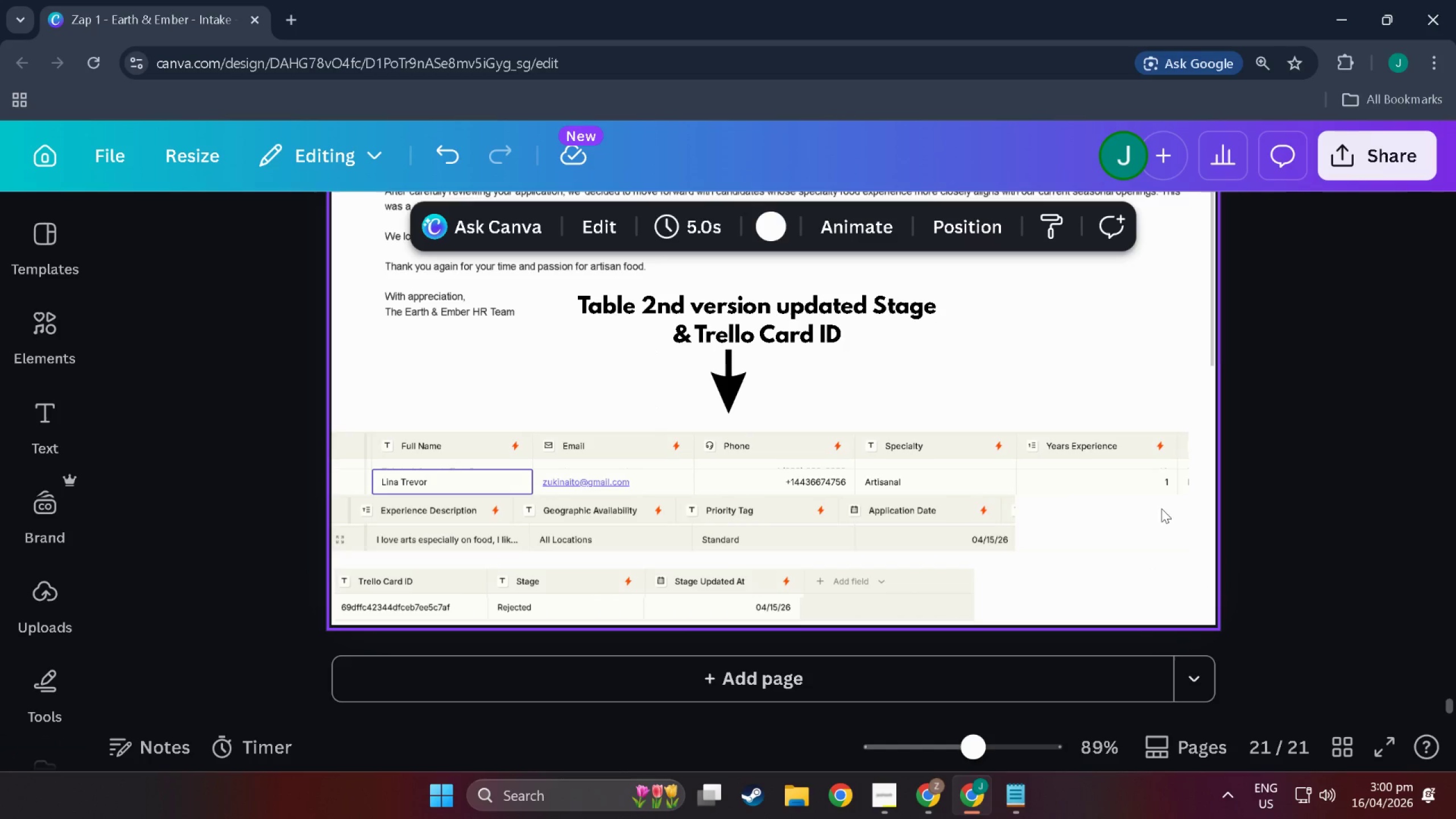 
scroll: coordinate [961, 499], scroll_direction: up, amount: 36.0
 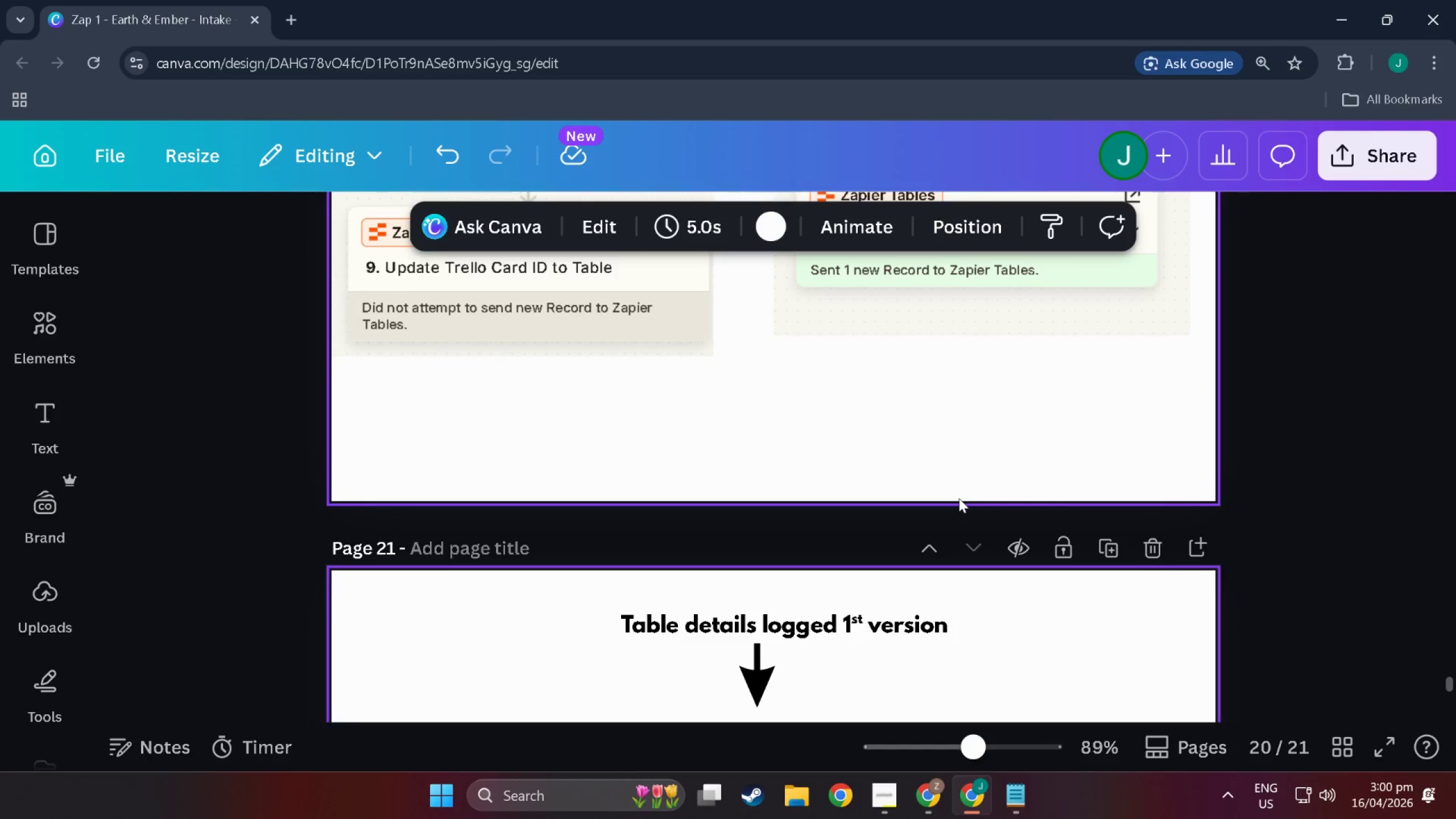 
wait(19.27)
 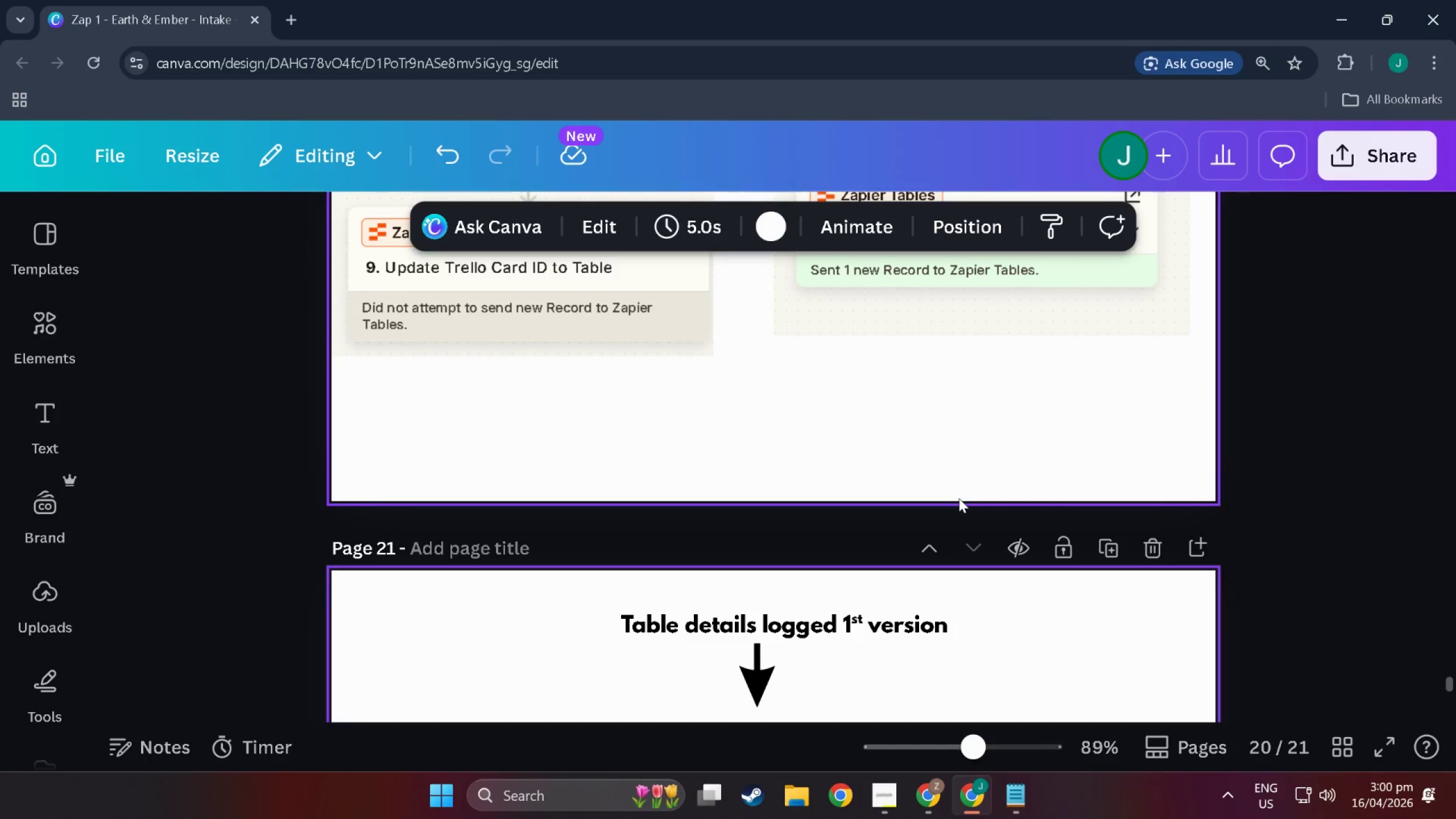 
scroll: coordinate [538, 412], scroll_direction: up, amount: 9.0
 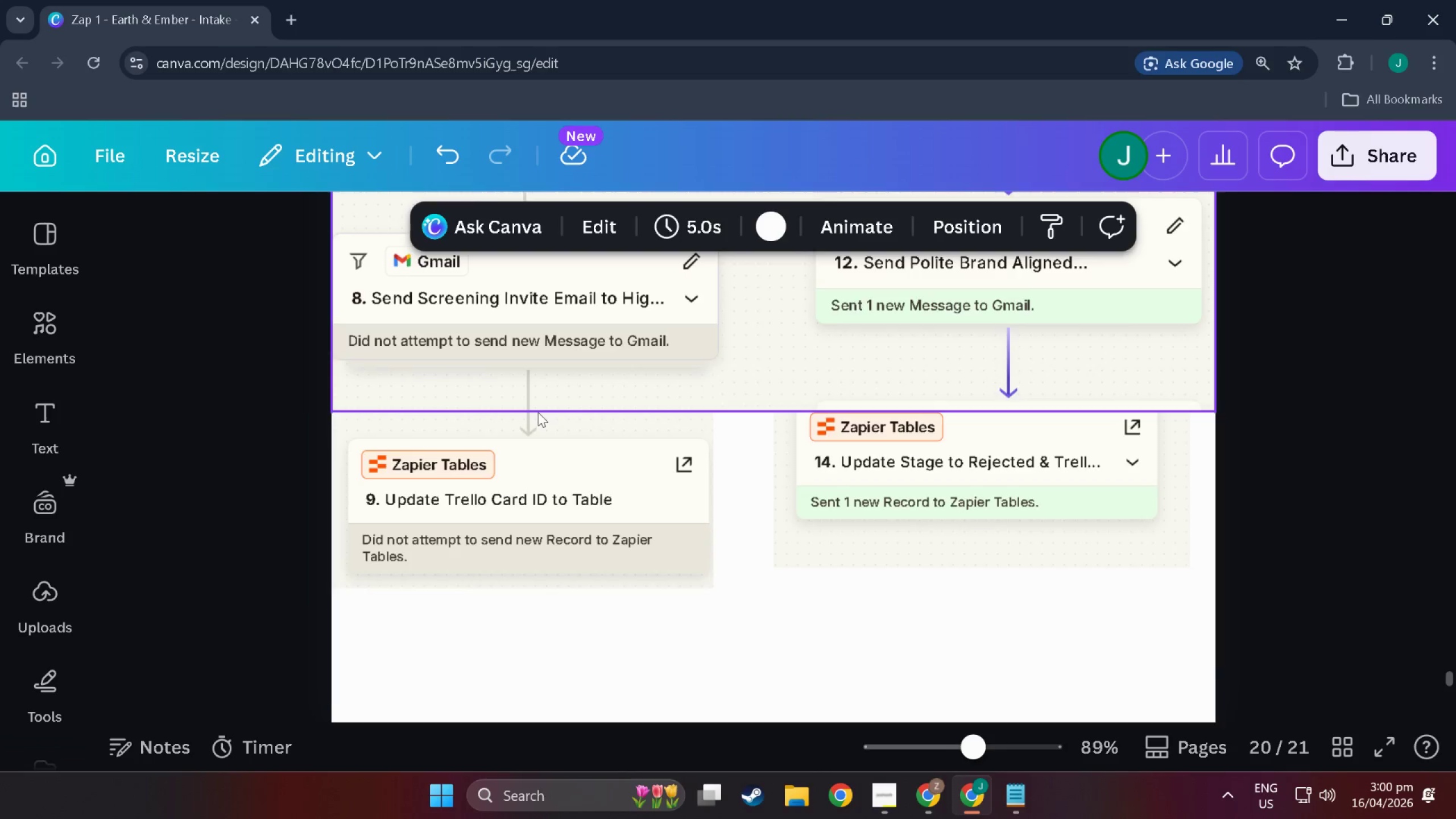 
scroll: coordinate [593, 452], scroll_direction: down, amount: 38.0
 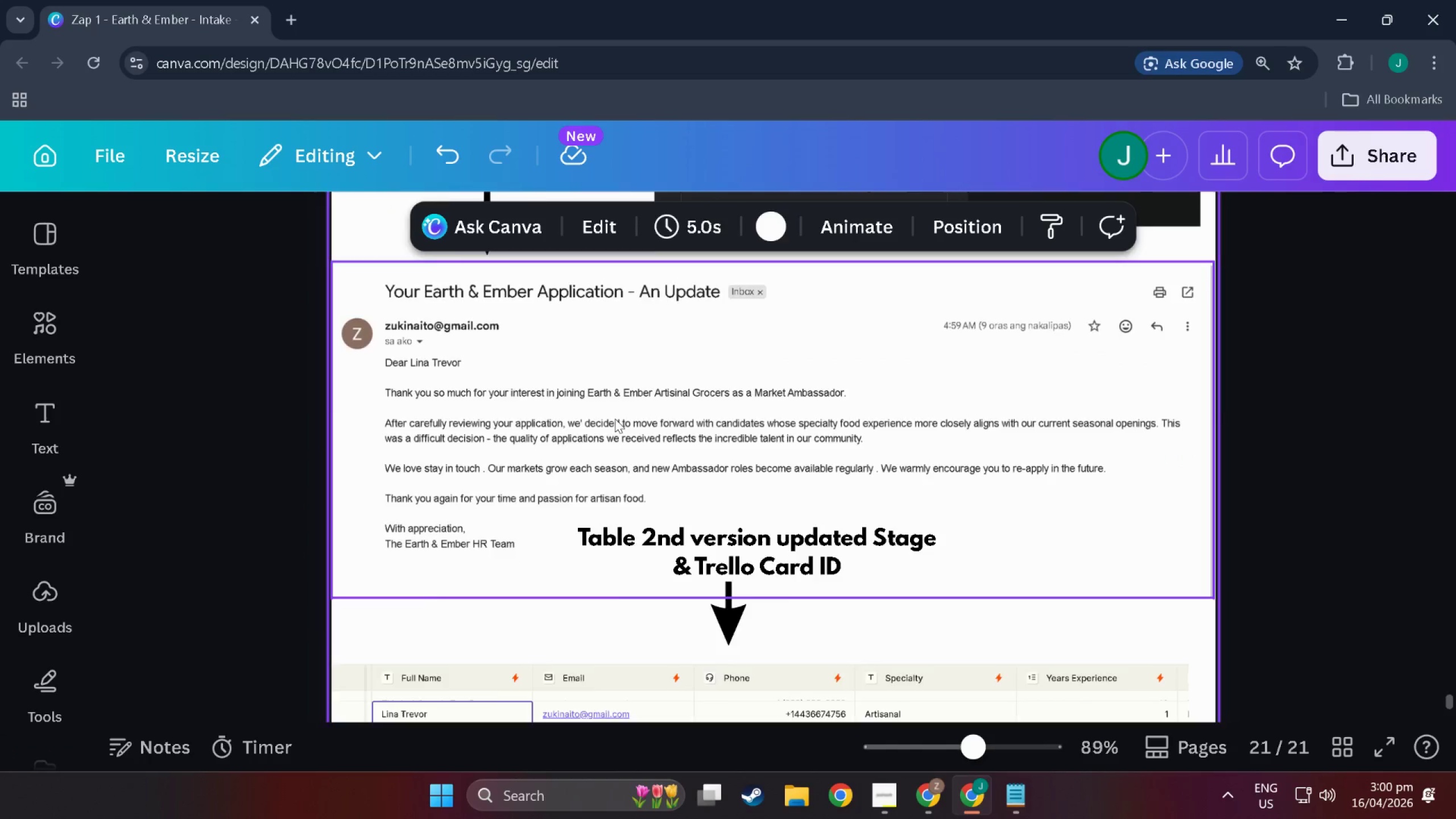 
scroll: coordinate [626, 483], scroll_direction: up, amount: 13.0
 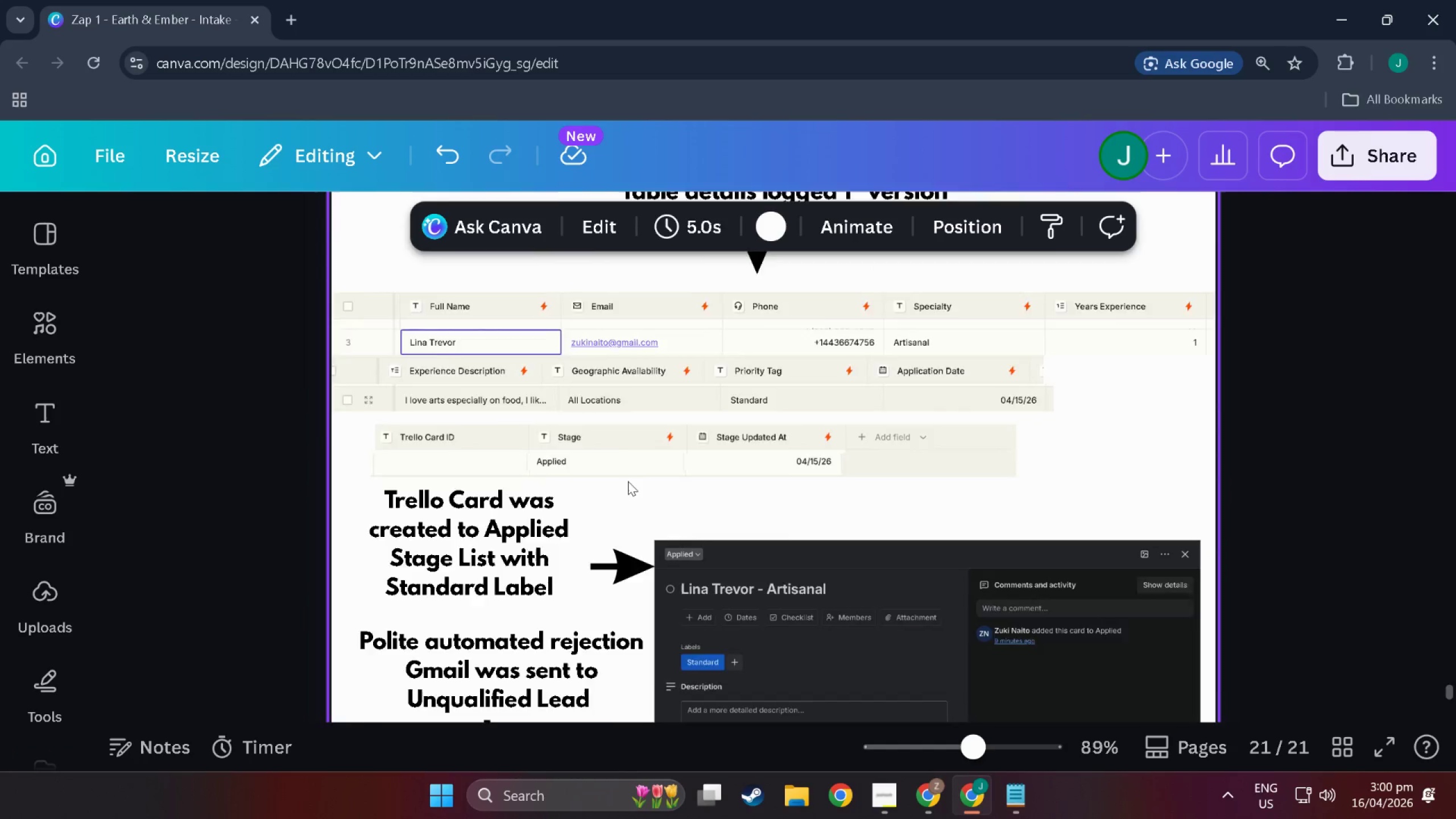 
scroll: coordinate [631, 481], scroll_direction: down, amount: 12.0
 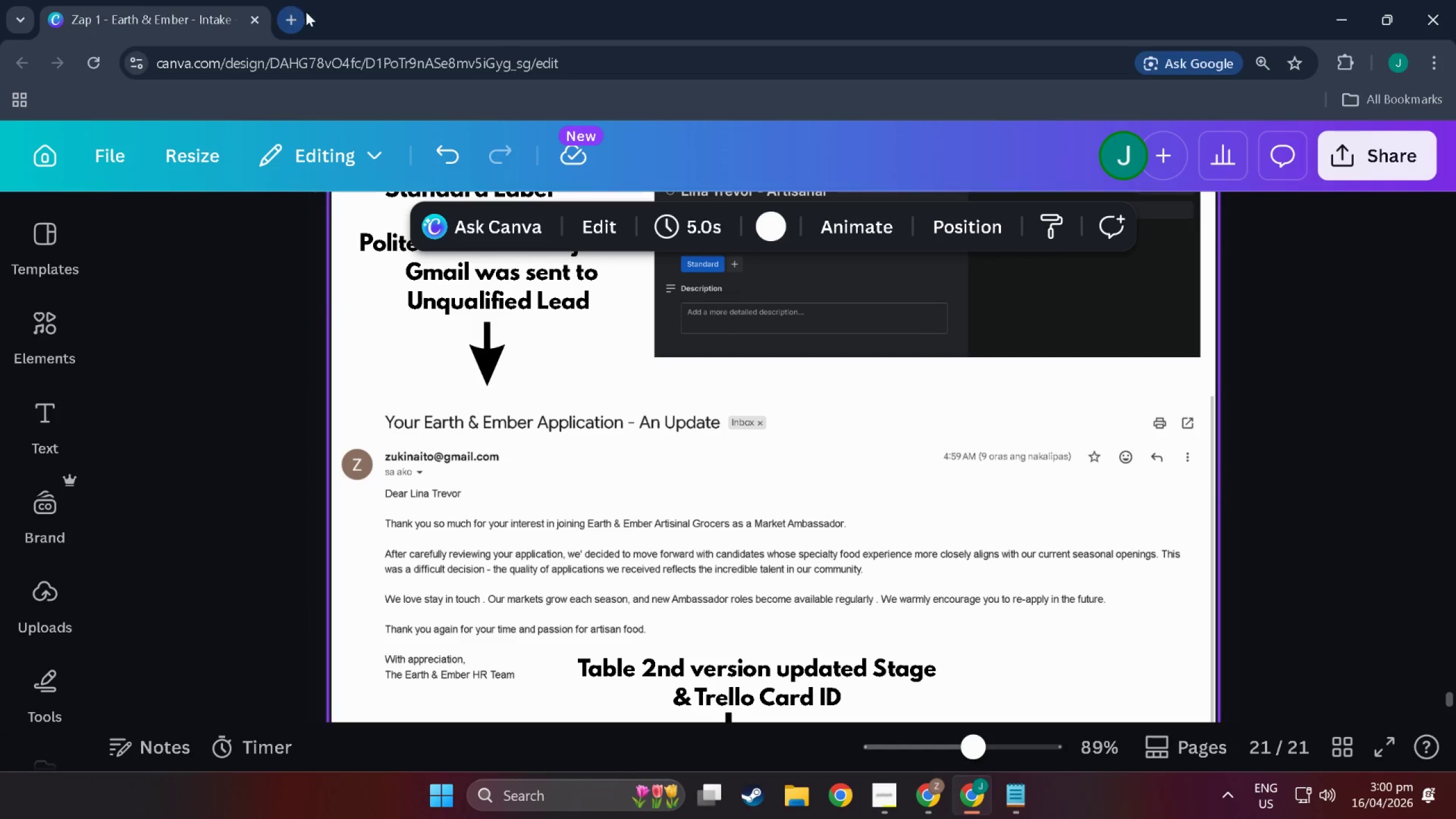 
key(Alt+Tab)
 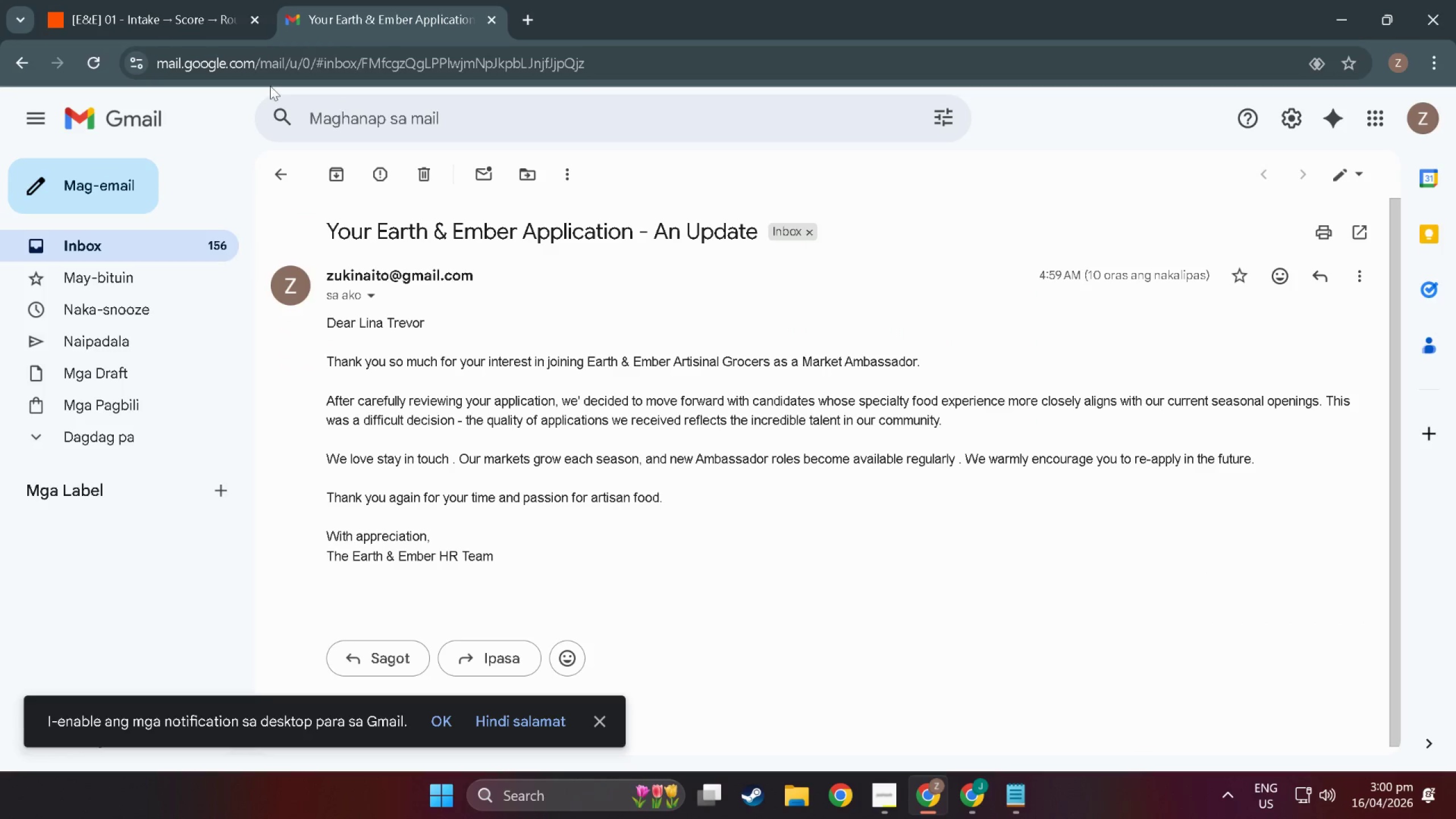 
key(Alt+AltLeft)
 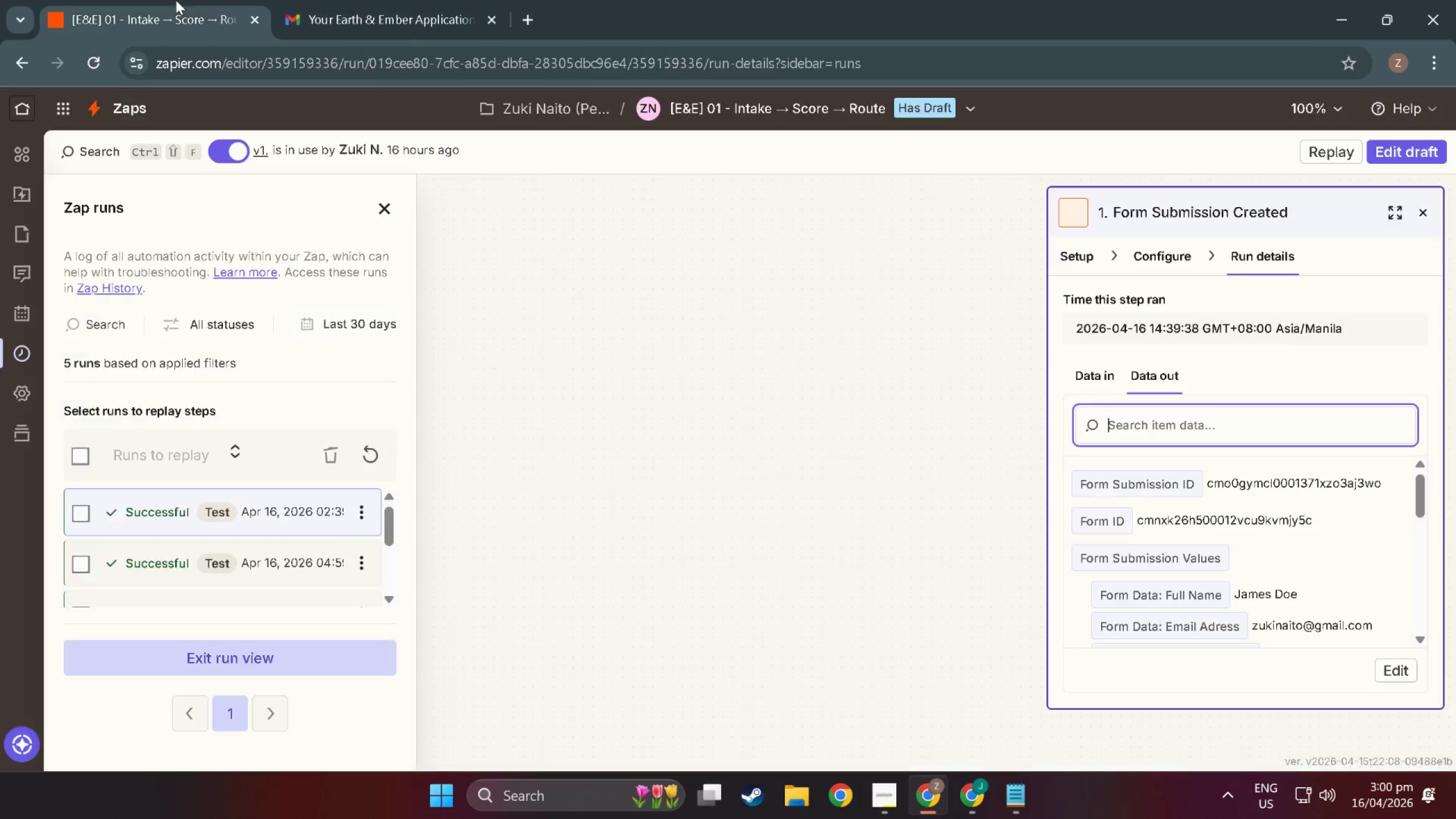 
left_click([176, 0])
 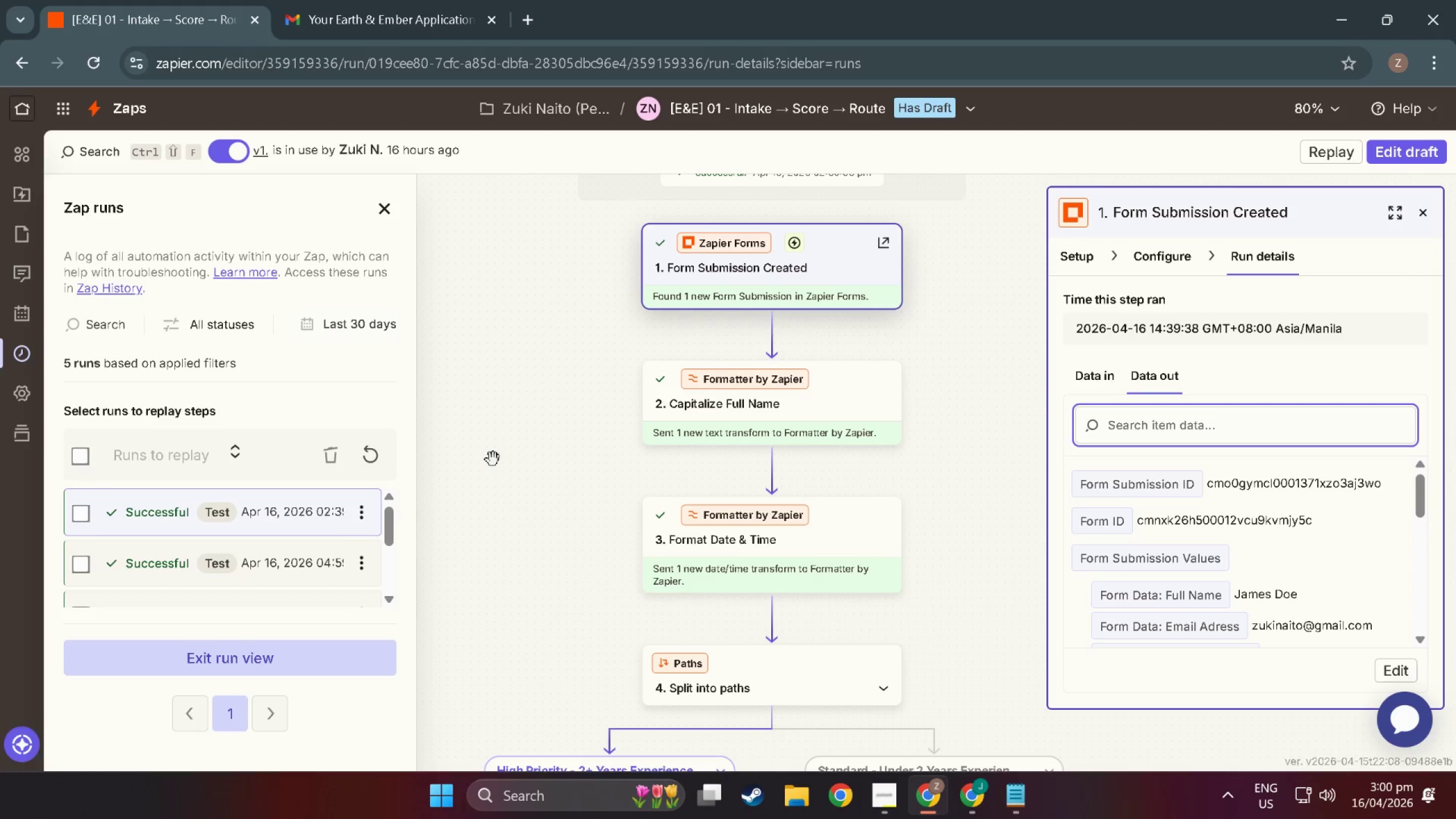 
scroll: coordinate [504, 486], scroll_direction: down, amount: 48.0
 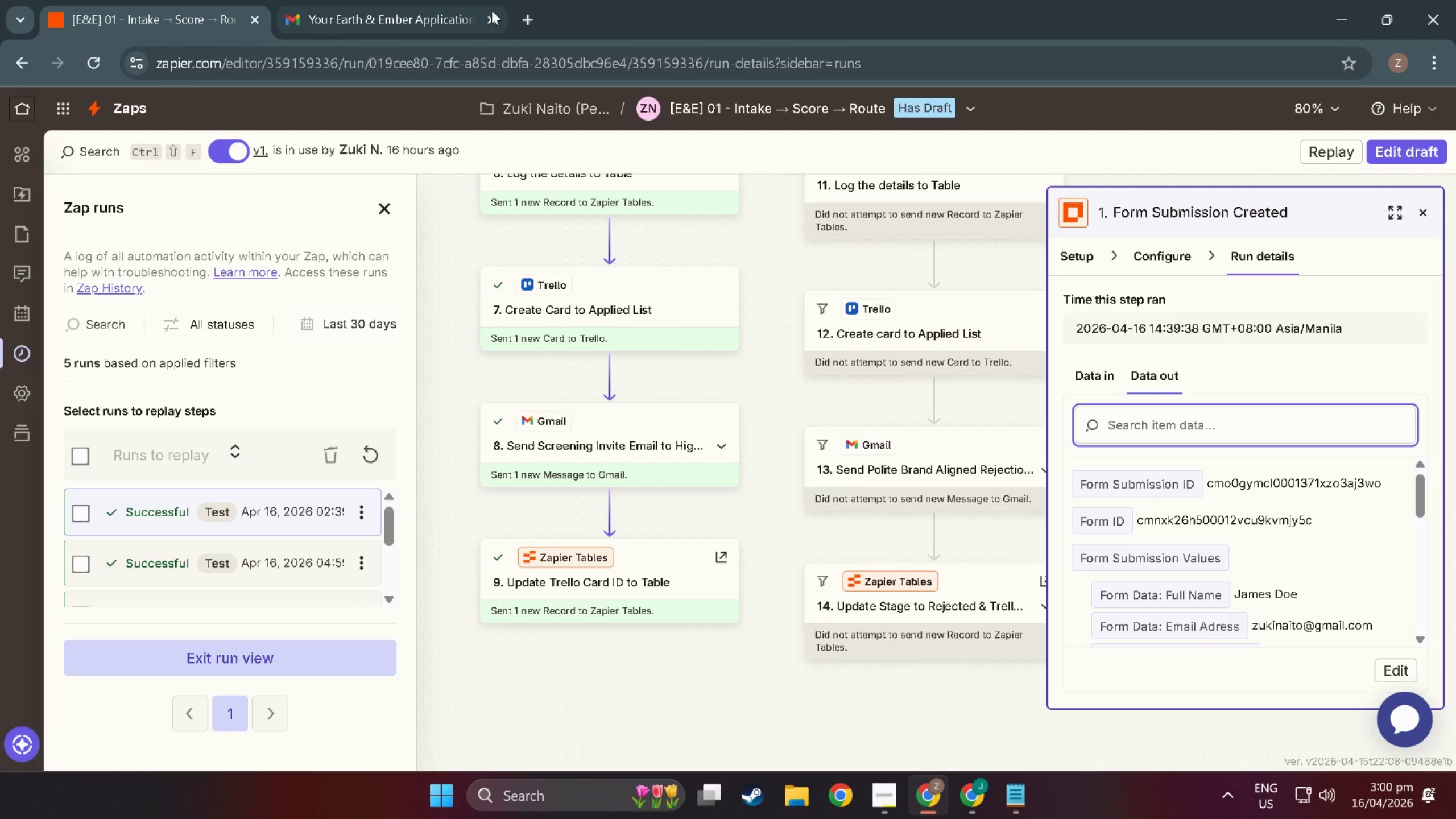 
left_click([523, 17])
 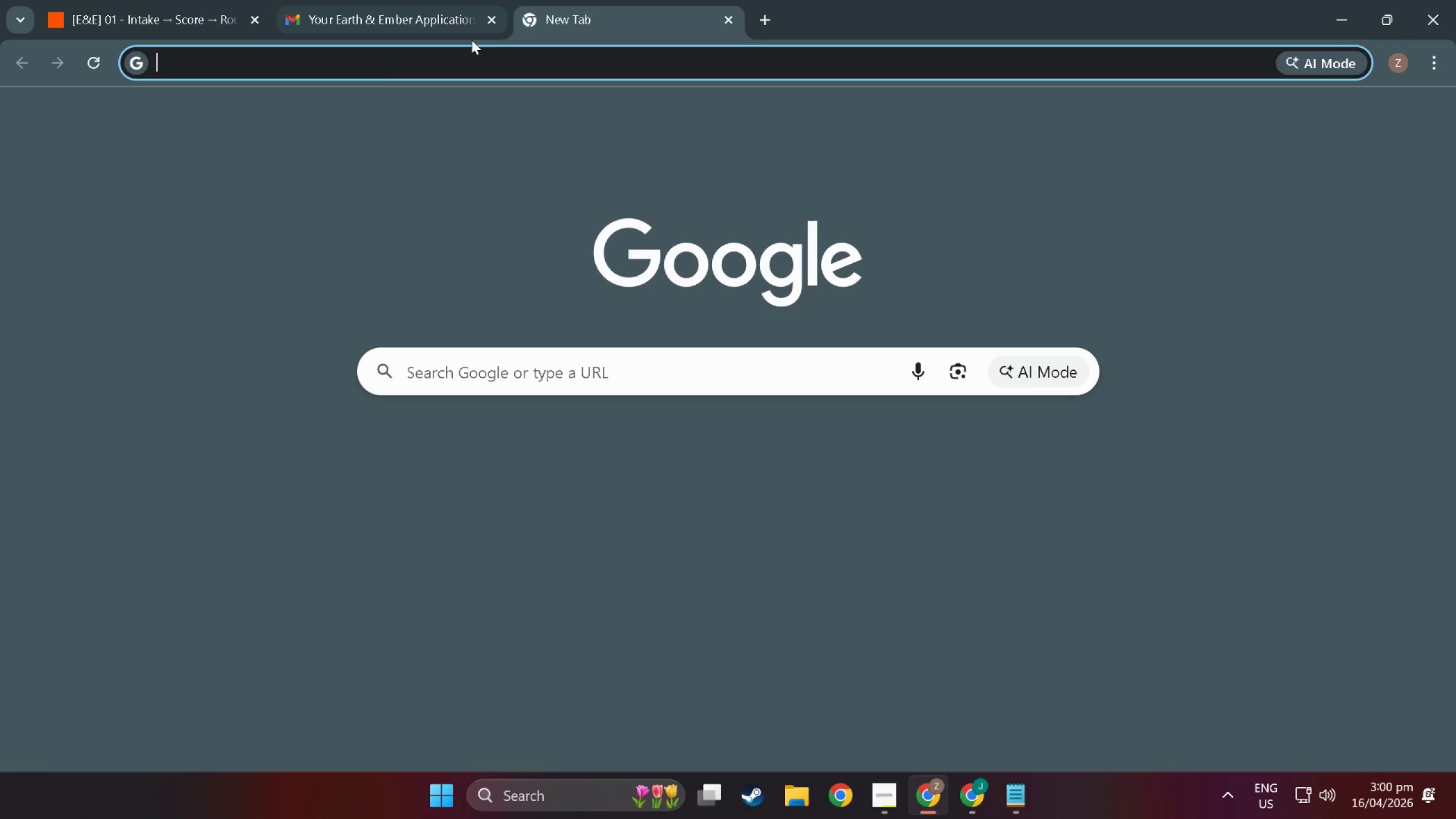 
type(ta)
 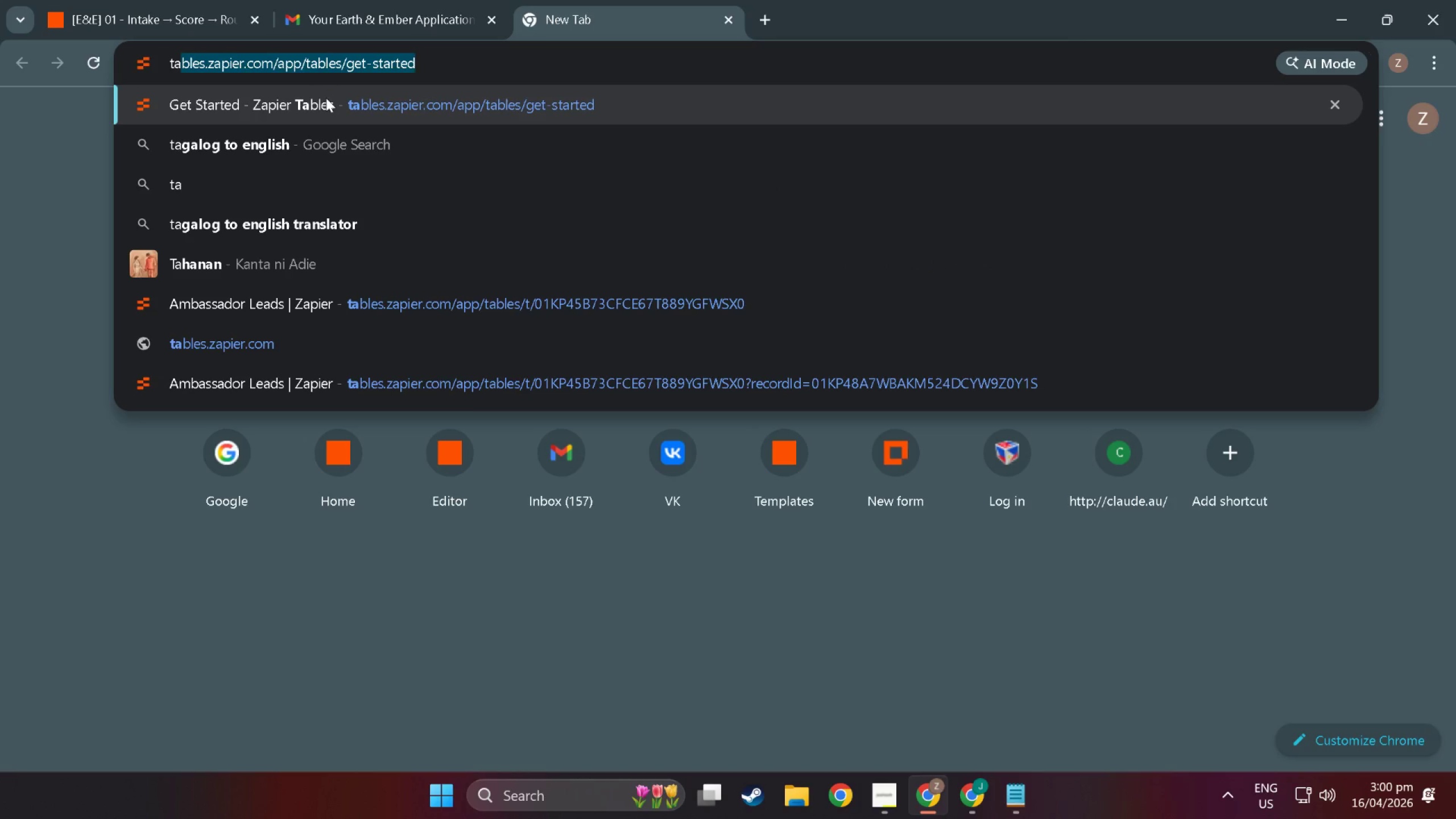 
left_click([326, 98])
 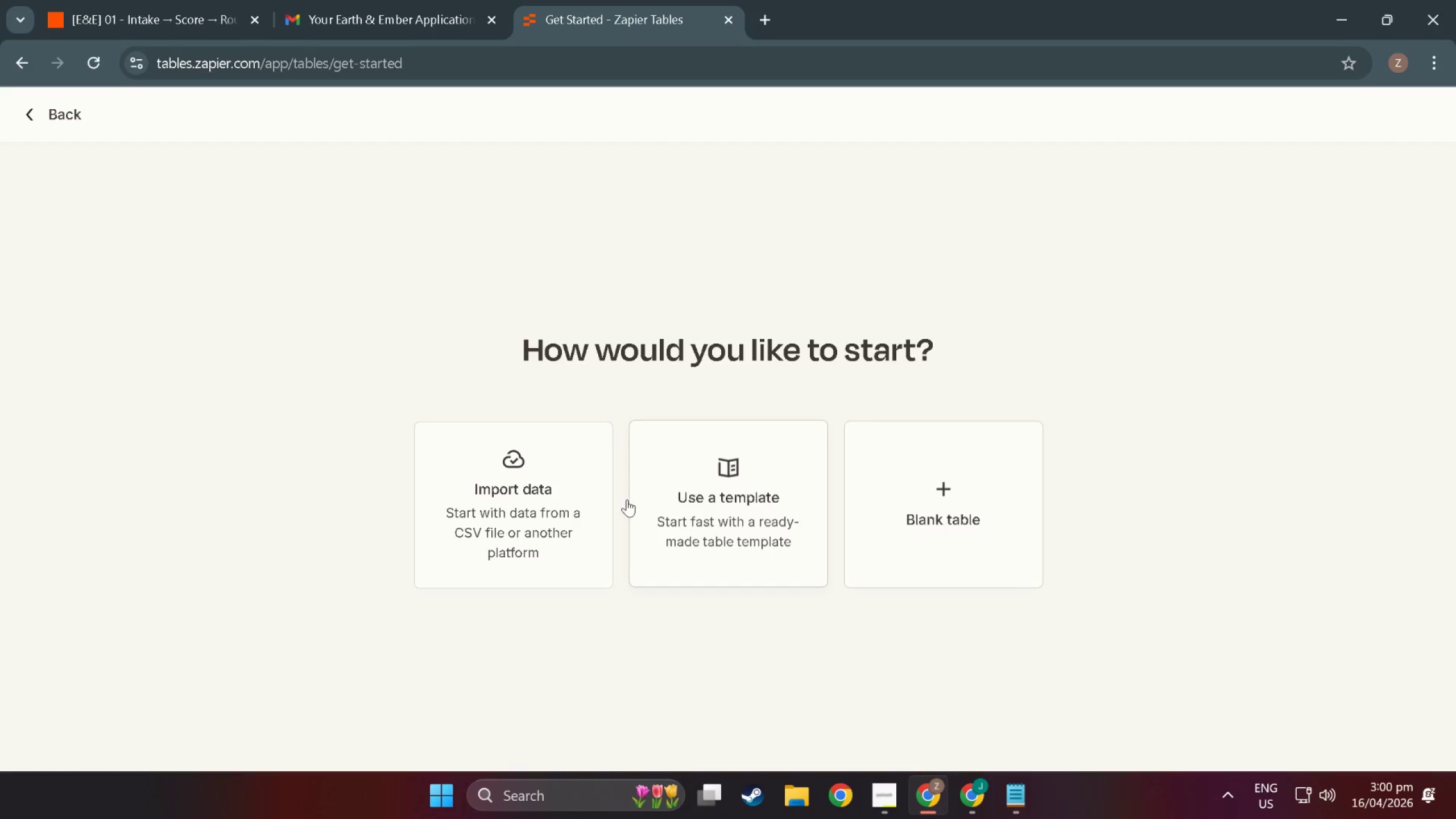 
wait(5.76)
 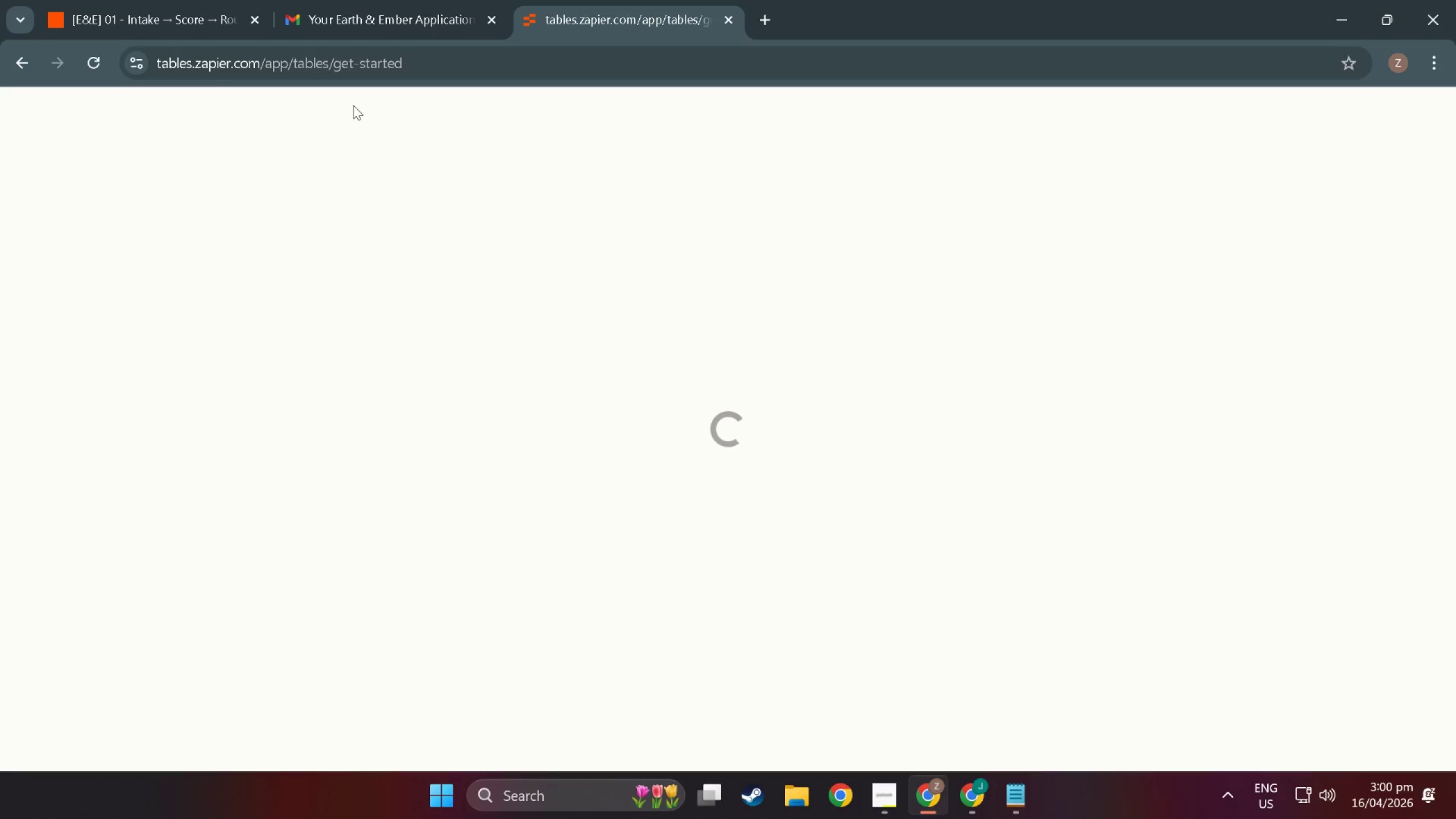 
left_click([47, 112])
 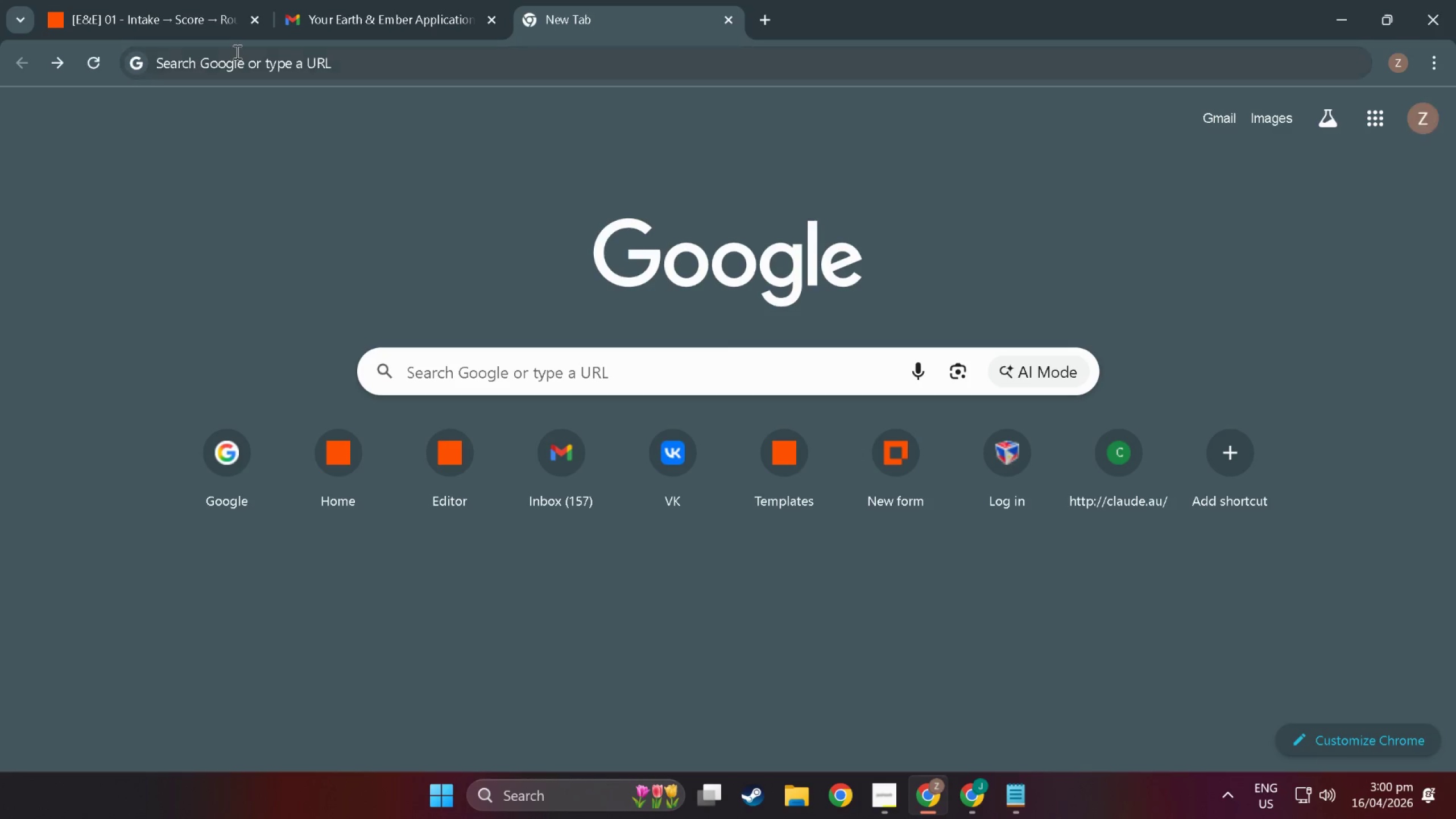 
left_click([236, 52])
 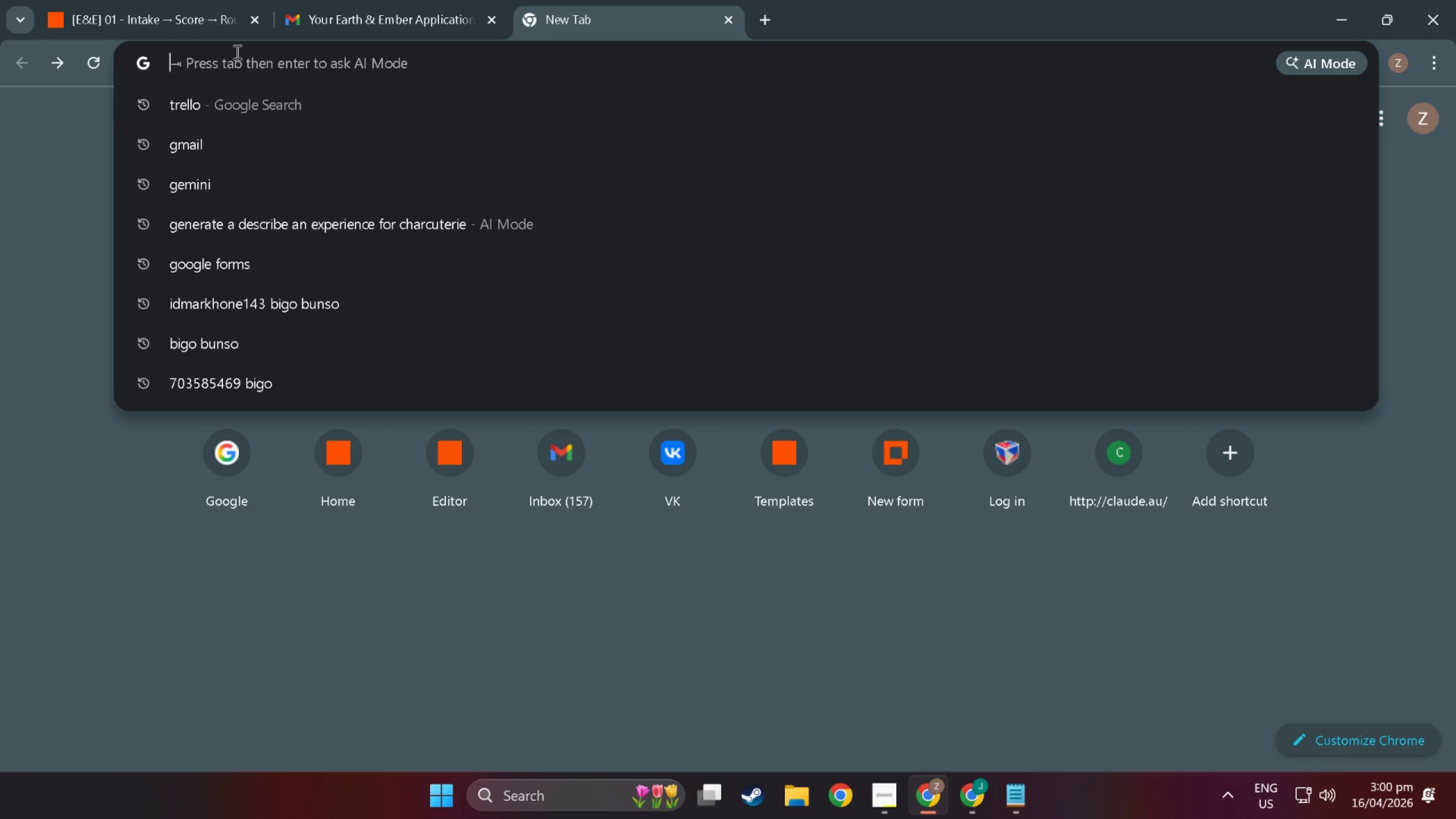 
type(za)
 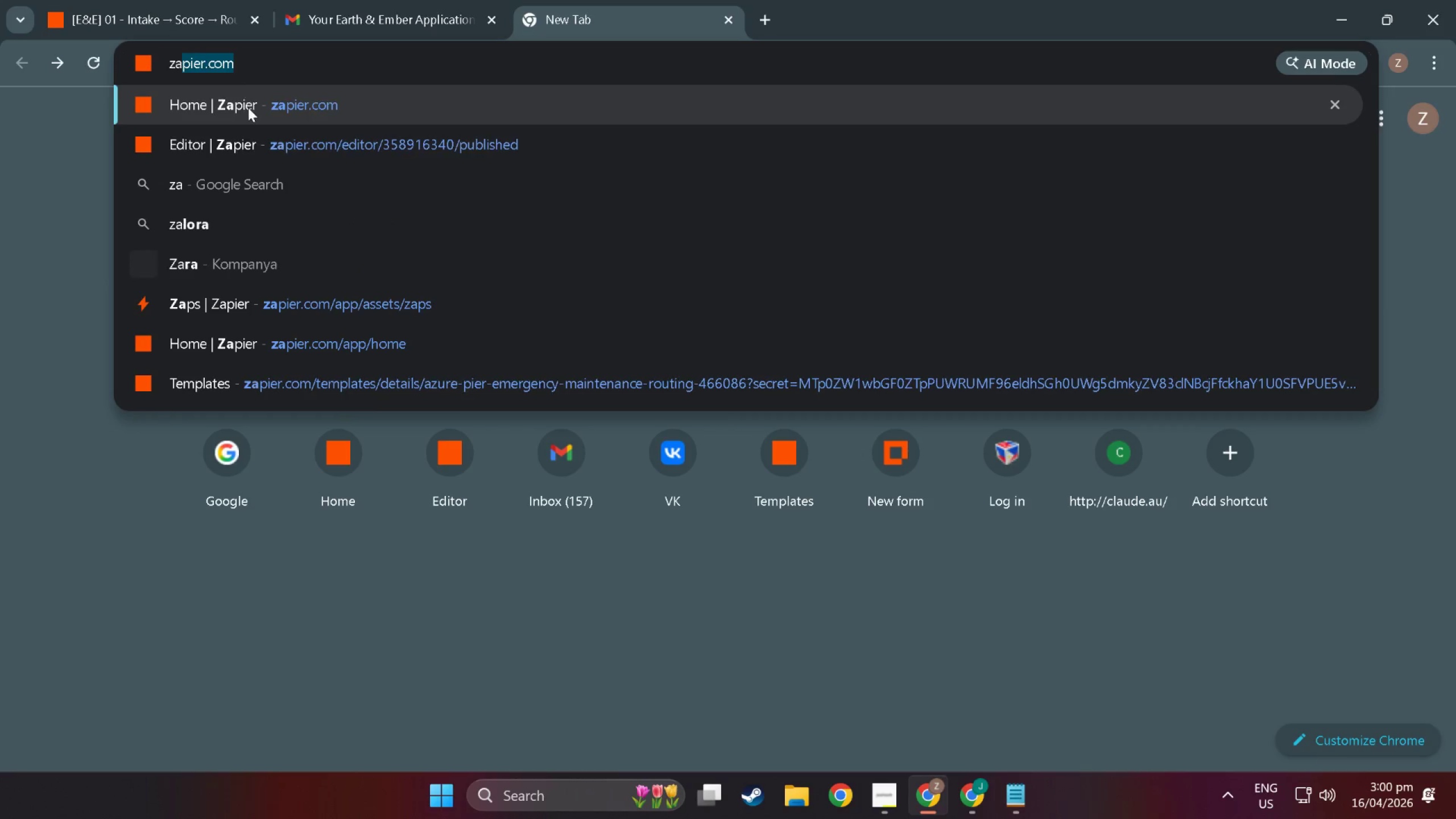 
left_click([248, 107])
 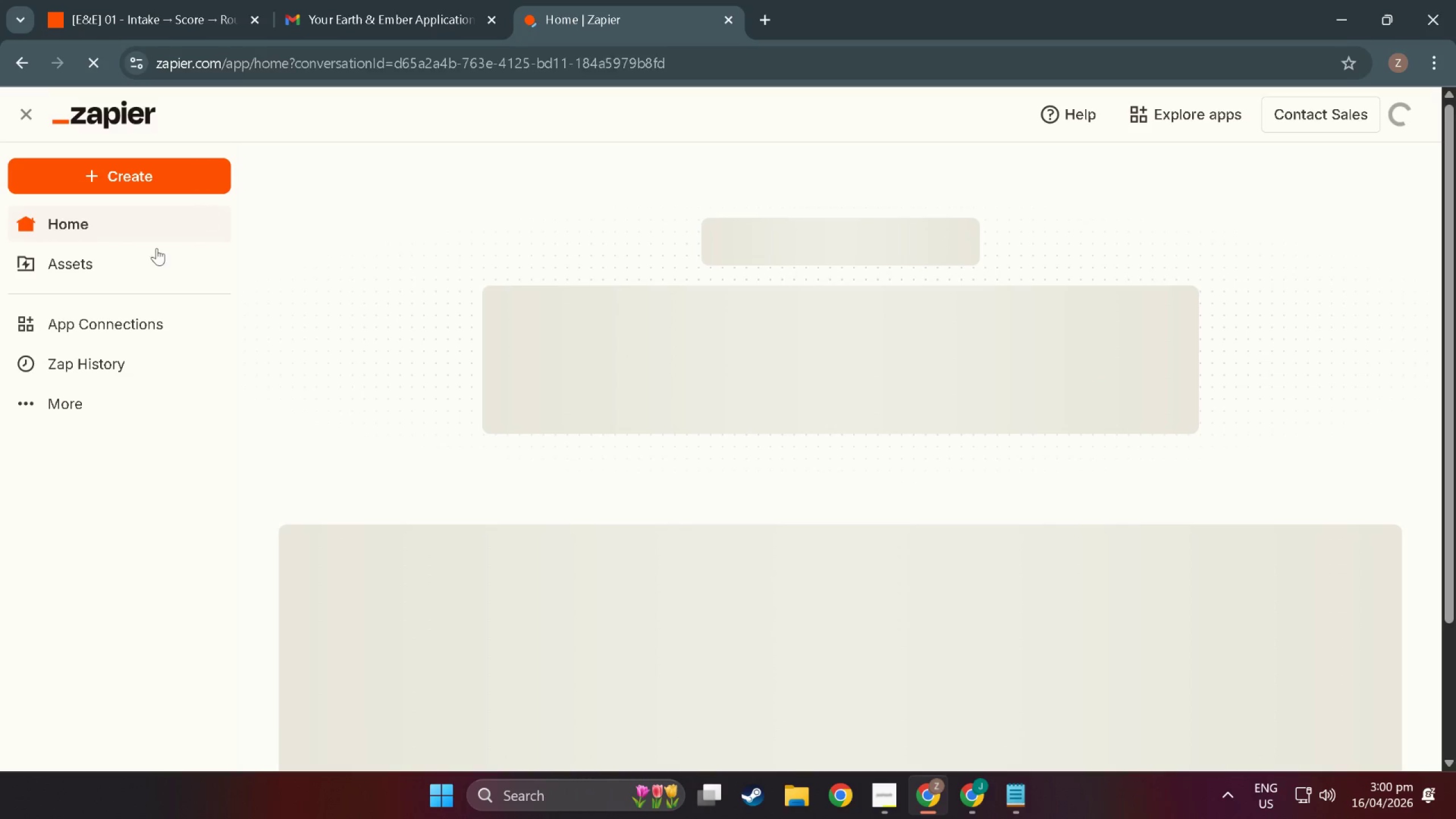 
left_click([94, 258])
 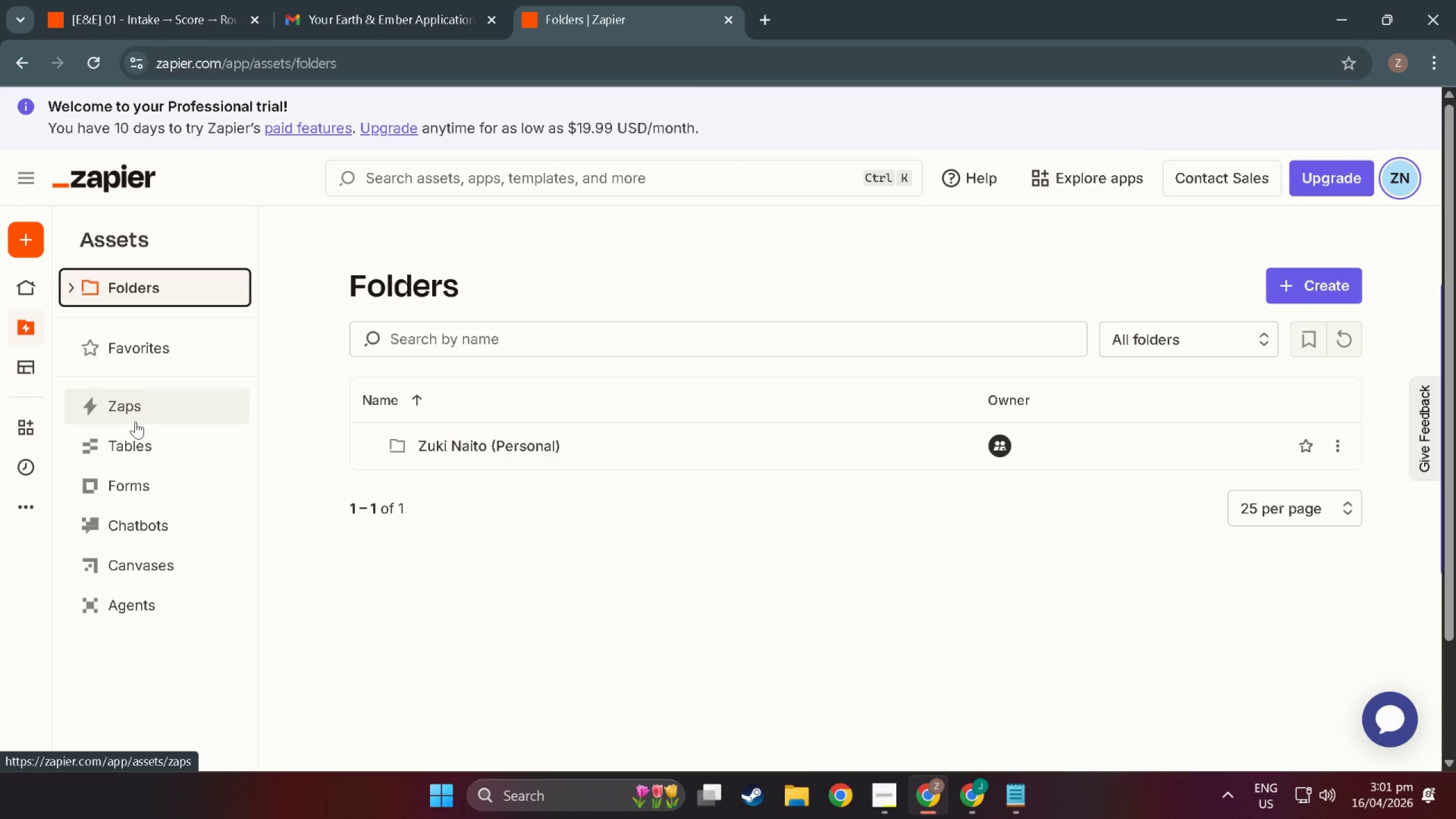 
wait(6.03)
 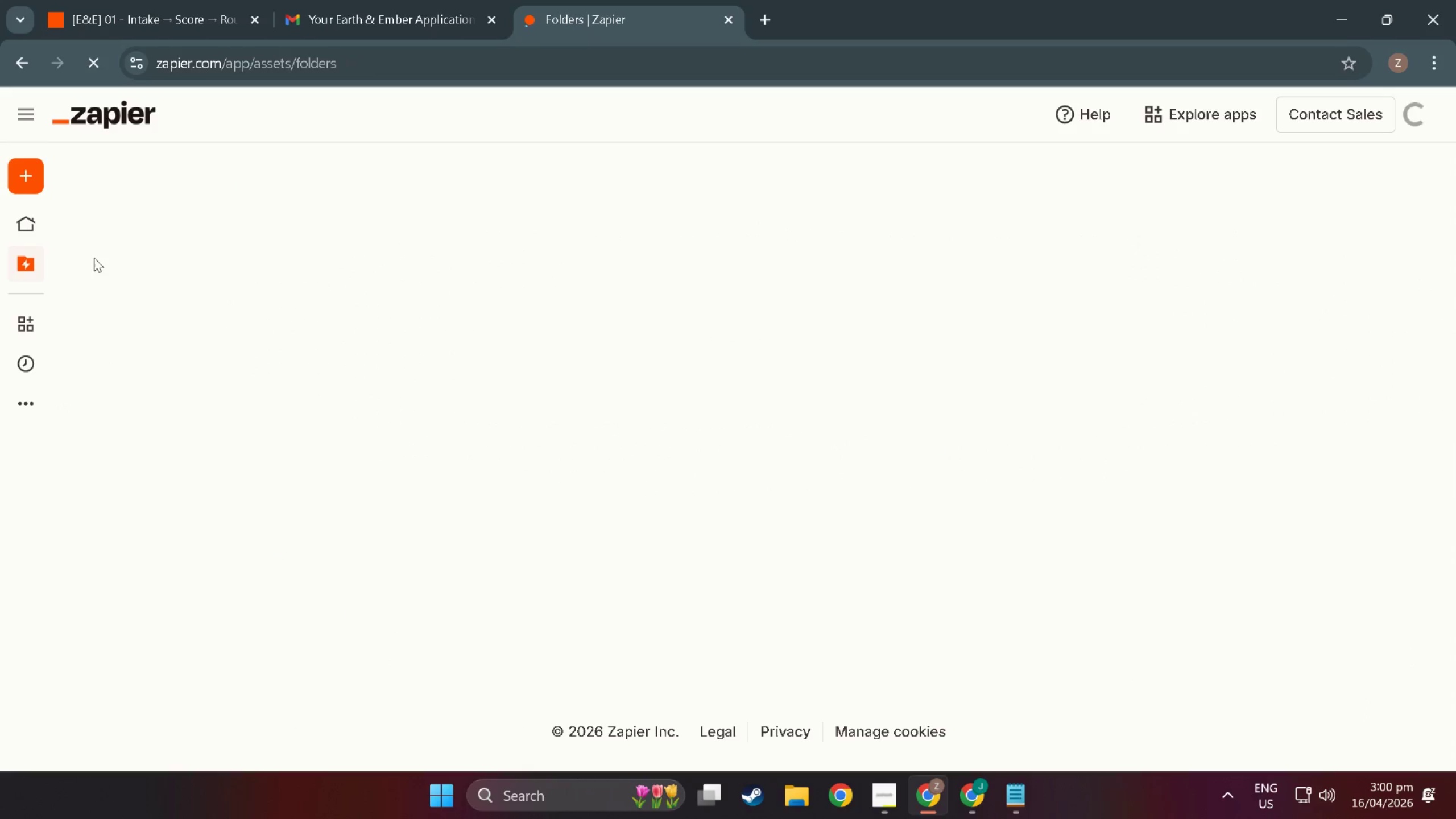 
left_click([141, 447])
 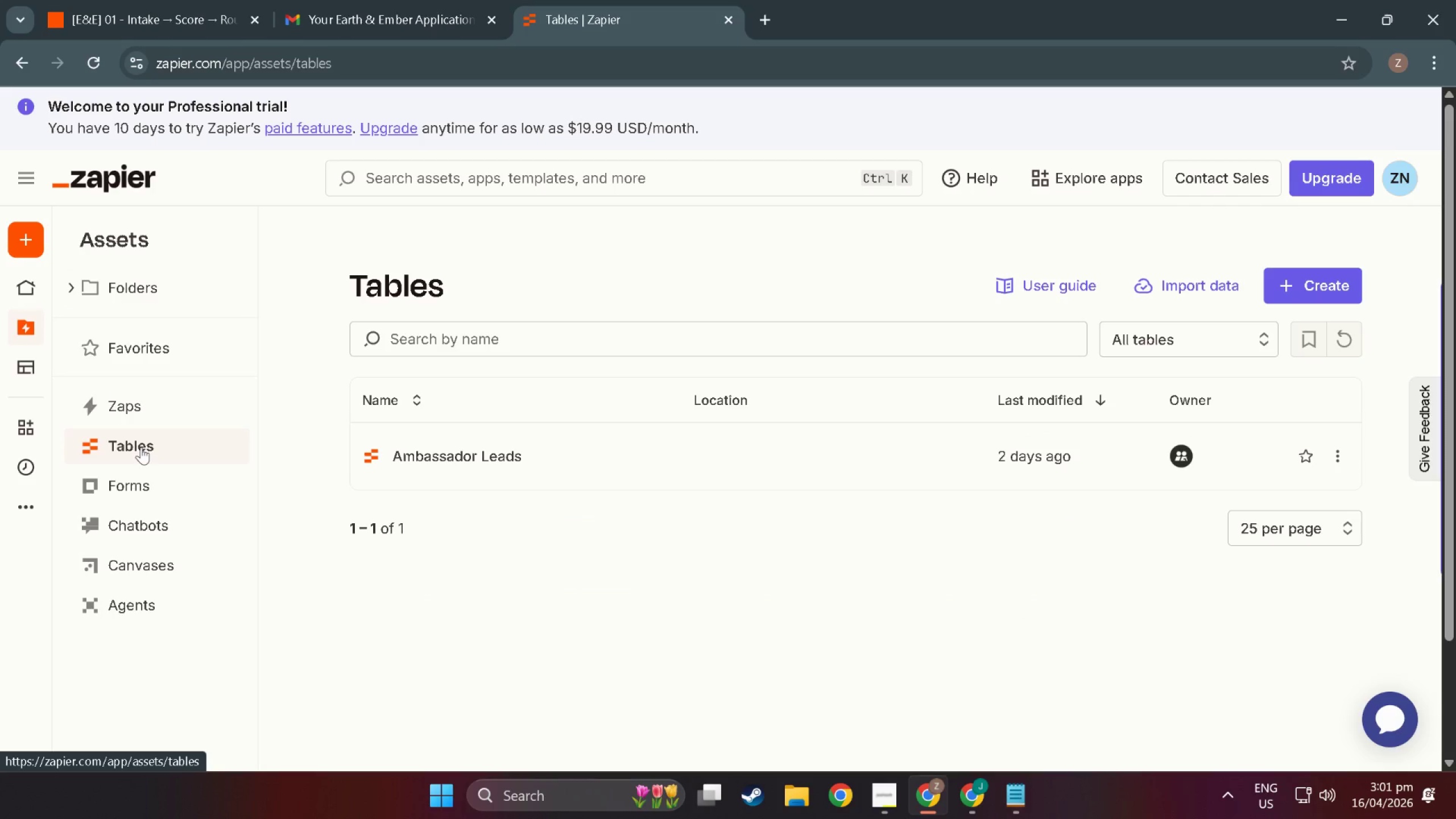 
wait(5.22)
 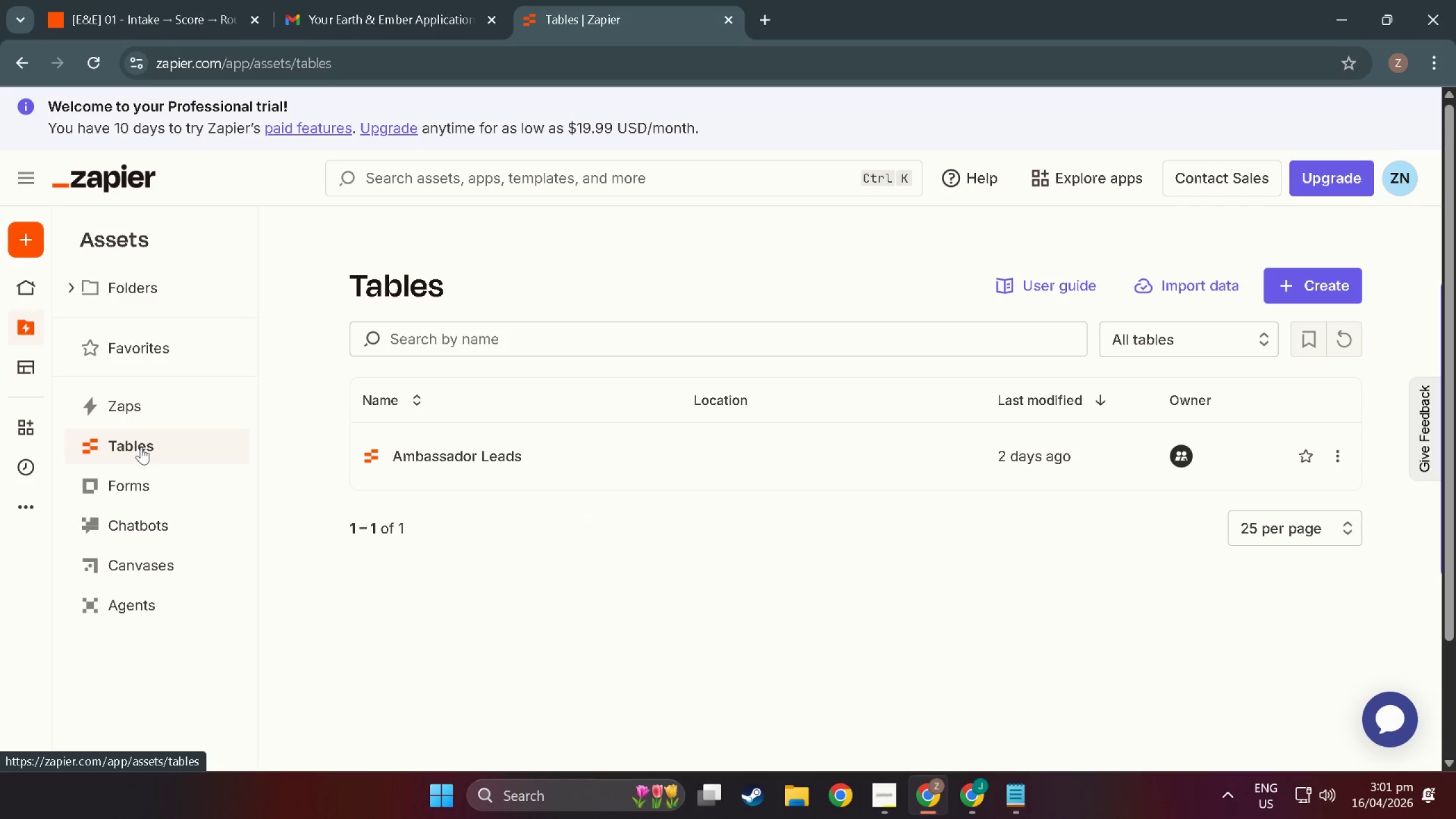 
left_click([431, 465])
 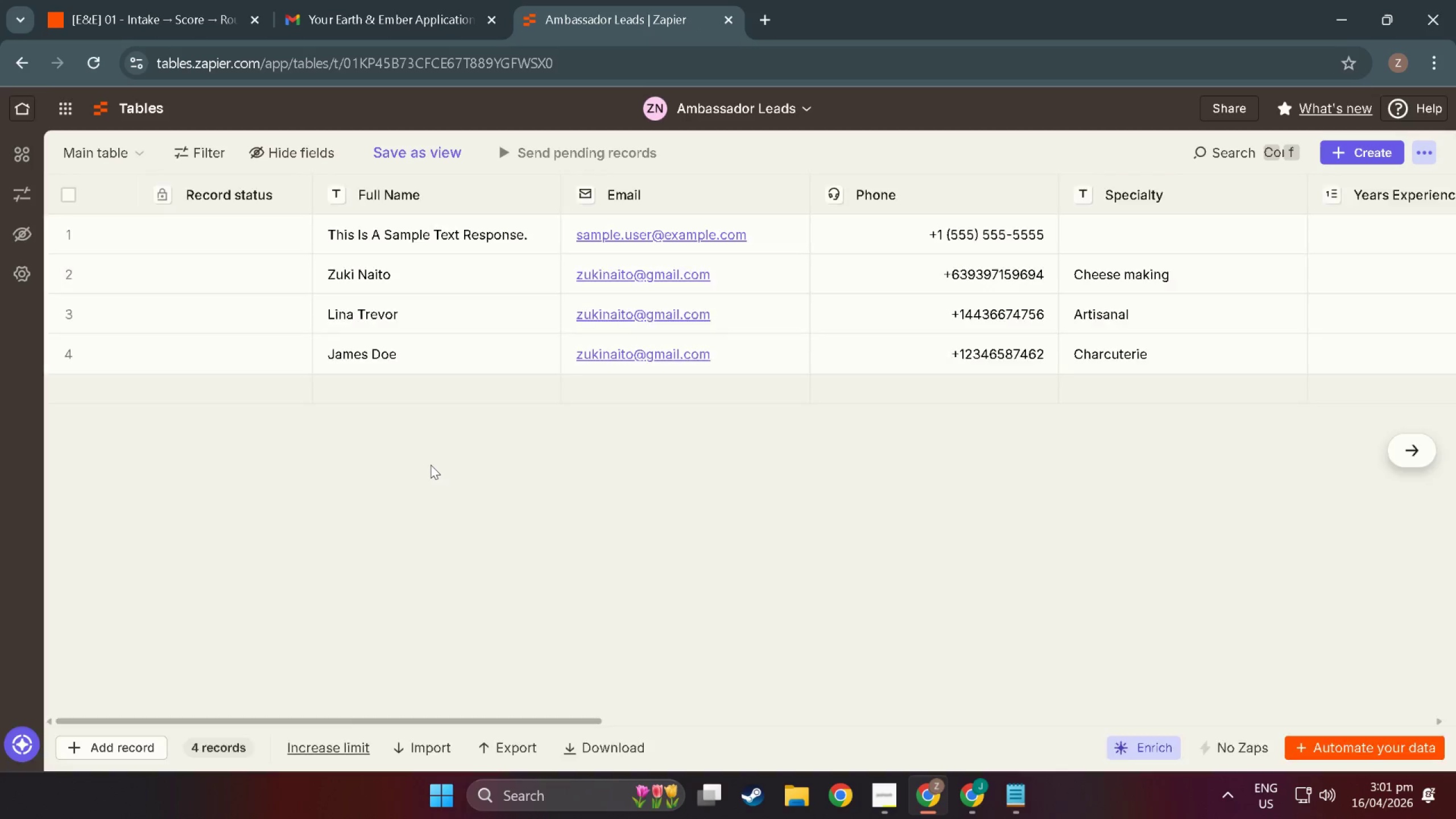 
wait(11.95)
 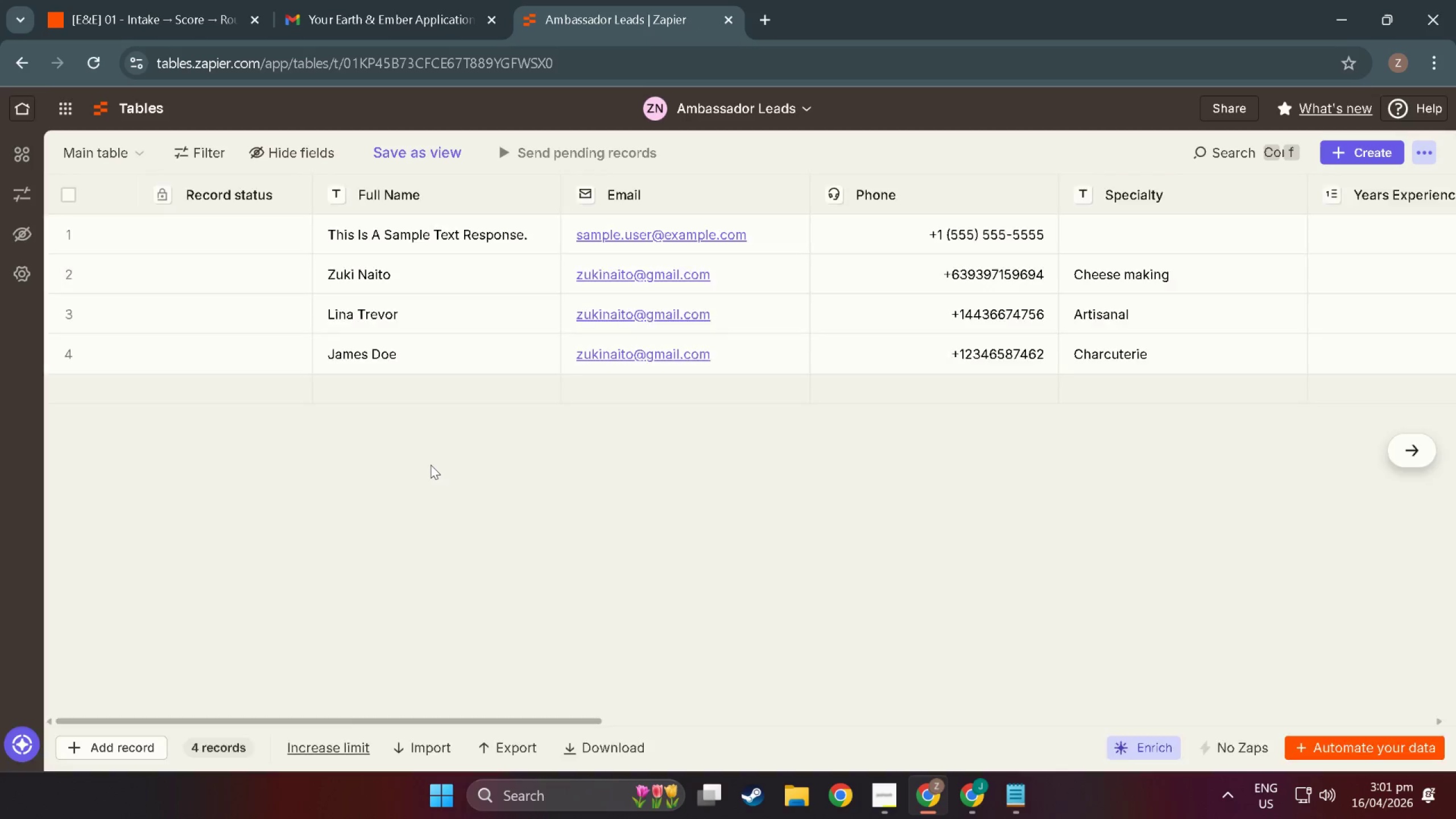 
left_click_drag(start_coordinate=[411, 719], to_coordinate=[1190, 786])
 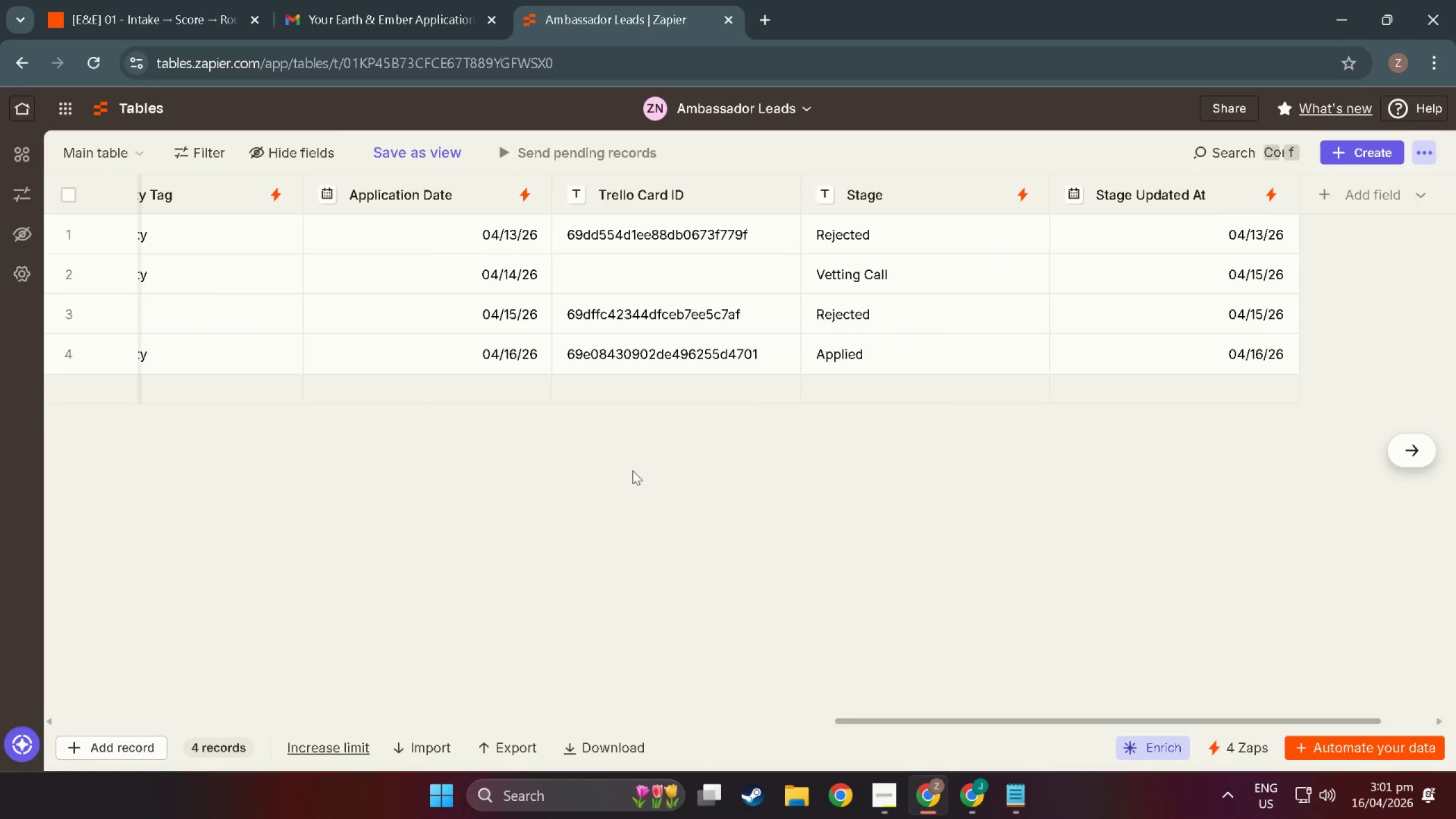 
key(Shift+ShiftLeft)
 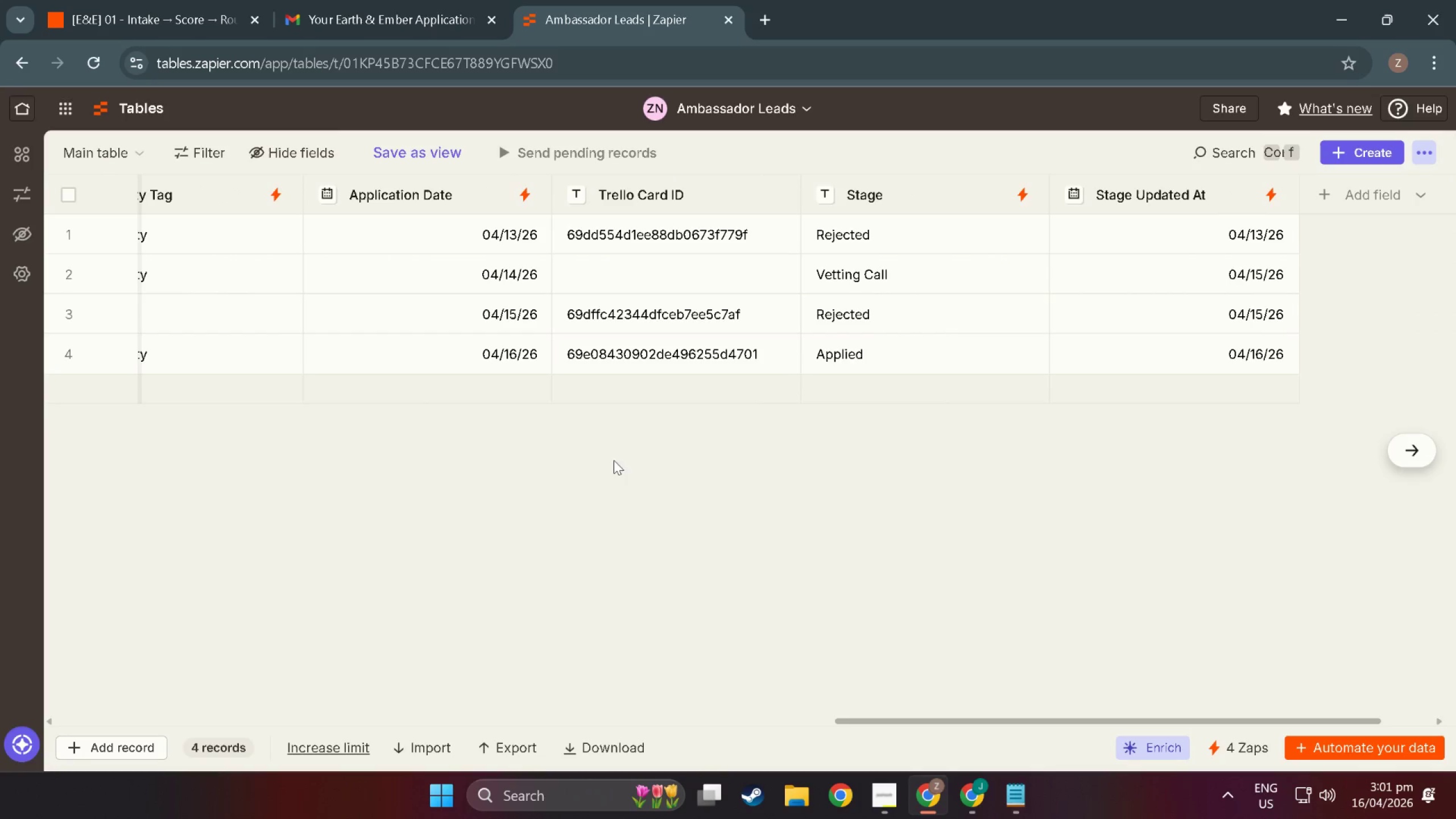 
key(Meta+Shift+MetaLeft)
 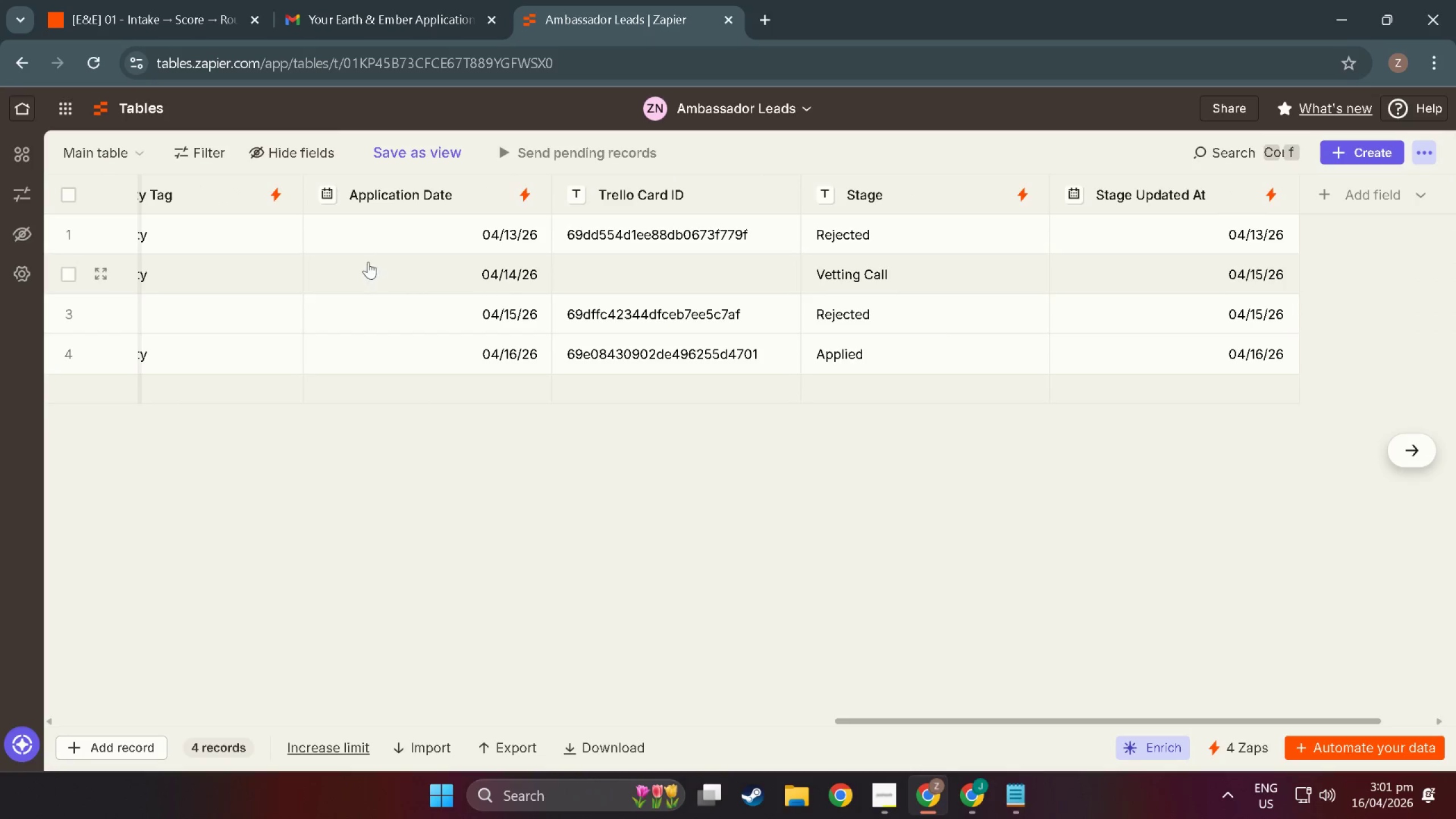 
key(Meta+Shift+S)
 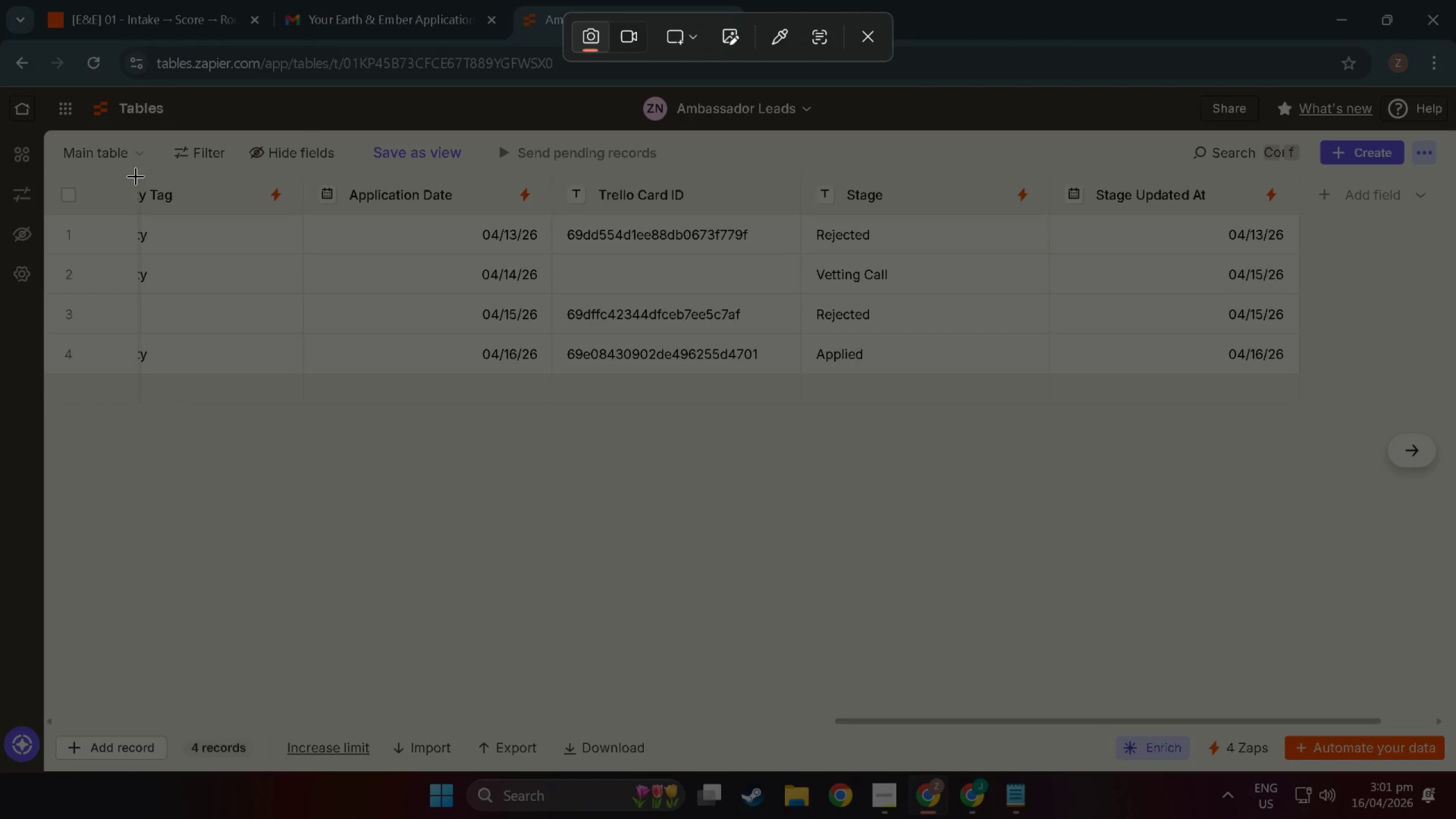 
left_click_drag(start_coordinate=[137, 175], to_coordinate=[1422, 379])
 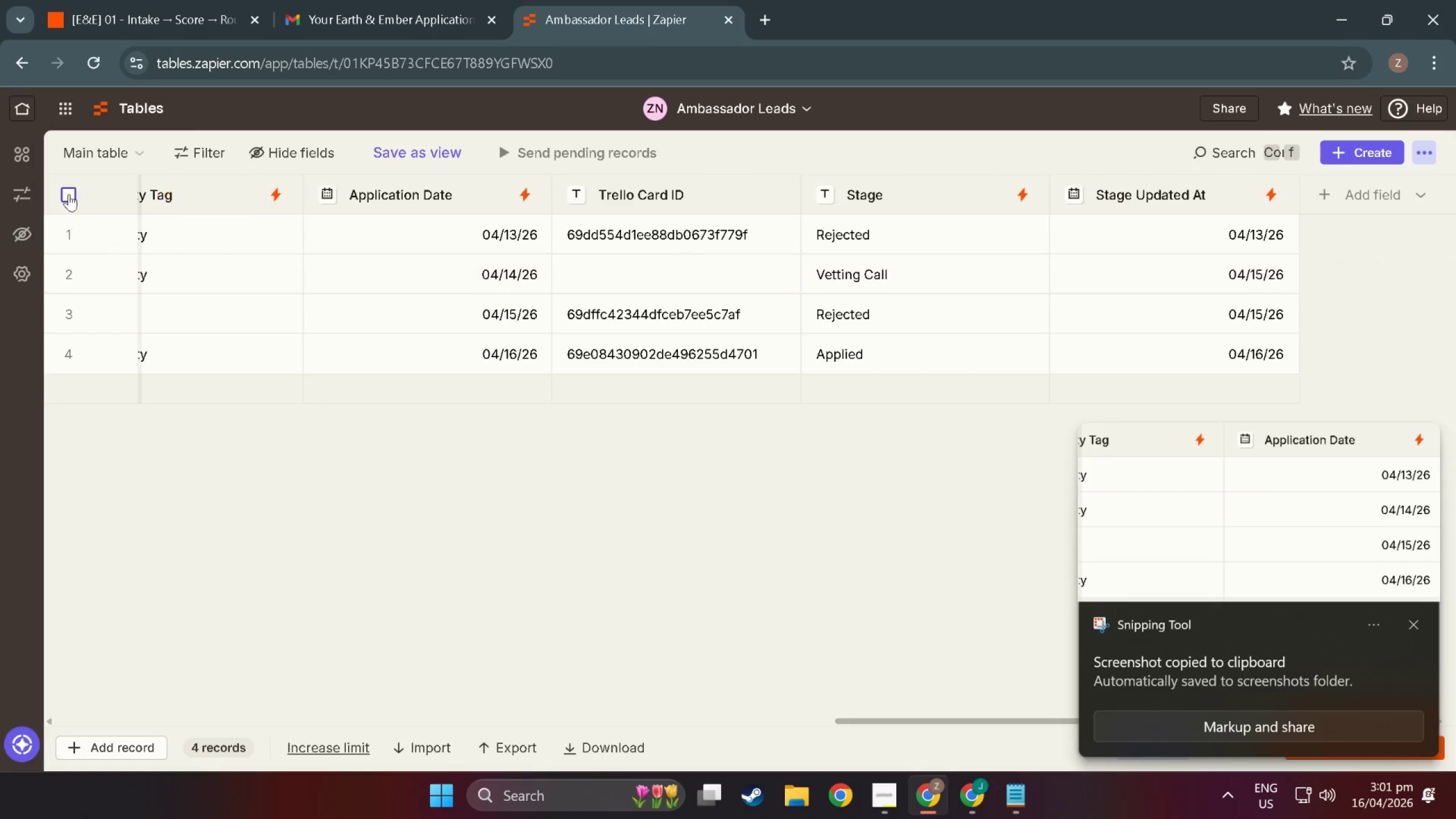 
key(Meta+MetaLeft)
 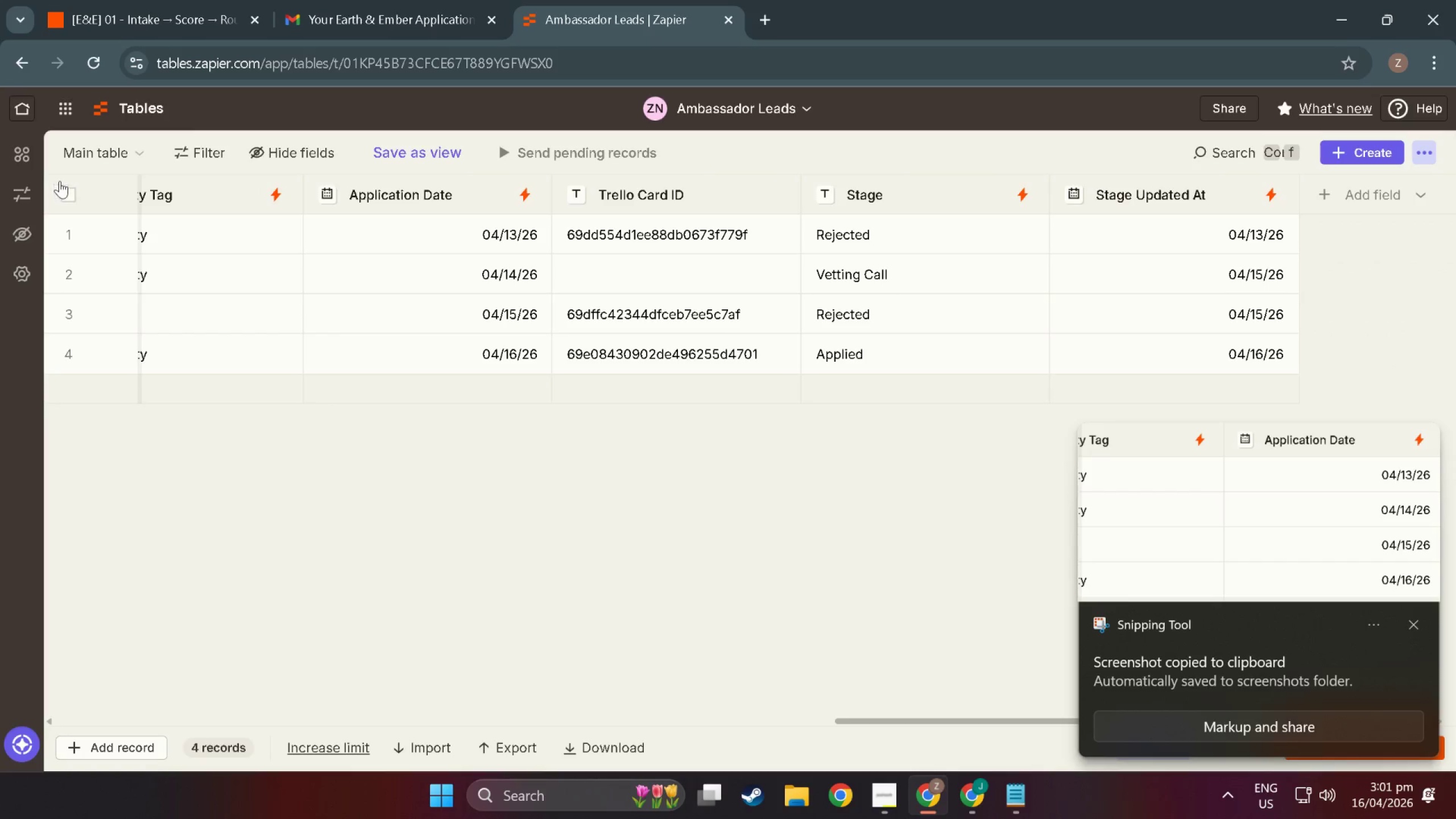 
key(Meta+Shift+ShiftLeft)
 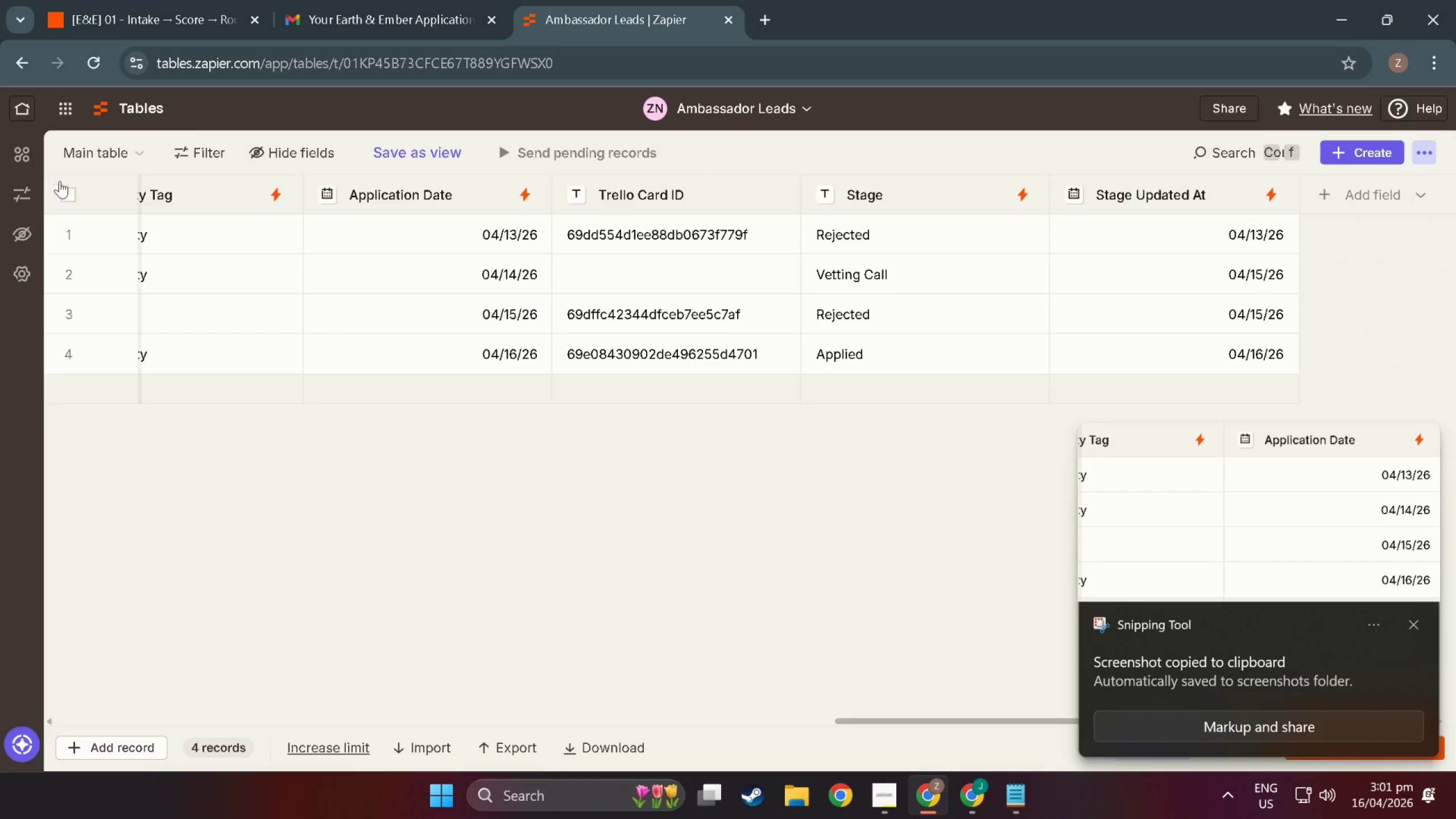 
key(Meta+Shift+S)
 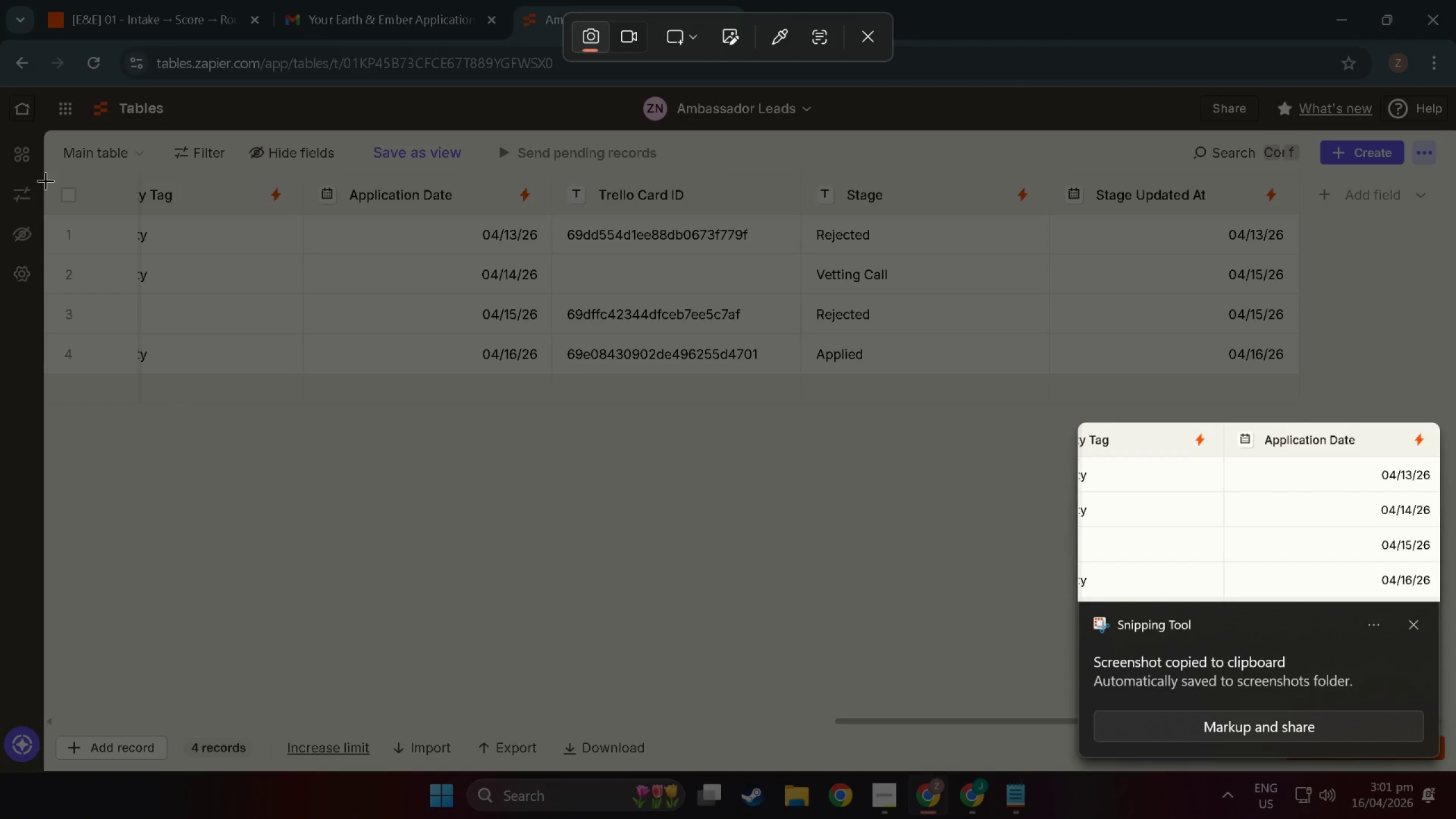 
left_click_drag(start_coordinate=[46, 180], to_coordinate=[1446, 396])
 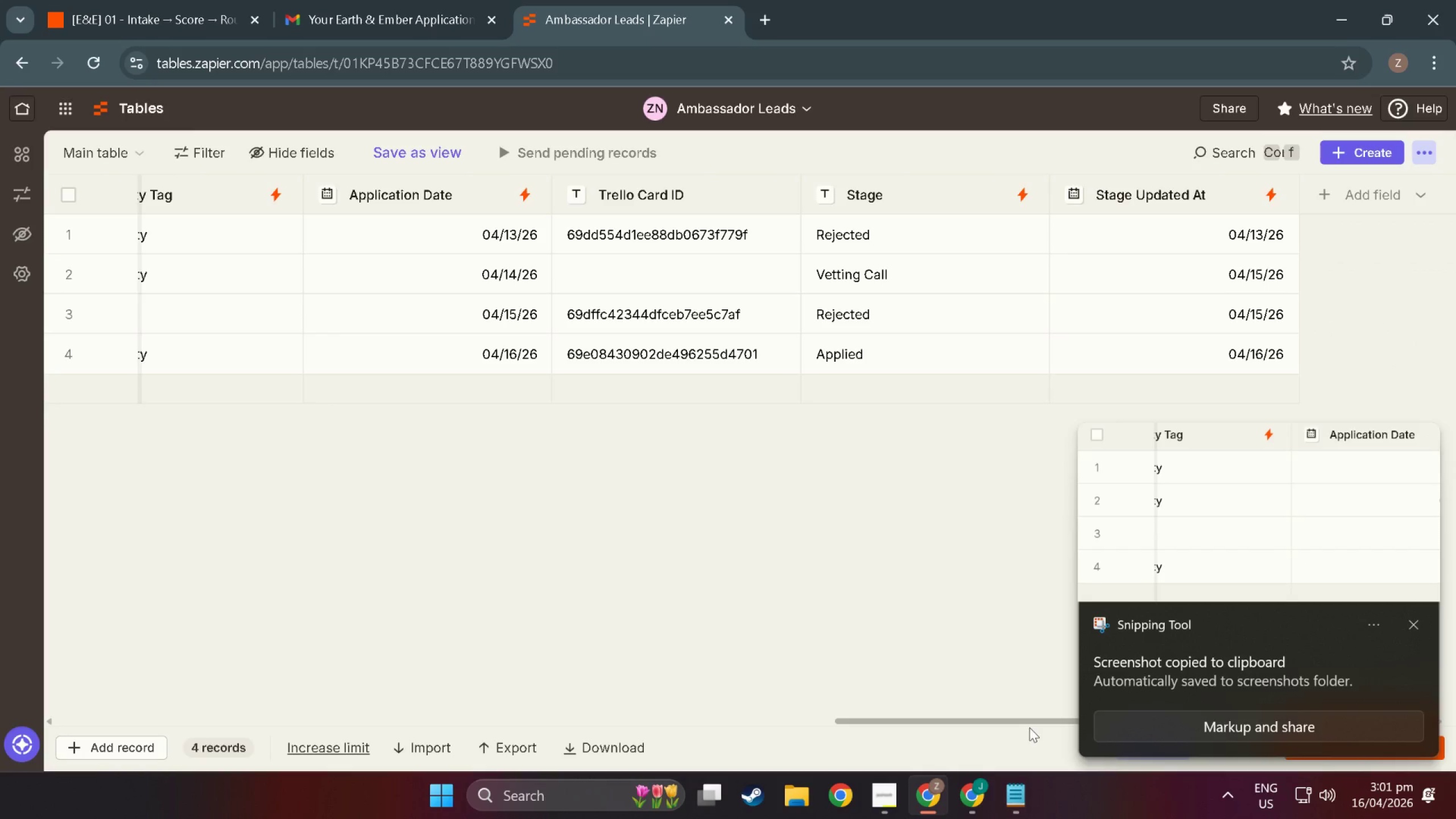 
left_click_drag(start_coordinate=[1025, 723], to_coordinate=[177, 730])
 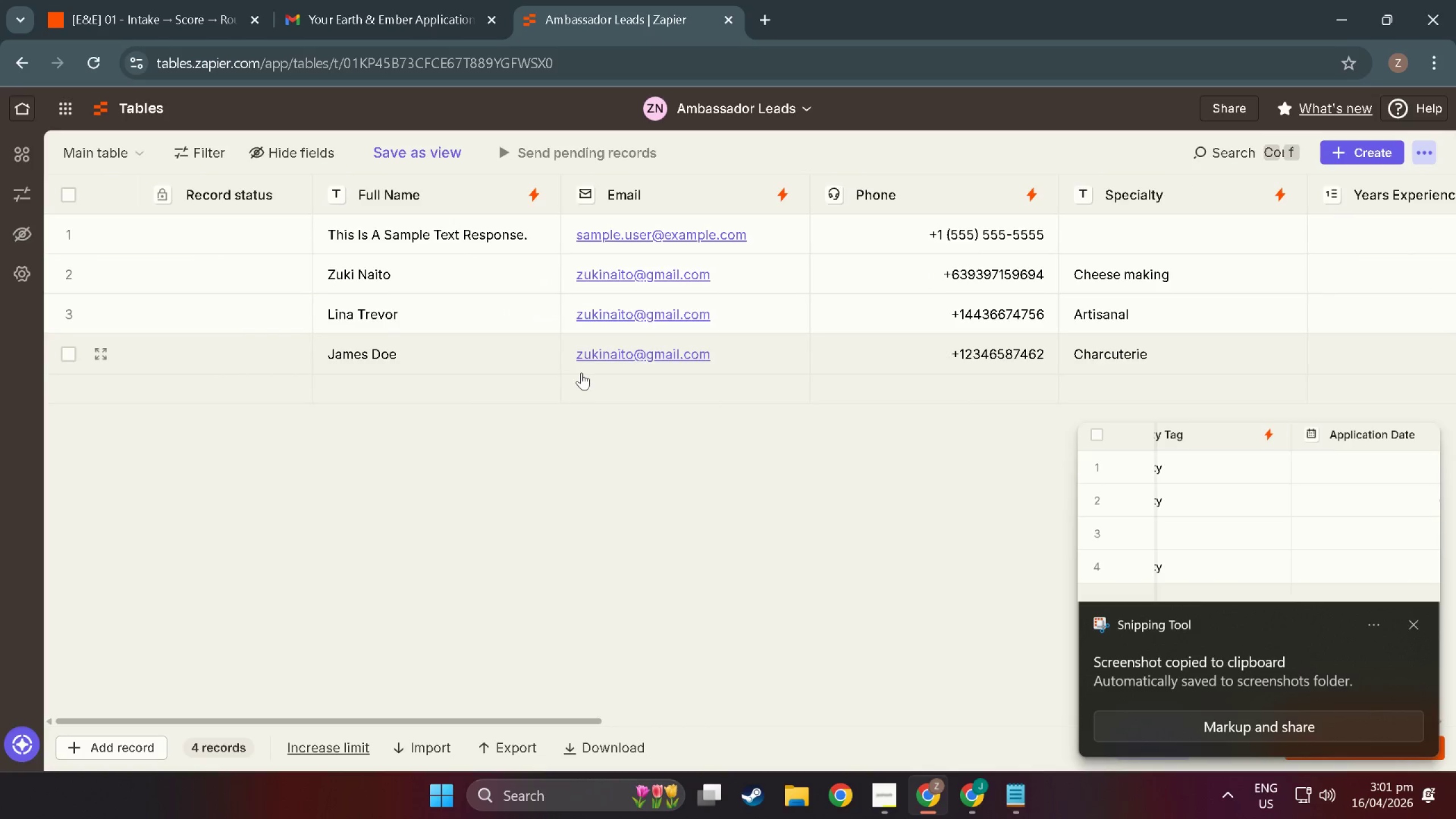 
key(Alt+Tab)
 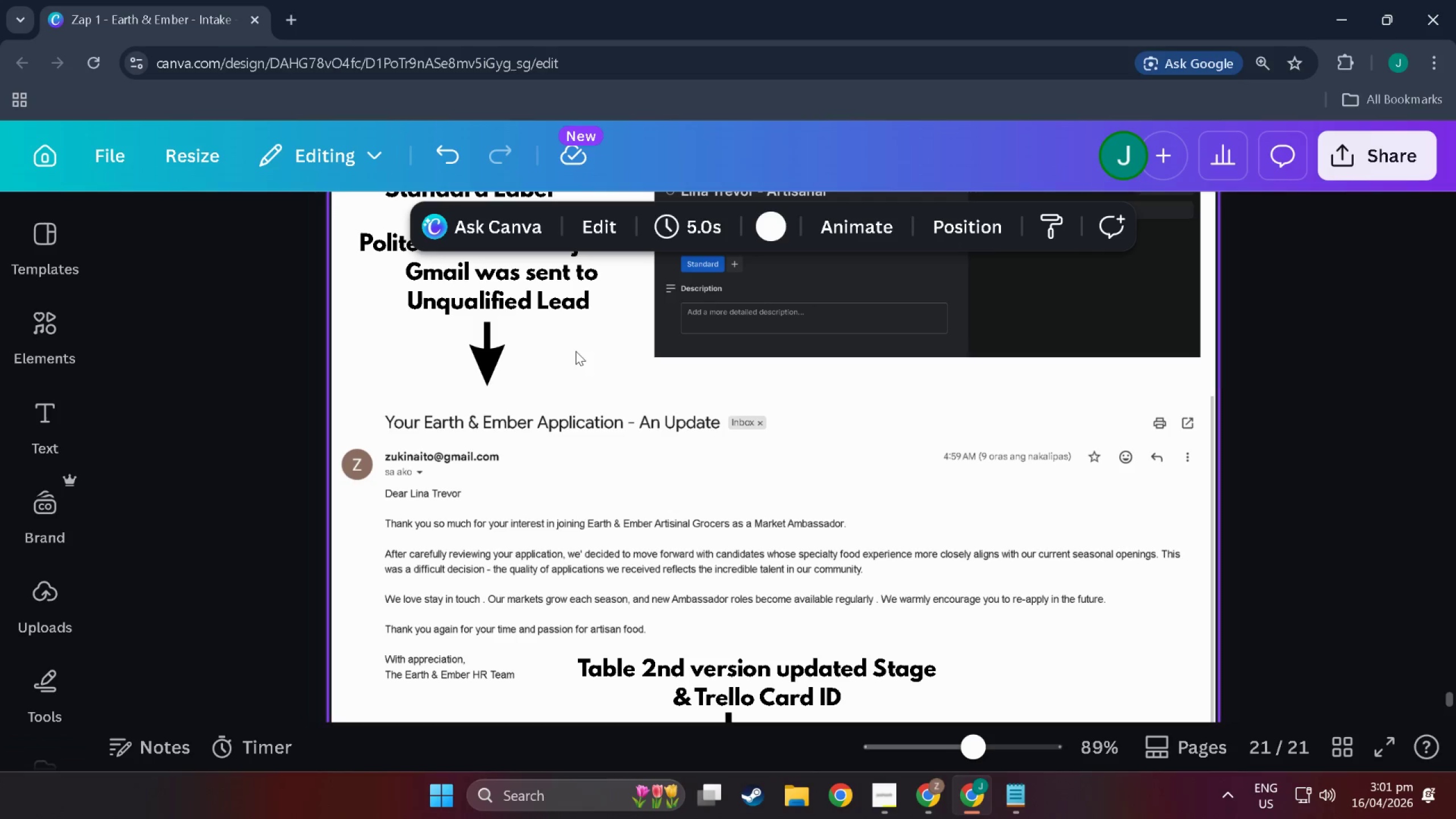 
scroll: coordinate [718, 441], scroll_direction: up, amount: 19.0
 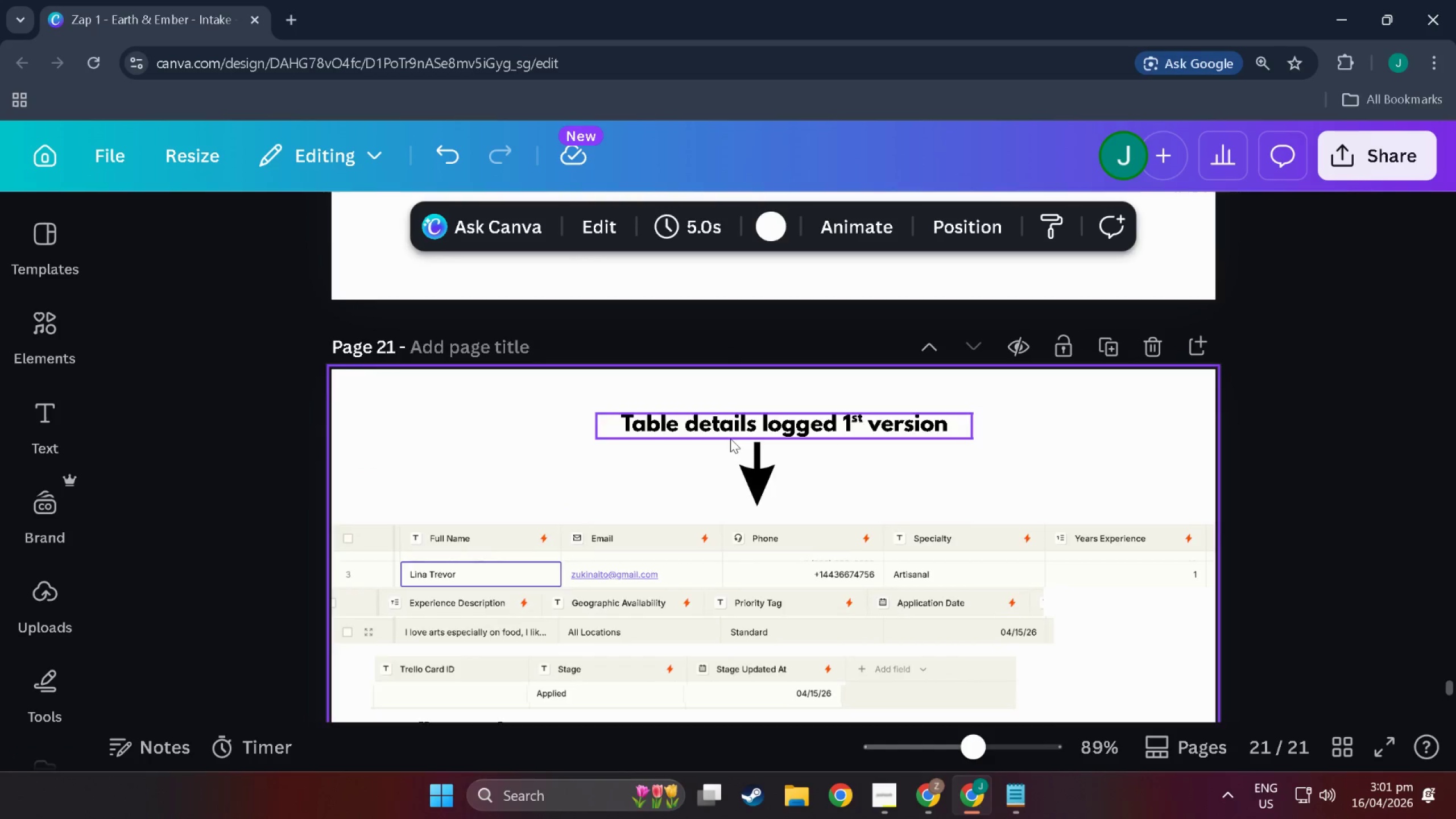 
wait(6.76)
 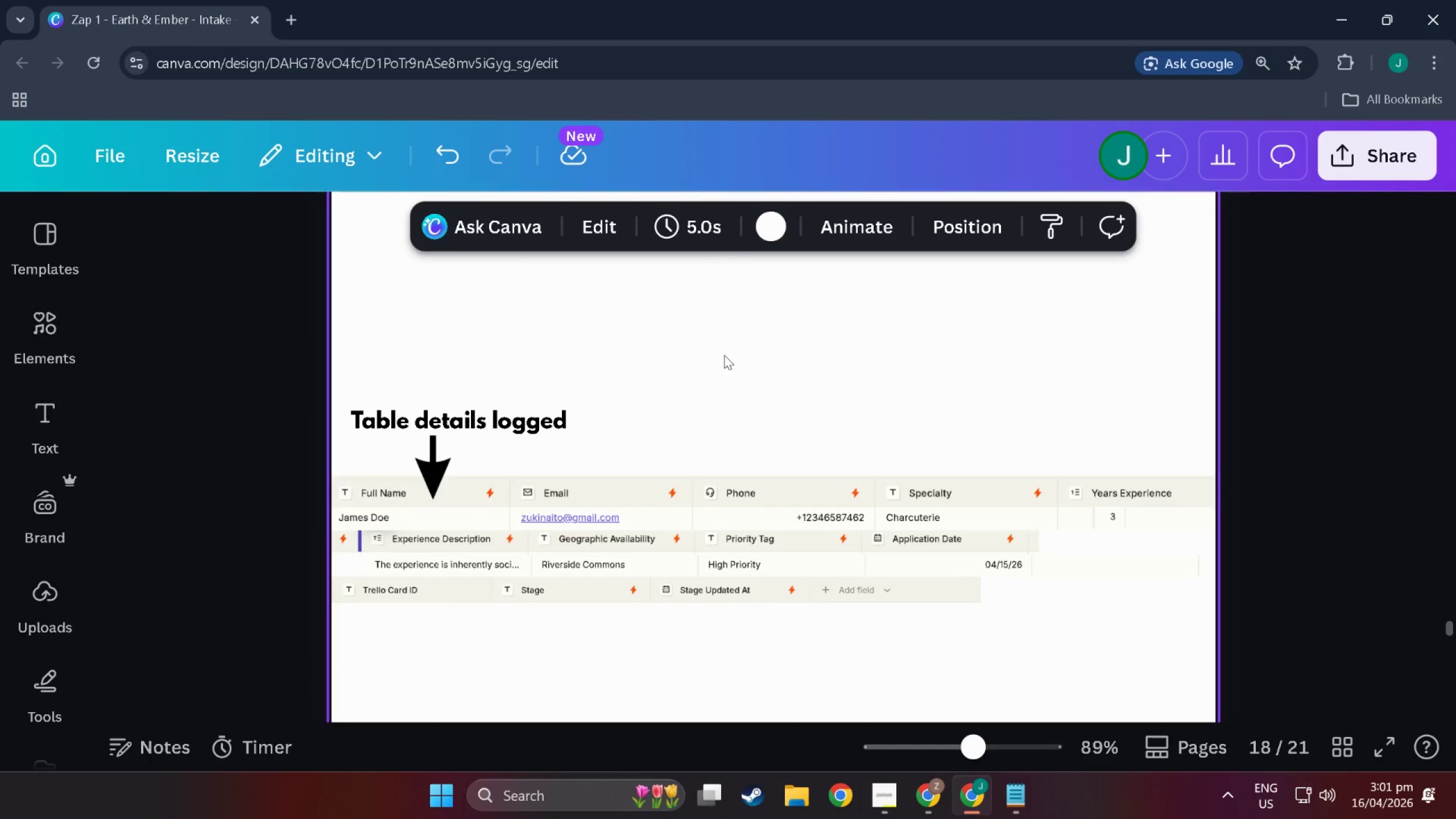 
left_click([724, 355])
 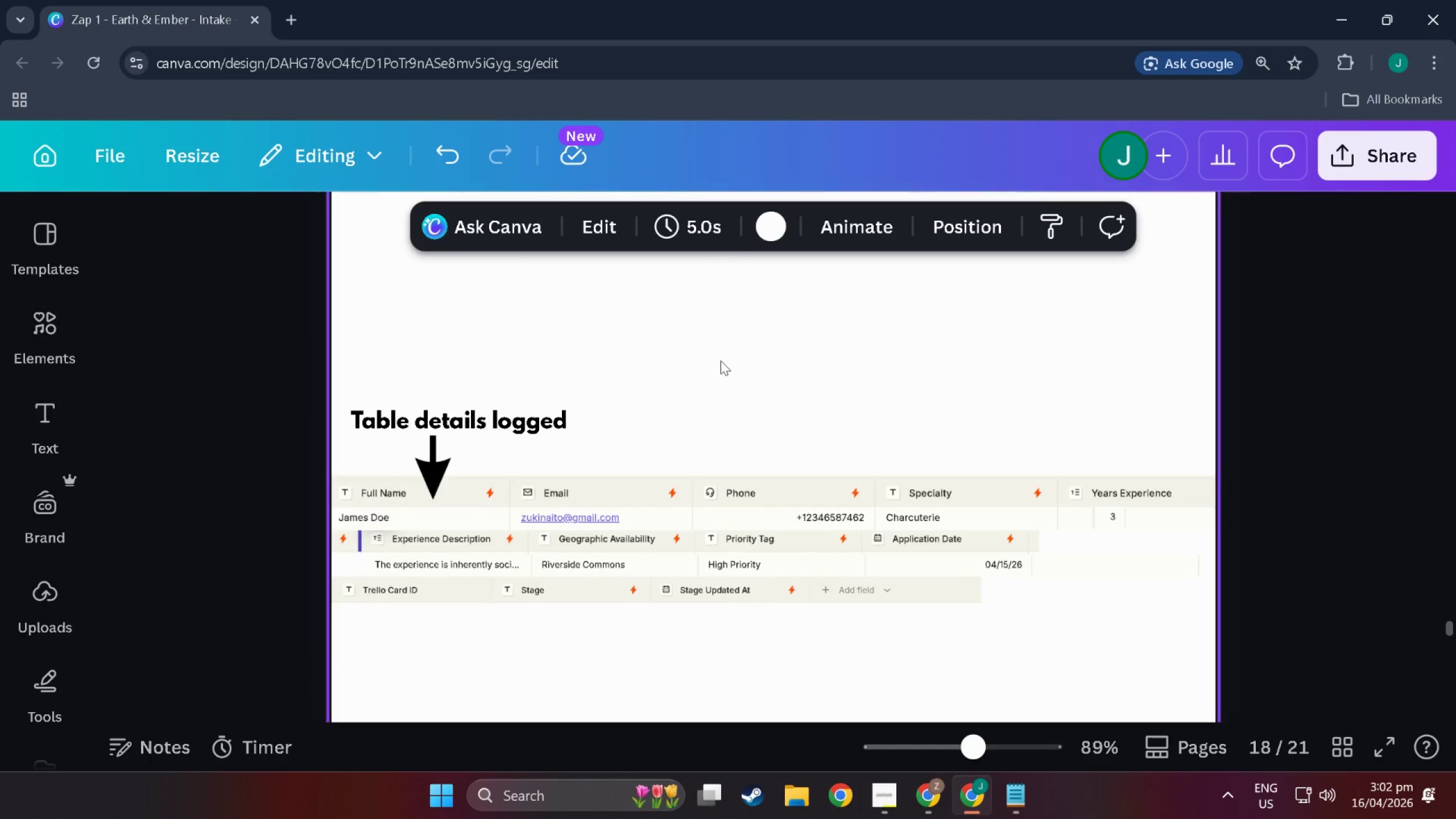 
scroll: coordinate [734, 476], scroll_direction: up, amount: 79.0
 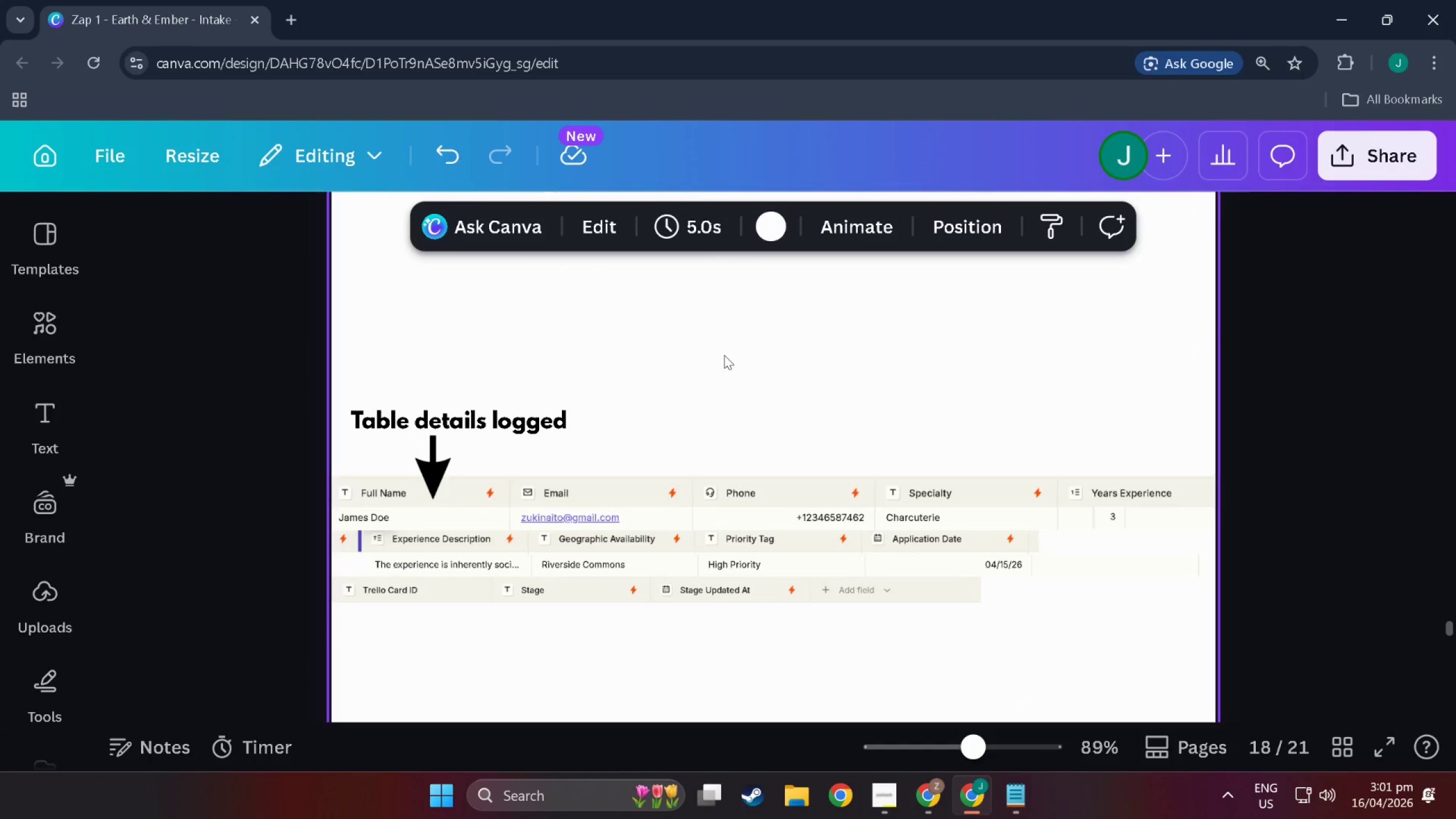 
key(Control+V)
 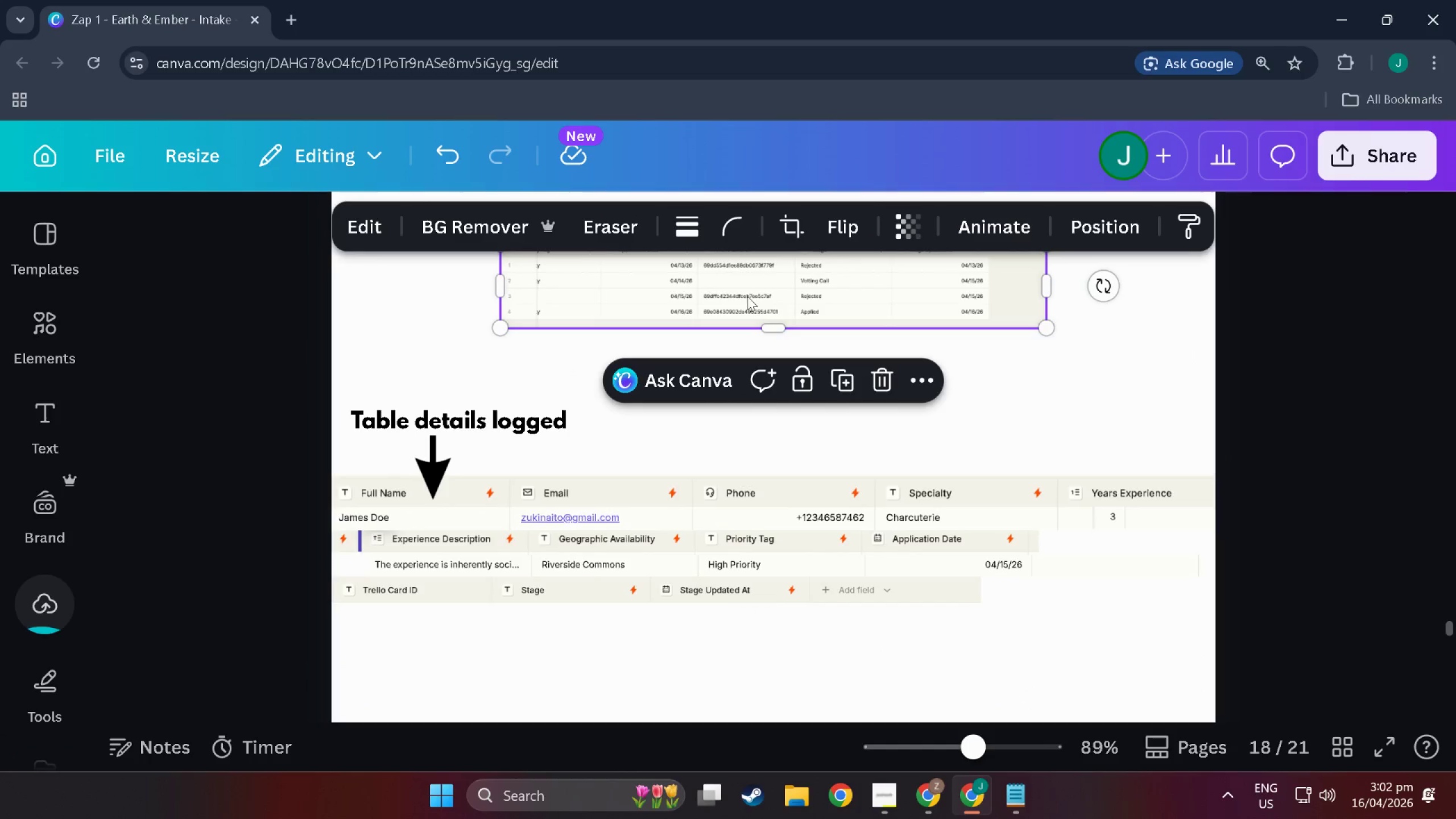 
left_click_drag(start_coordinate=[760, 292], to_coordinate=[682, 669])
 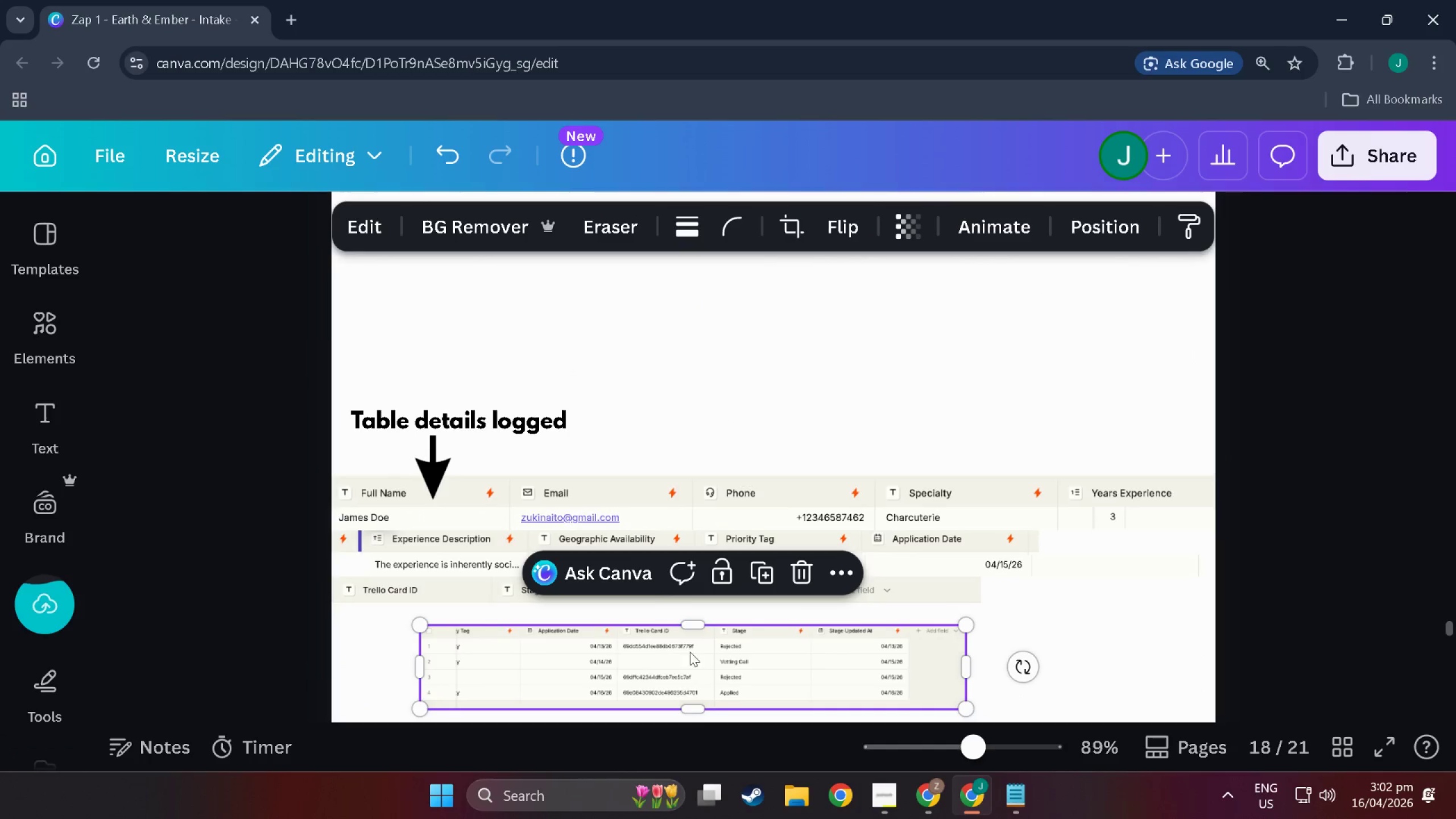 
hold_key(key=ControlLeft, duration=1.48)
 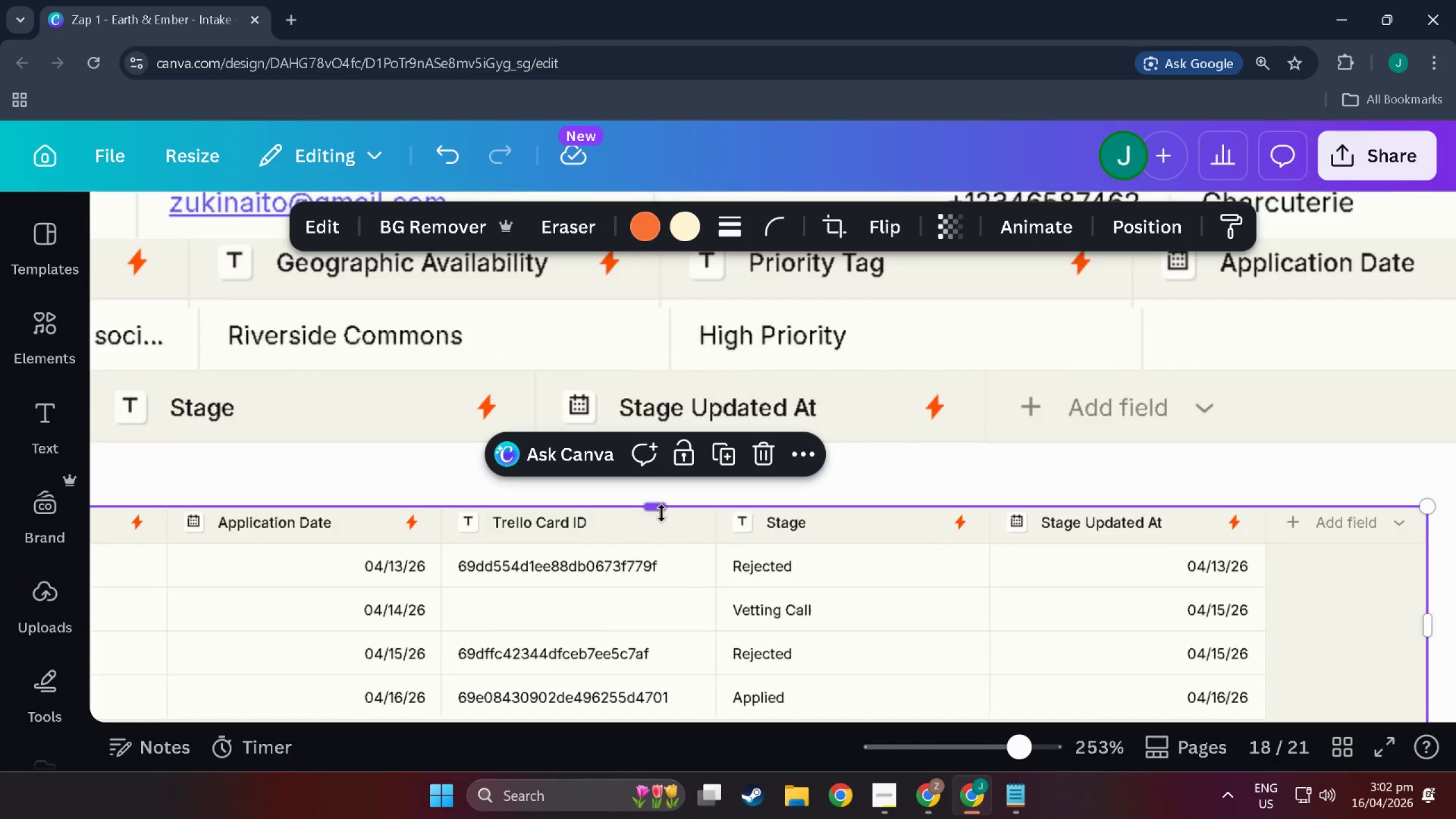 
scroll: coordinate [693, 643], scroll_direction: down, amount: 2.0
 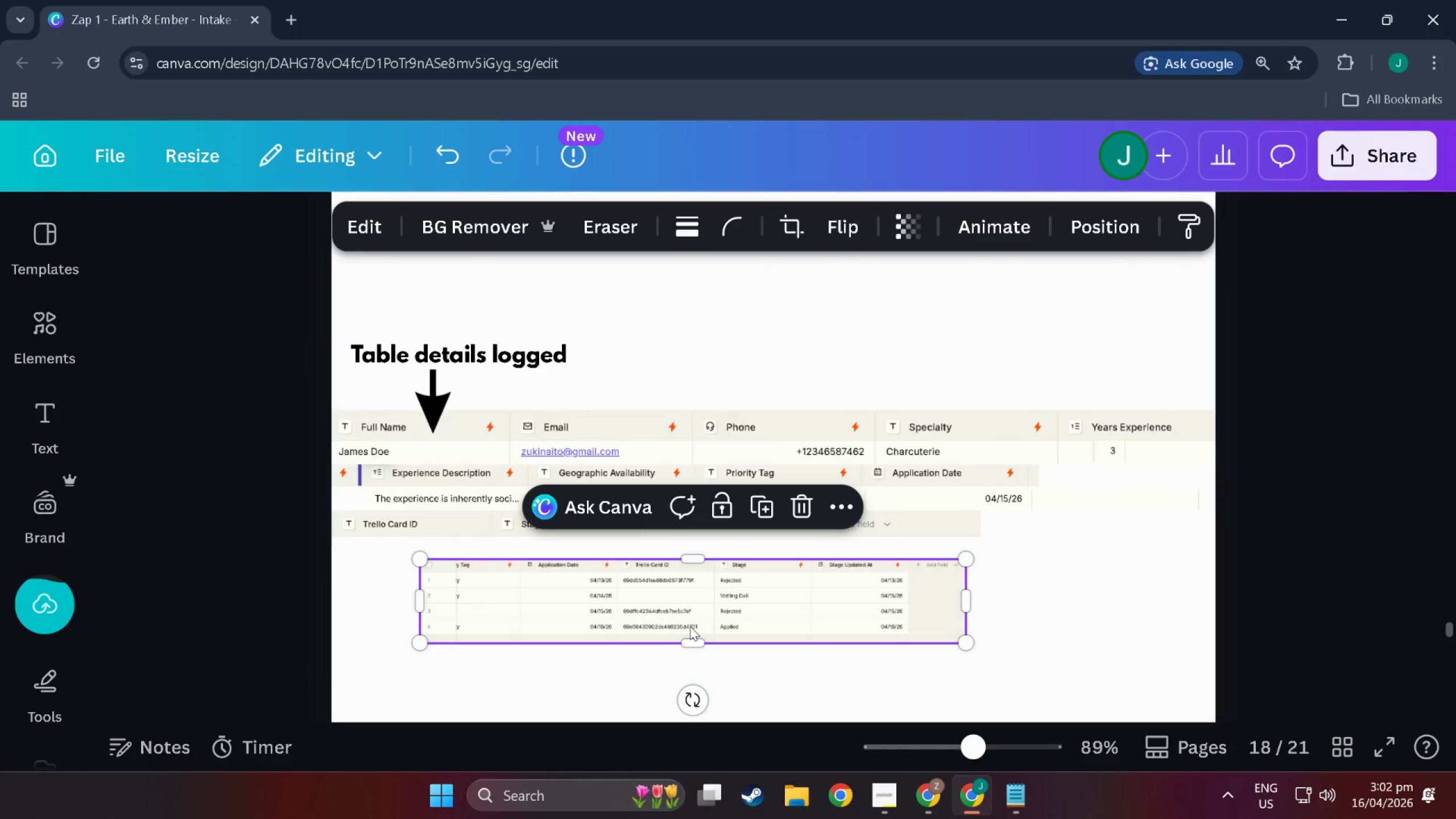 
scroll: coordinate [656, 540], scroll_direction: up, amount: 8.0
 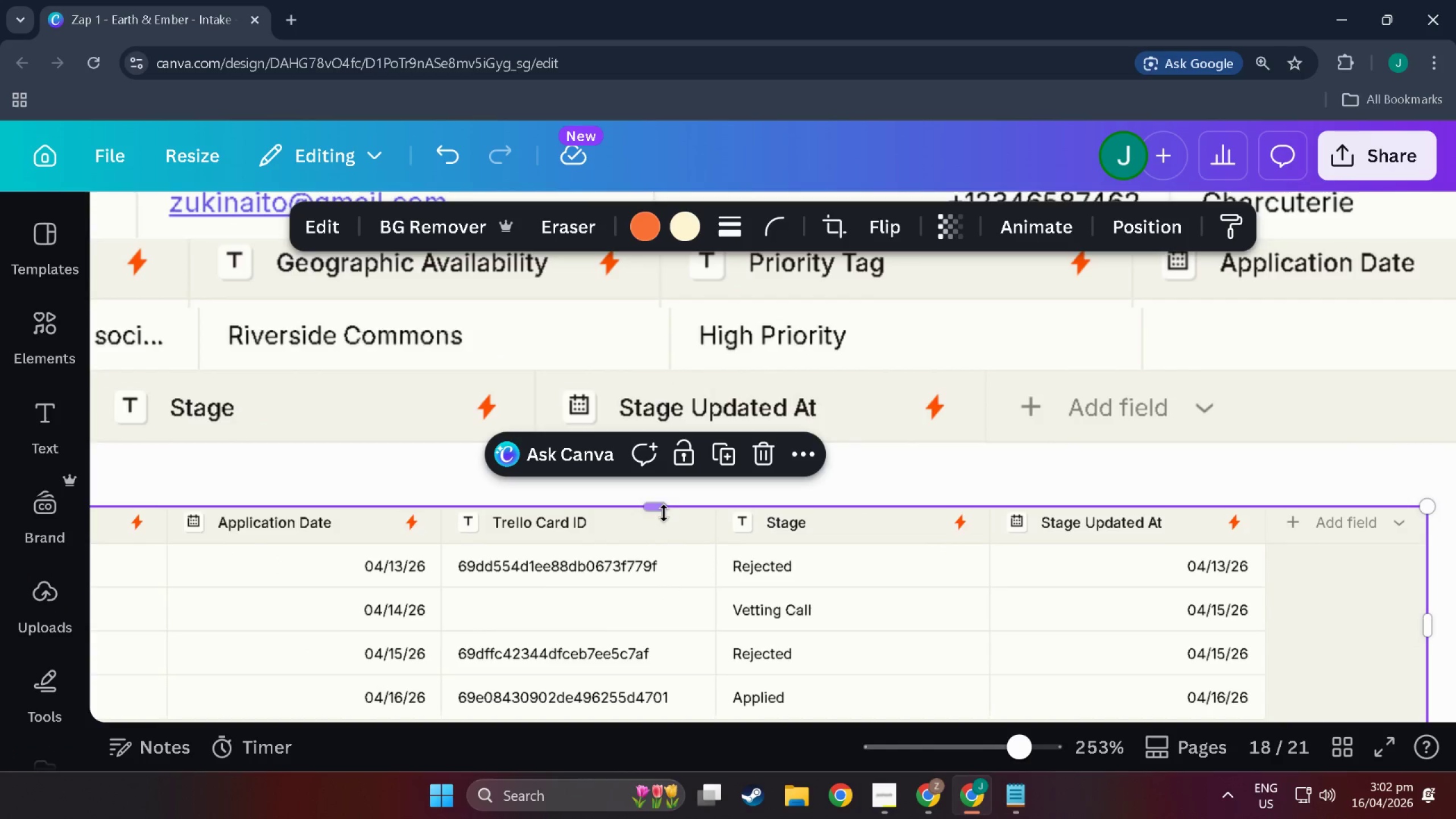 
left_click_drag(start_coordinate=[652, 510], to_coordinate=[647, 650])
 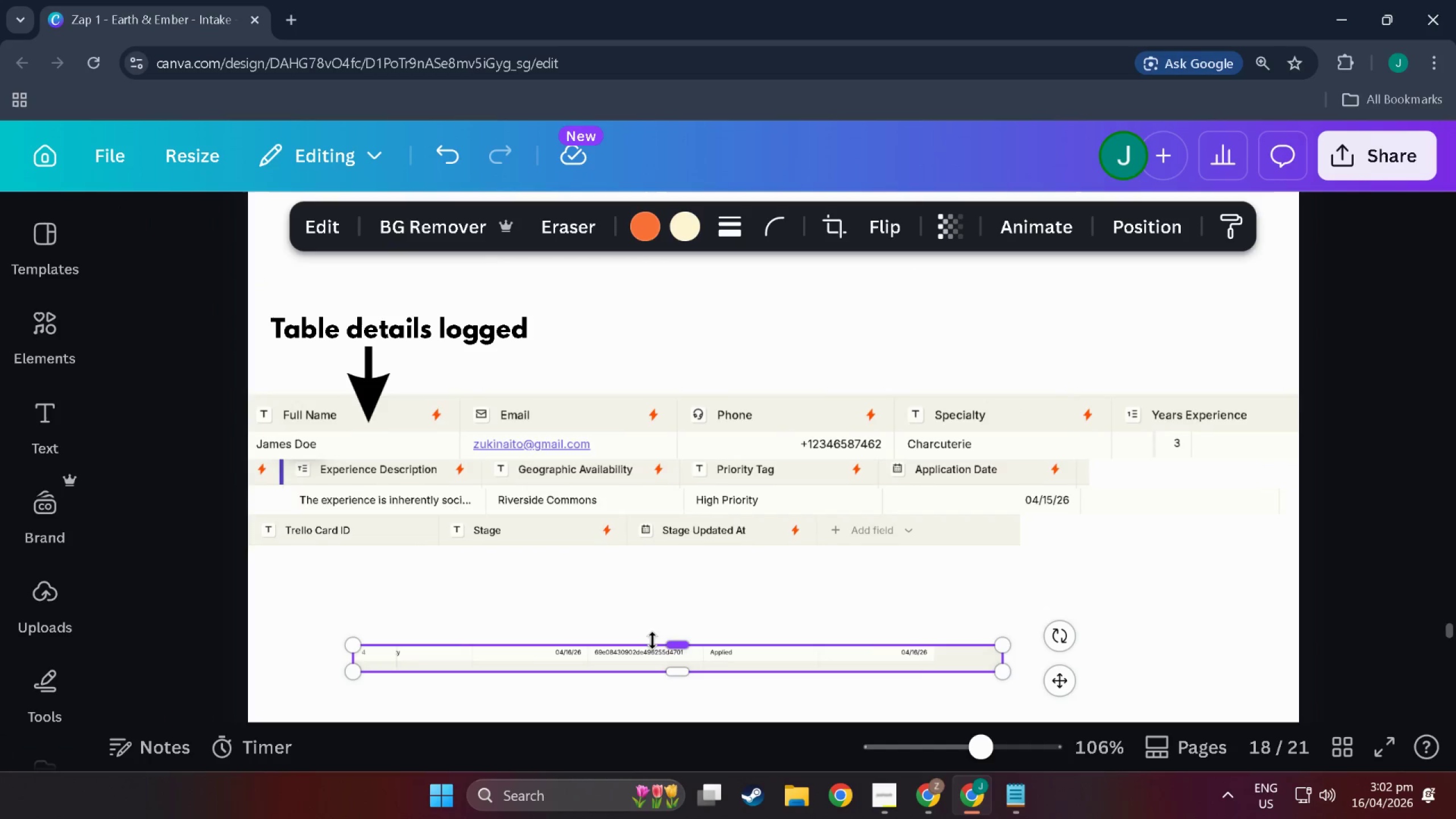 
scroll: coordinate [652, 589], scroll_direction: down, amount: 1.0
 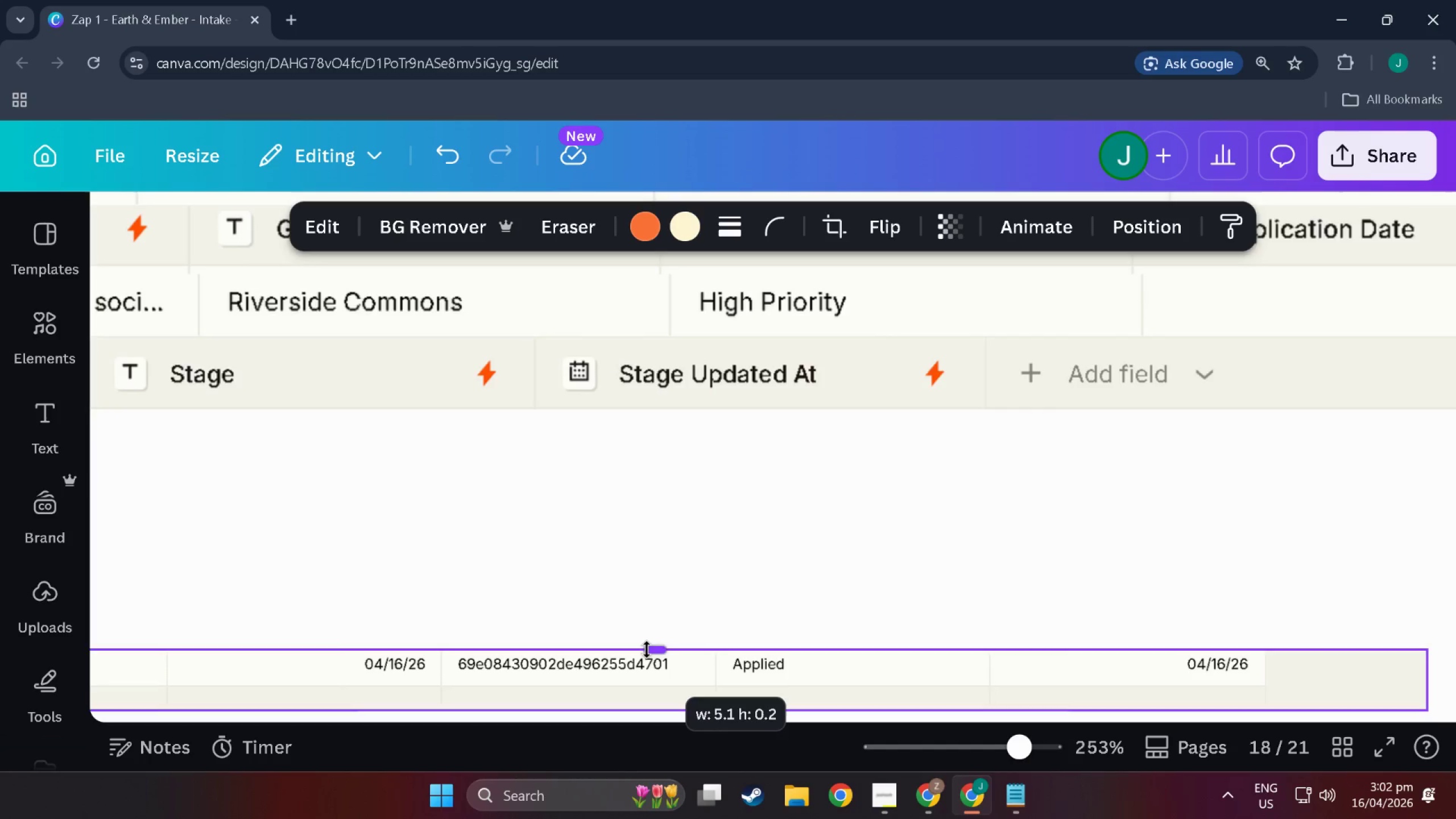 
hold_key(key=ControlLeft, duration=0.81)
scroll: coordinate [652, 644], scroll_direction: down, amount: 5.0
 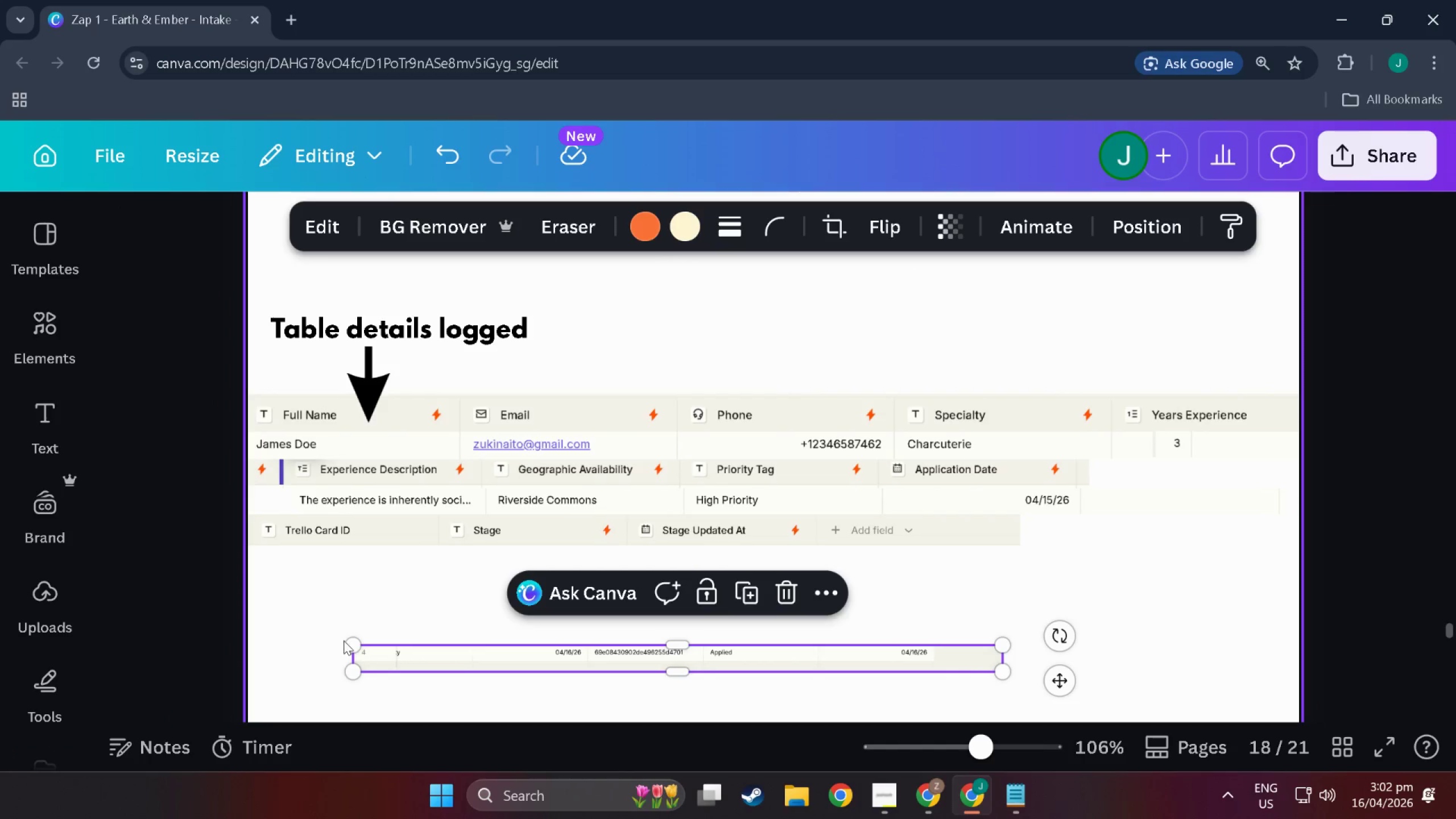 
left_click_drag(start_coordinate=[352, 660], to_coordinate=[584, 673])
 